 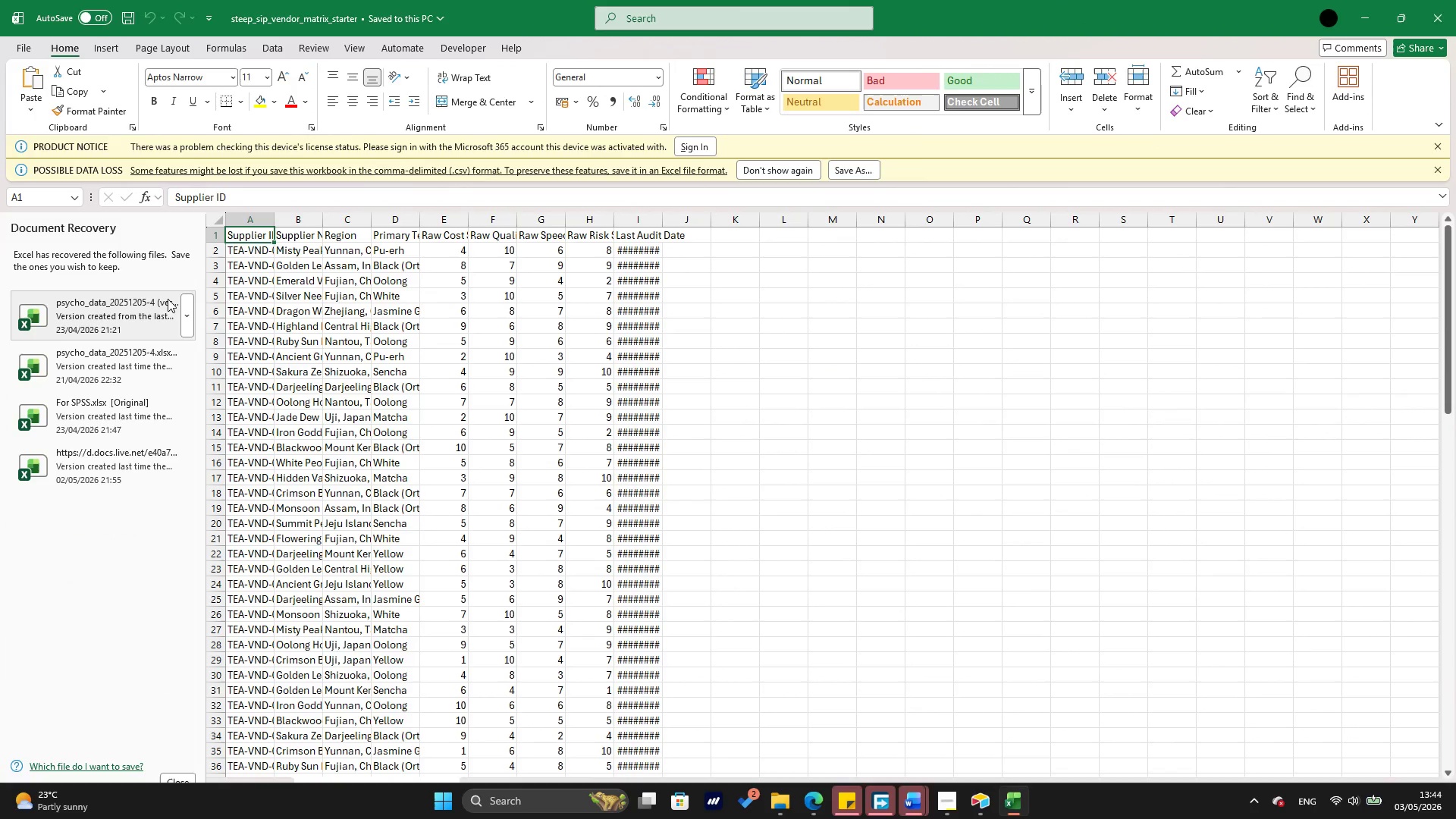 
double_click([277, 218])
 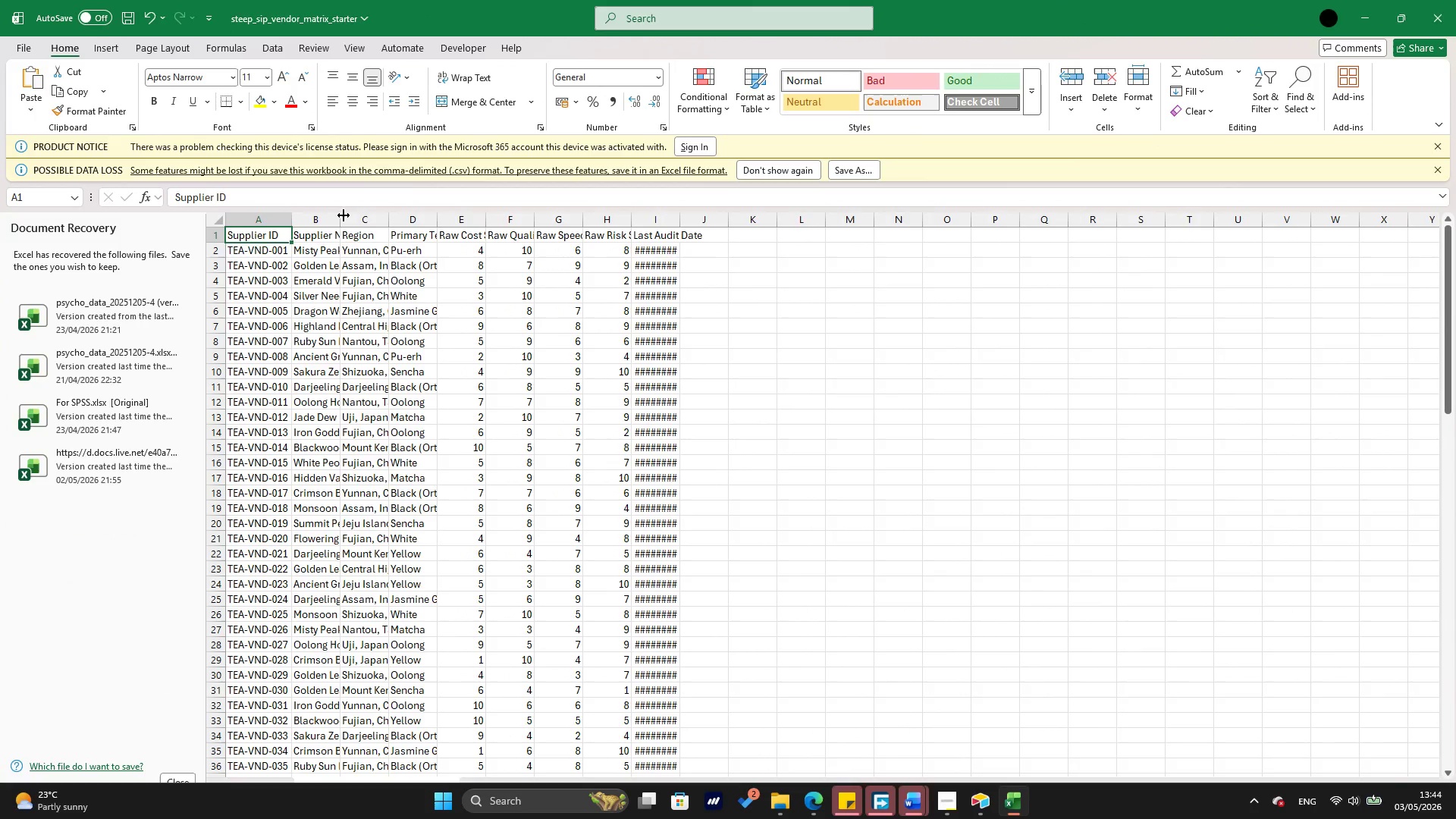 
double_click([344, 215])
 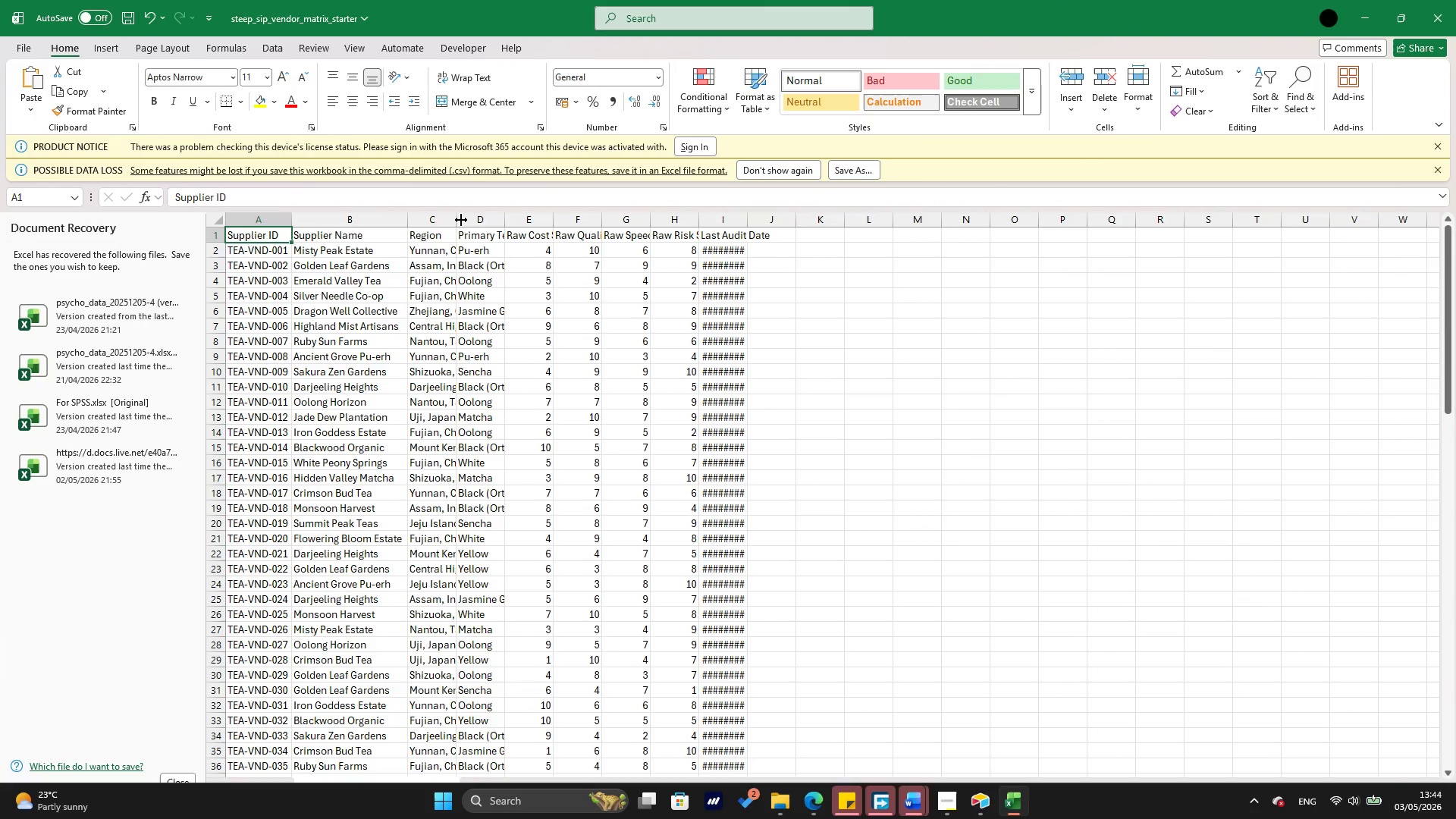 
double_click([461, 220])
 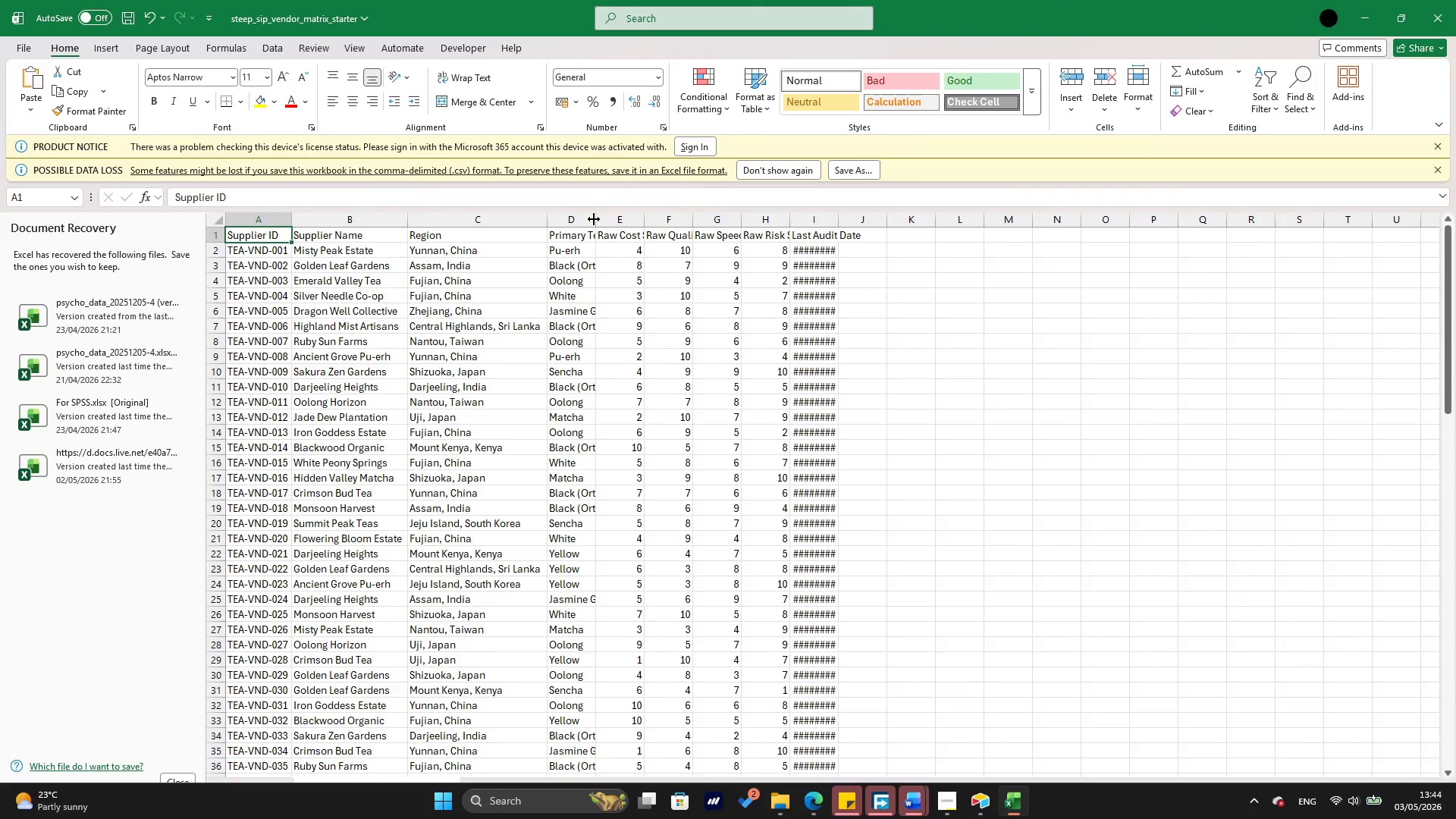 
double_click([594, 219])
 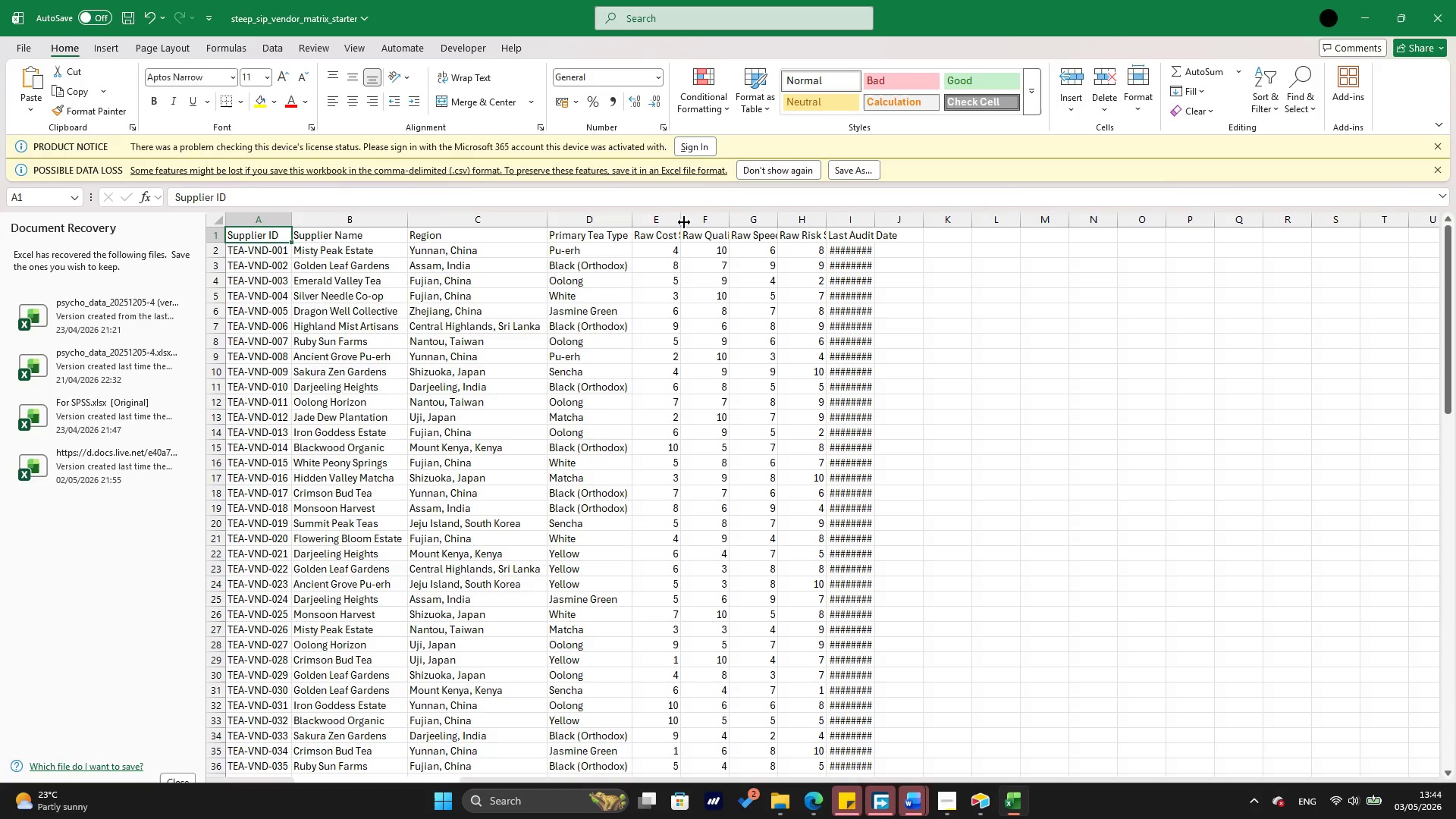 
left_click([685, 222])
 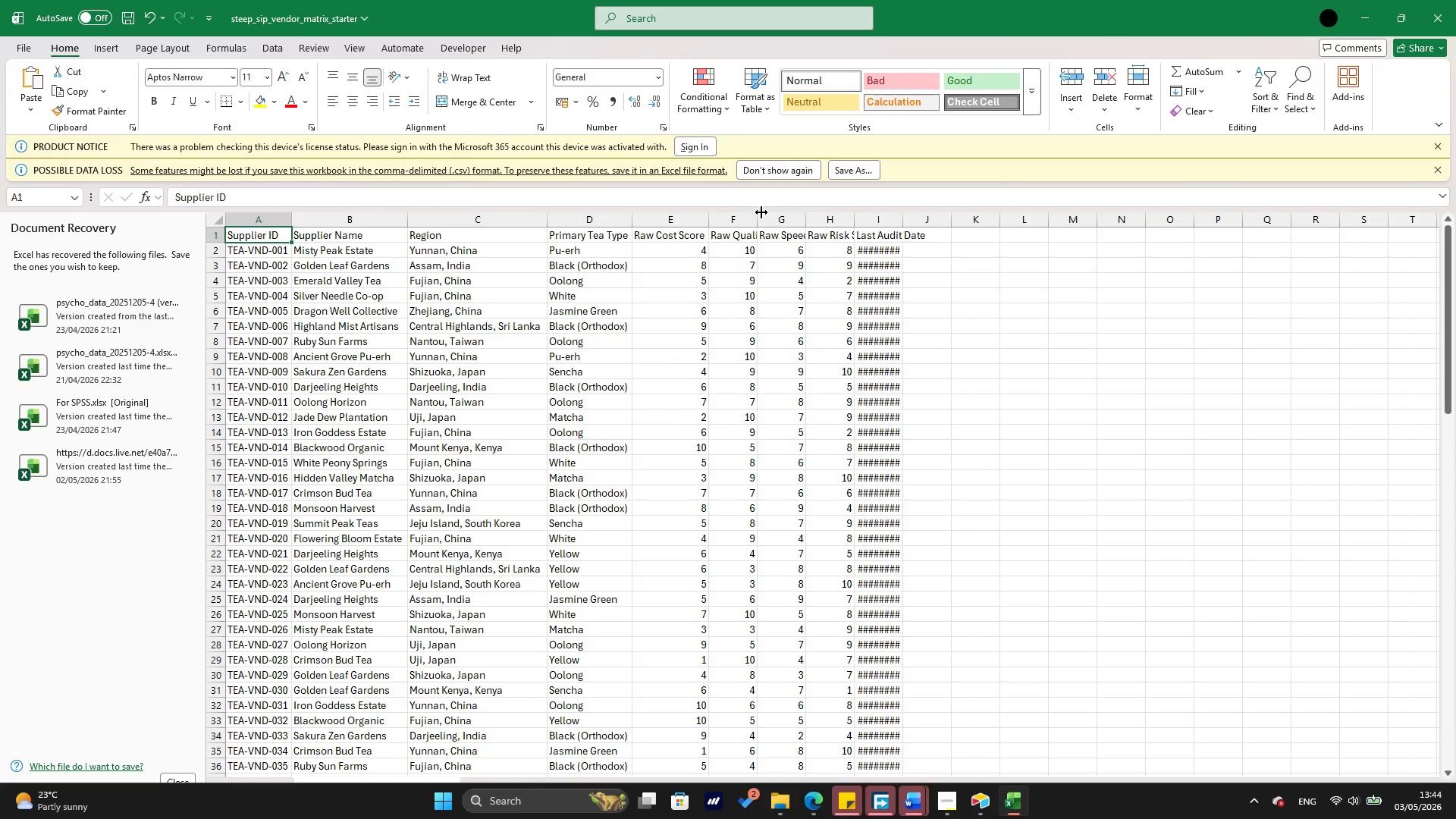 
double_click([761, 212])
 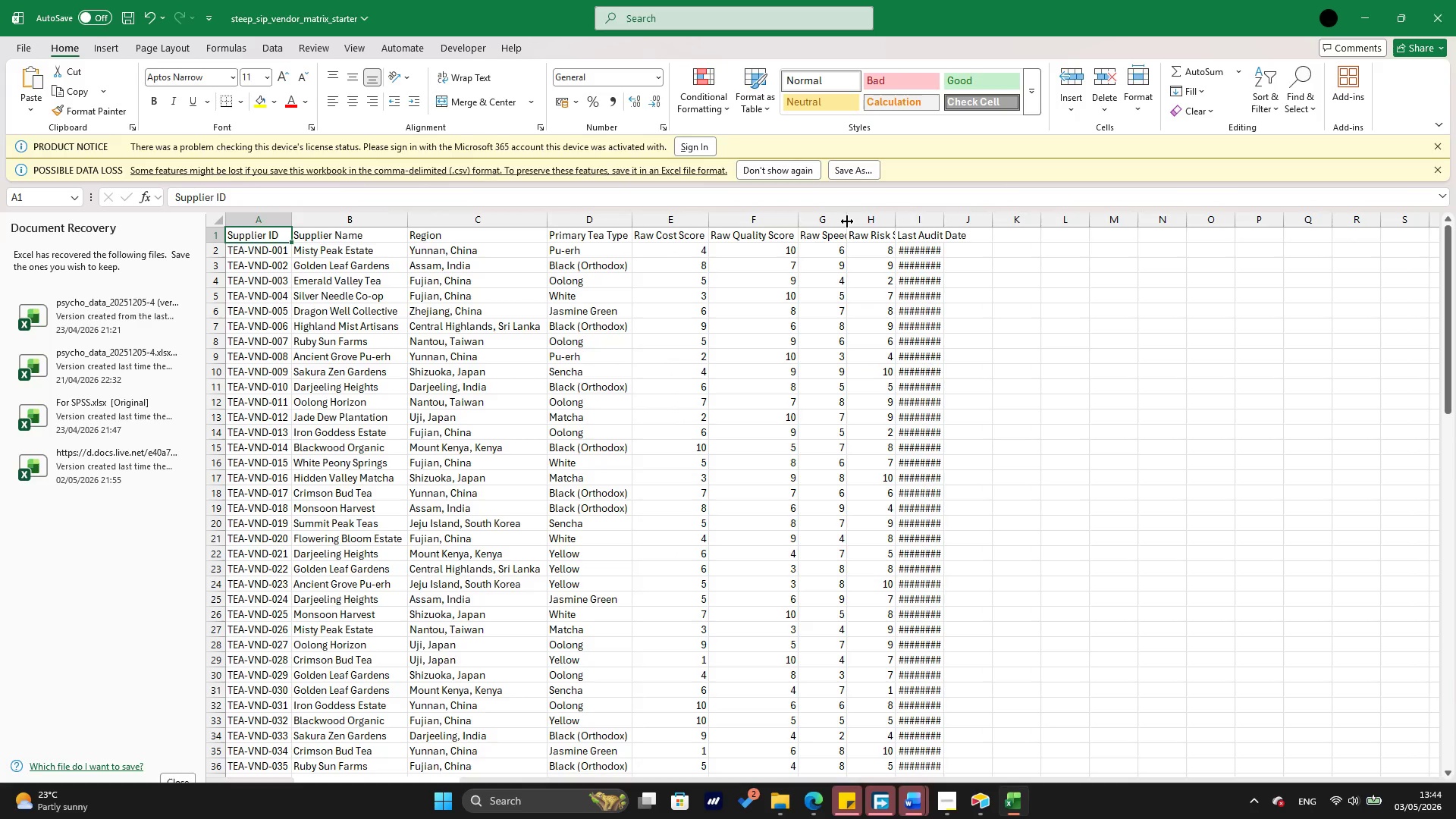 
double_click([847, 221])
 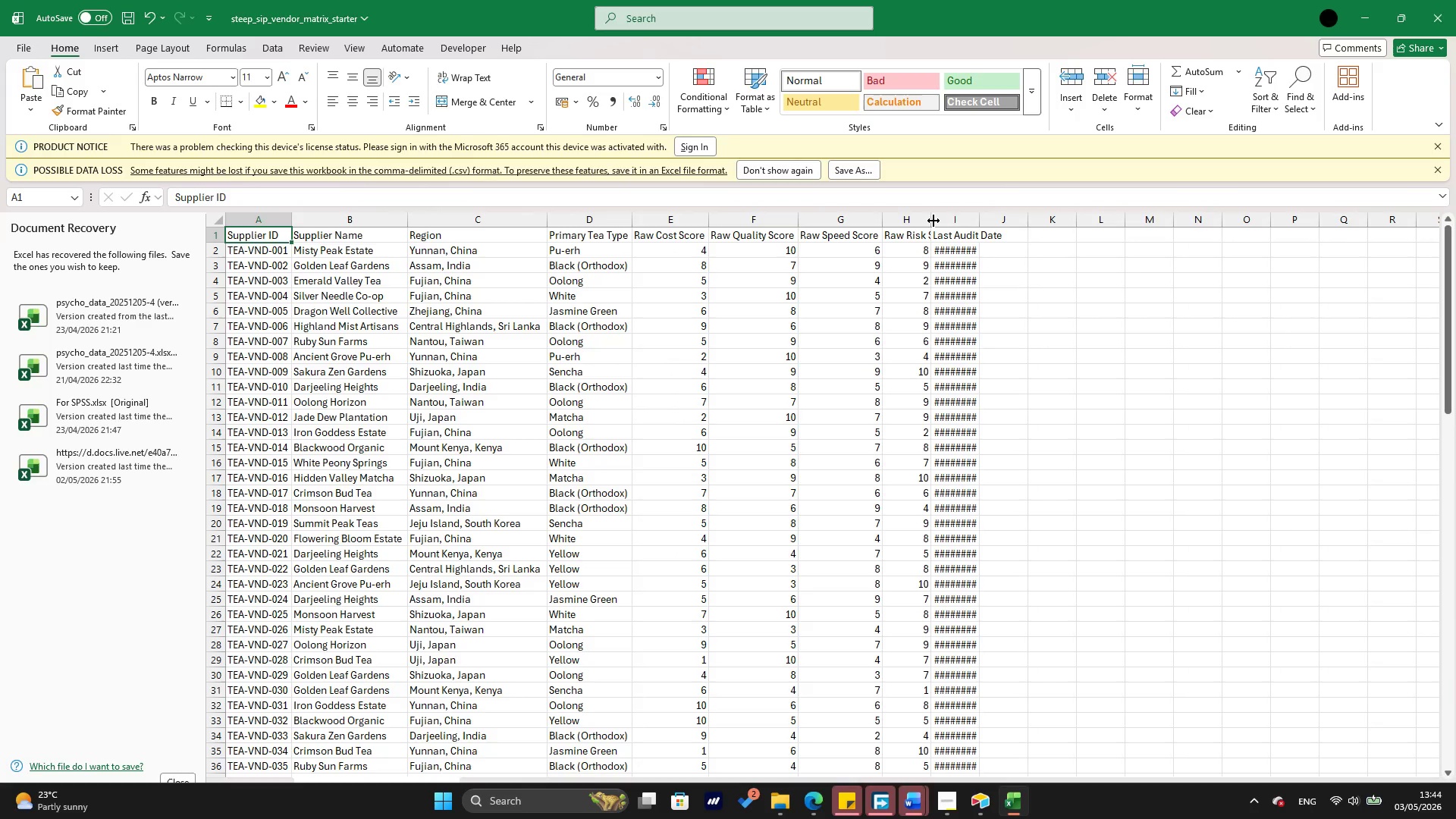 
double_click([934, 221])
 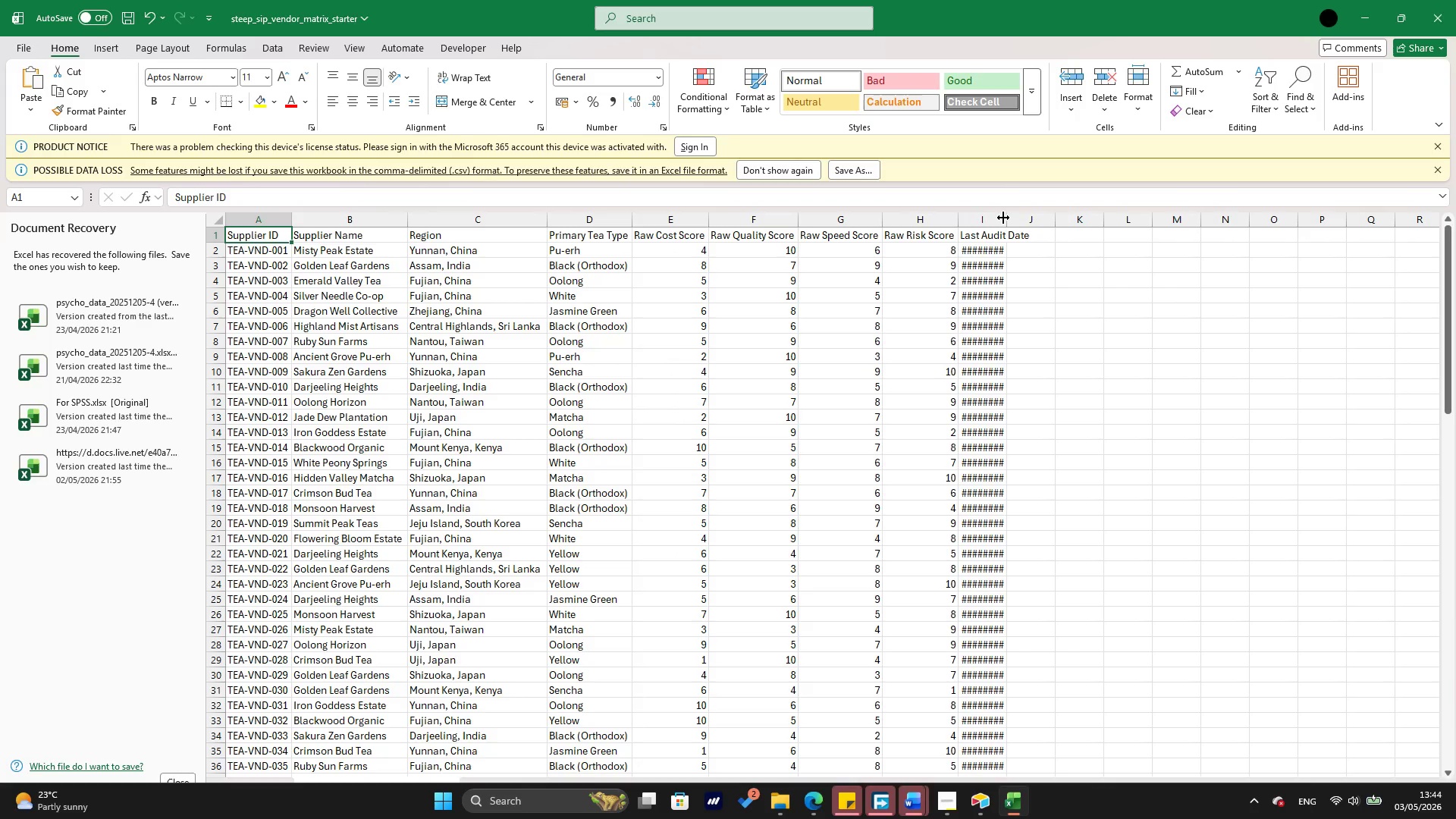 
double_click([1003, 218])
 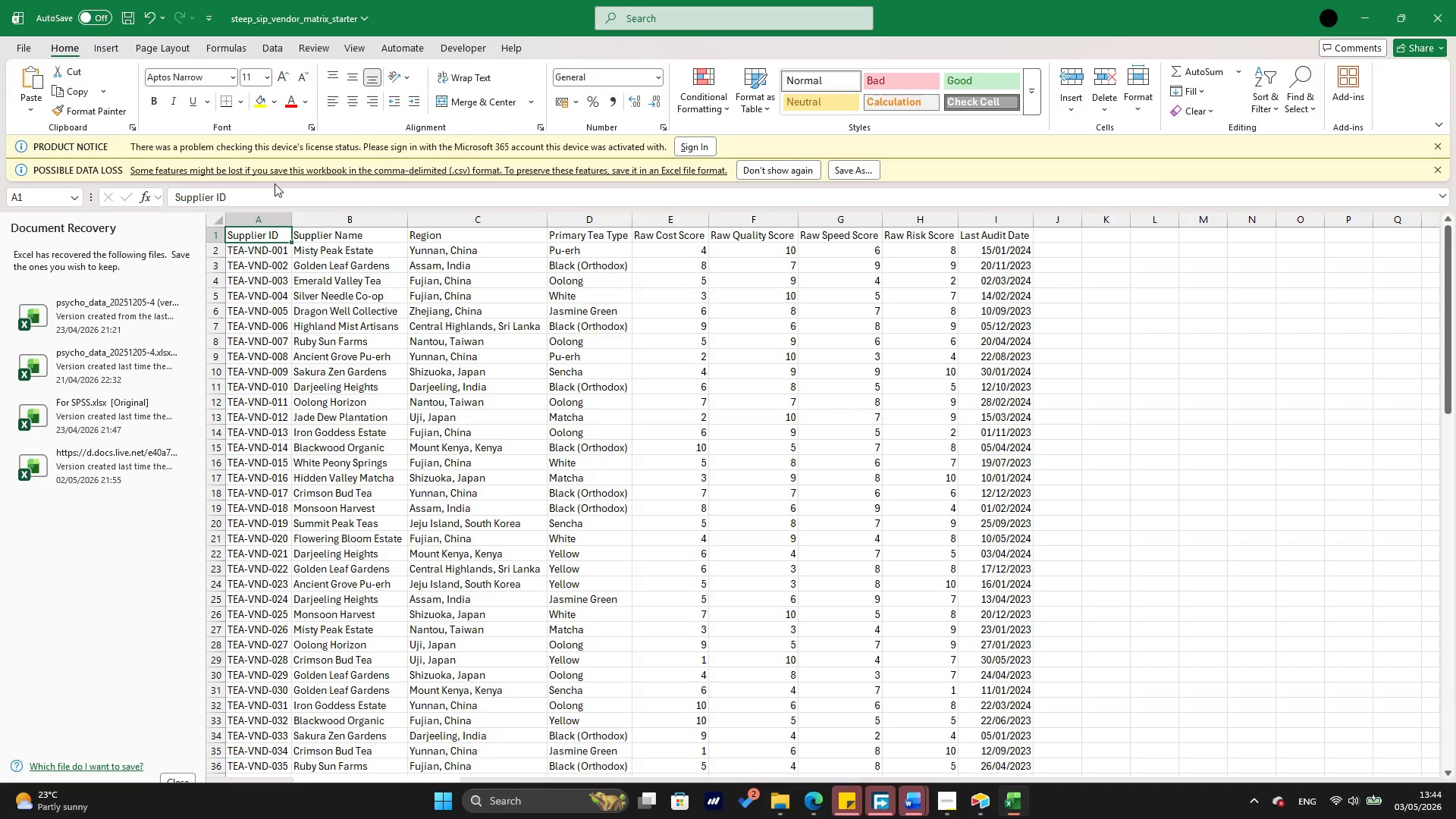 
key(Shift+ArrowRight)
 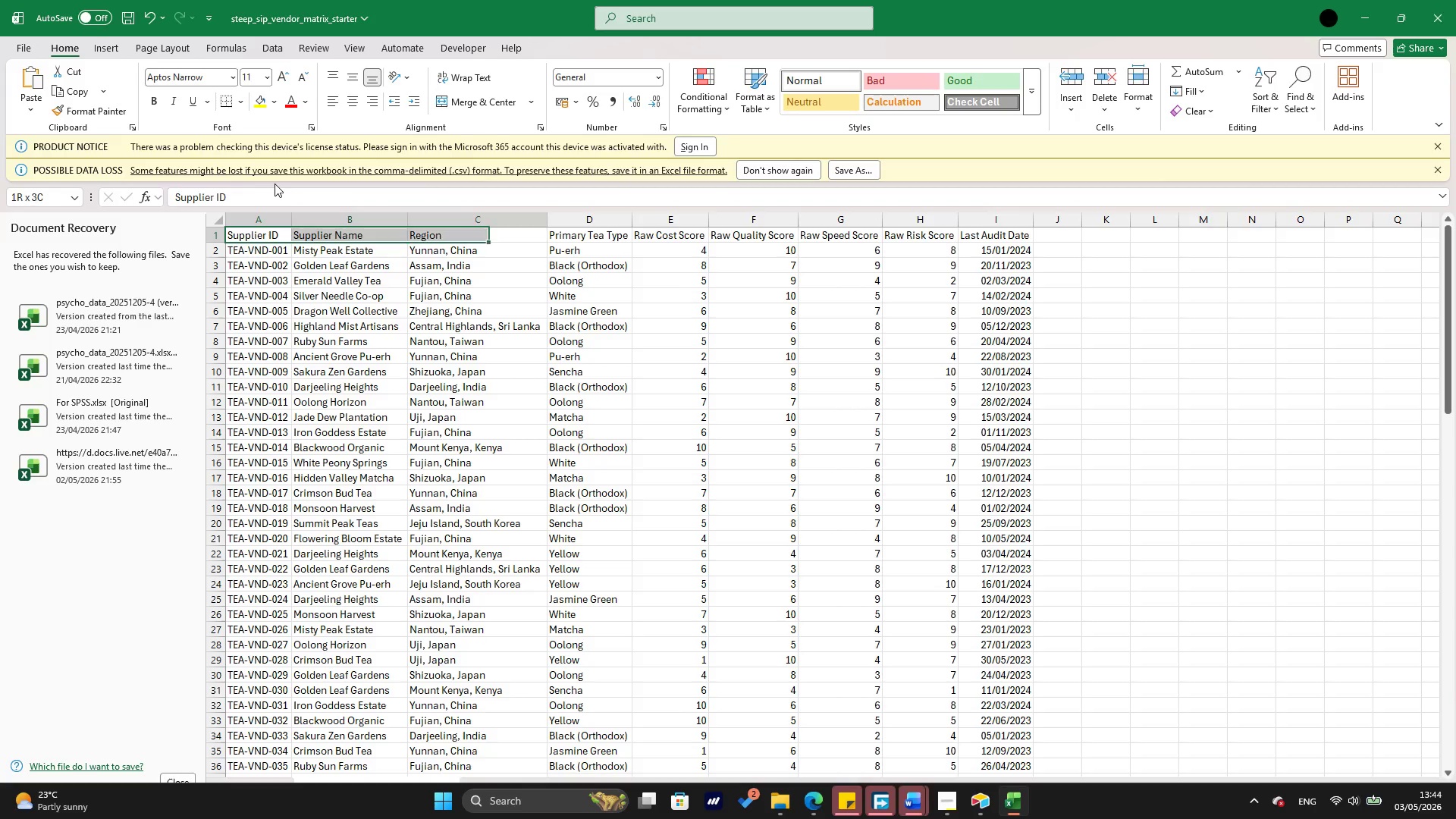 
key(Shift+ArrowRight)
 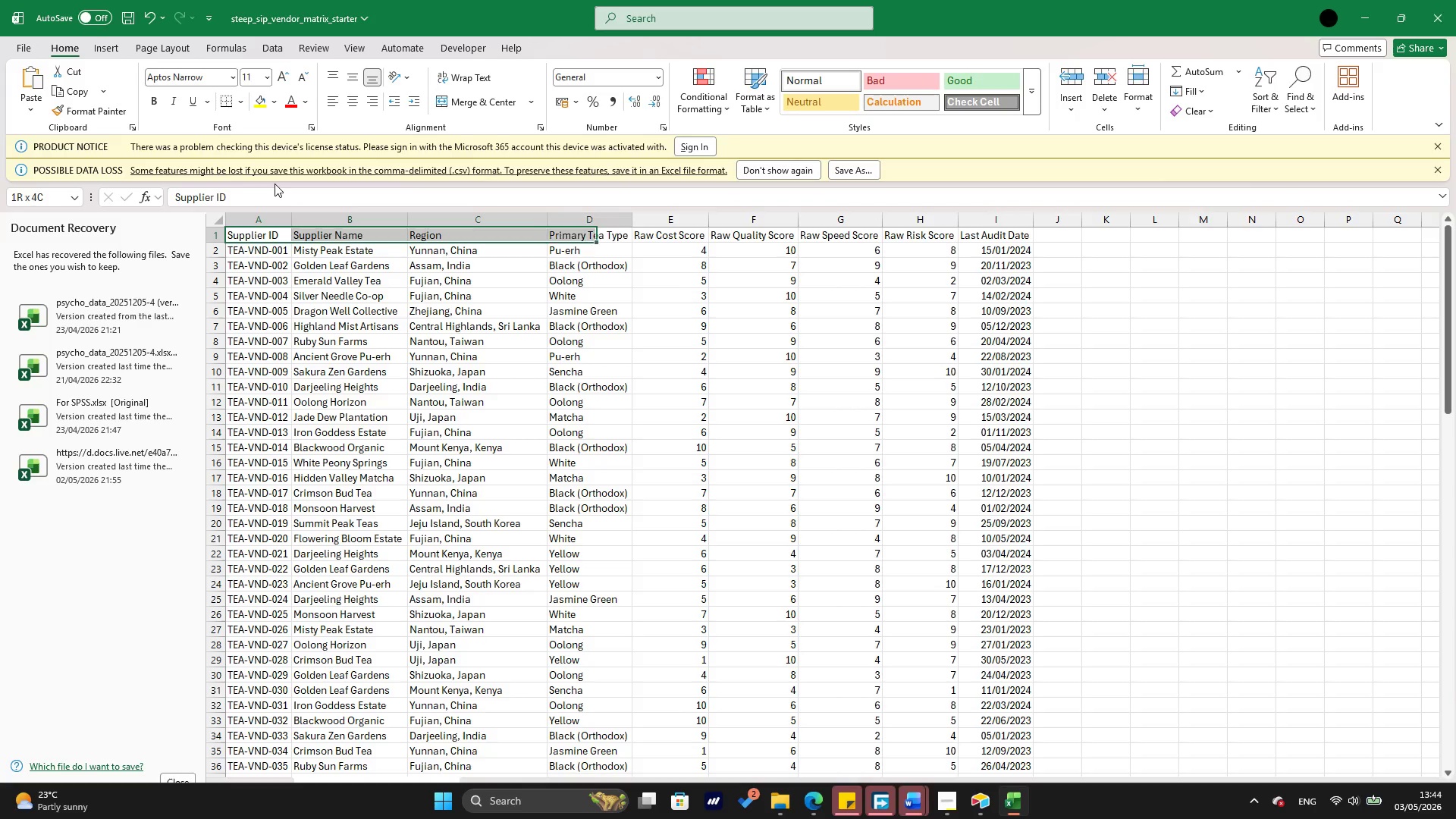 
key(Shift+ArrowRight)
 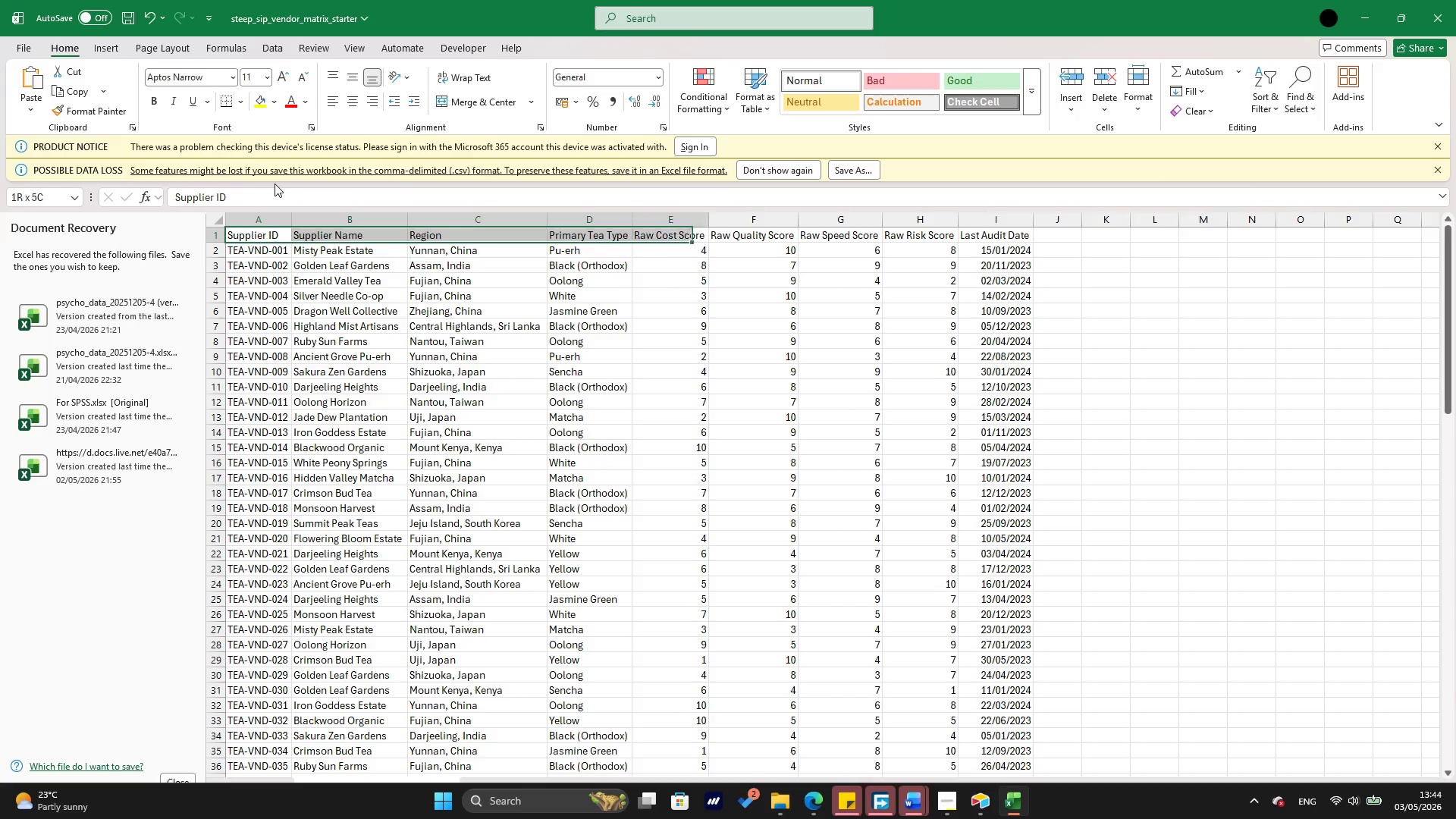 
key(Shift+ArrowRight)
 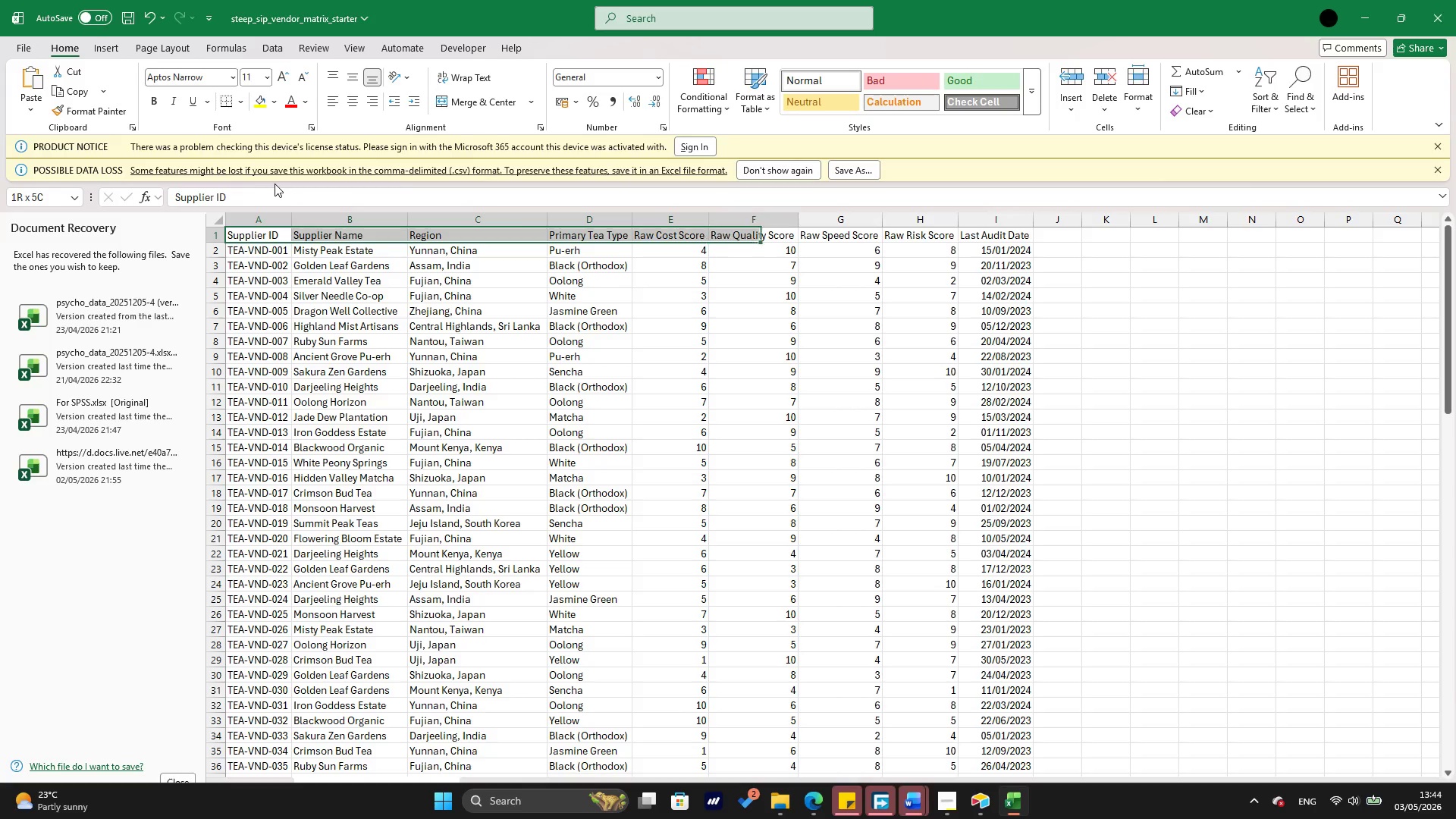 
key(Shift+ArrowRight)
 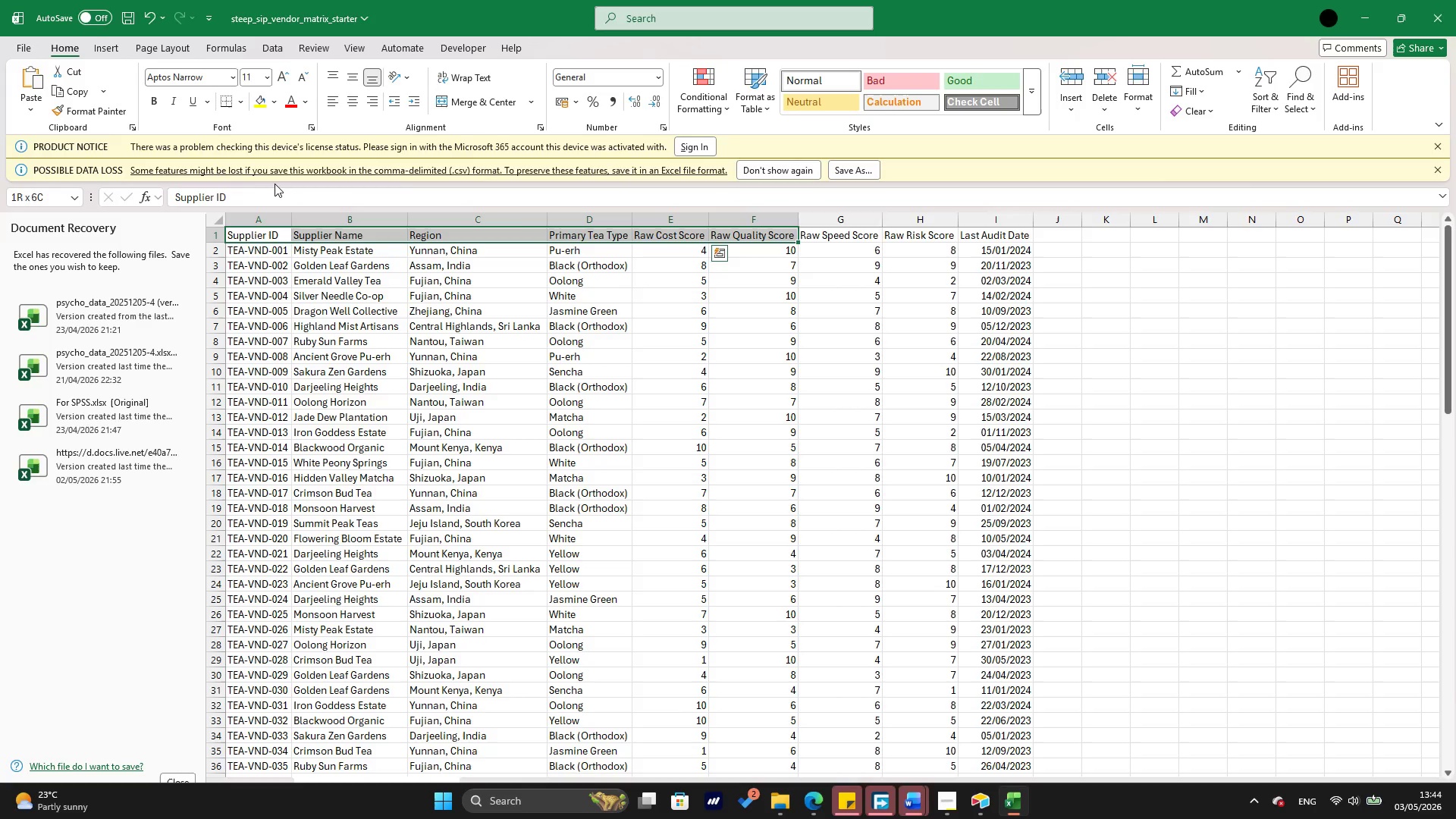 
key(Shift+ArrowRight)
 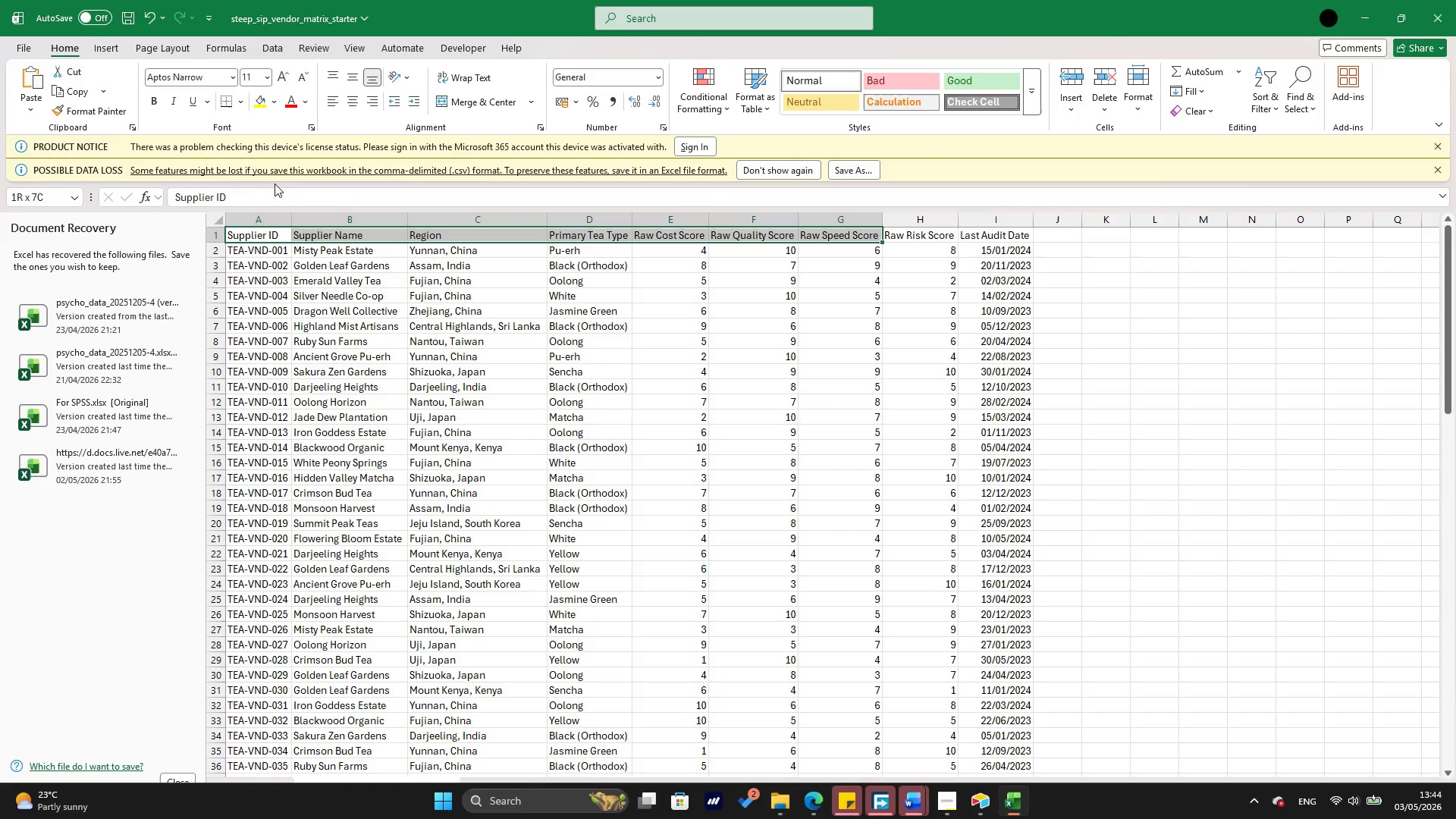 
key(Shift+ArrowRight)
 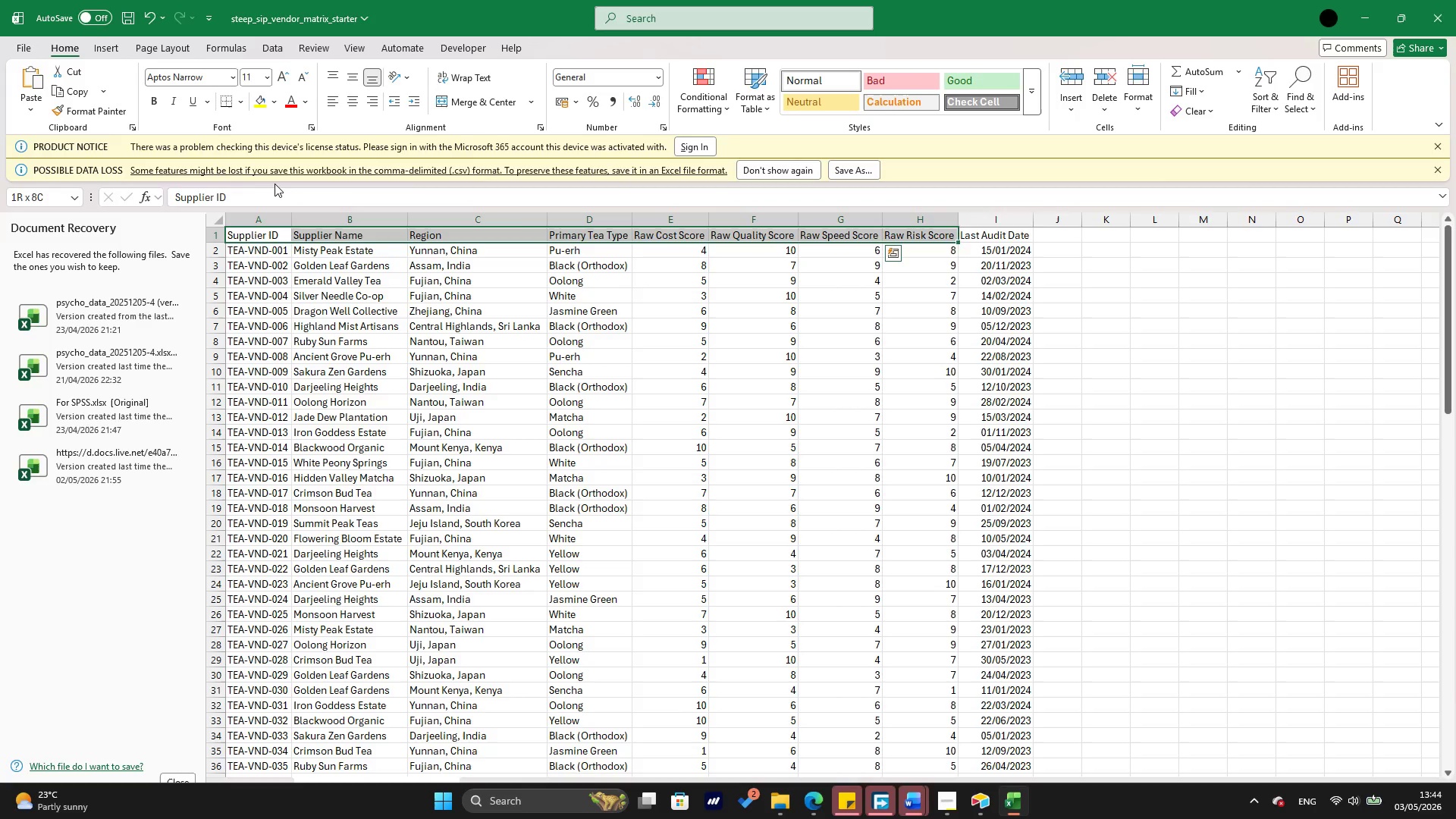 
key(Shift+ArrowRight)
 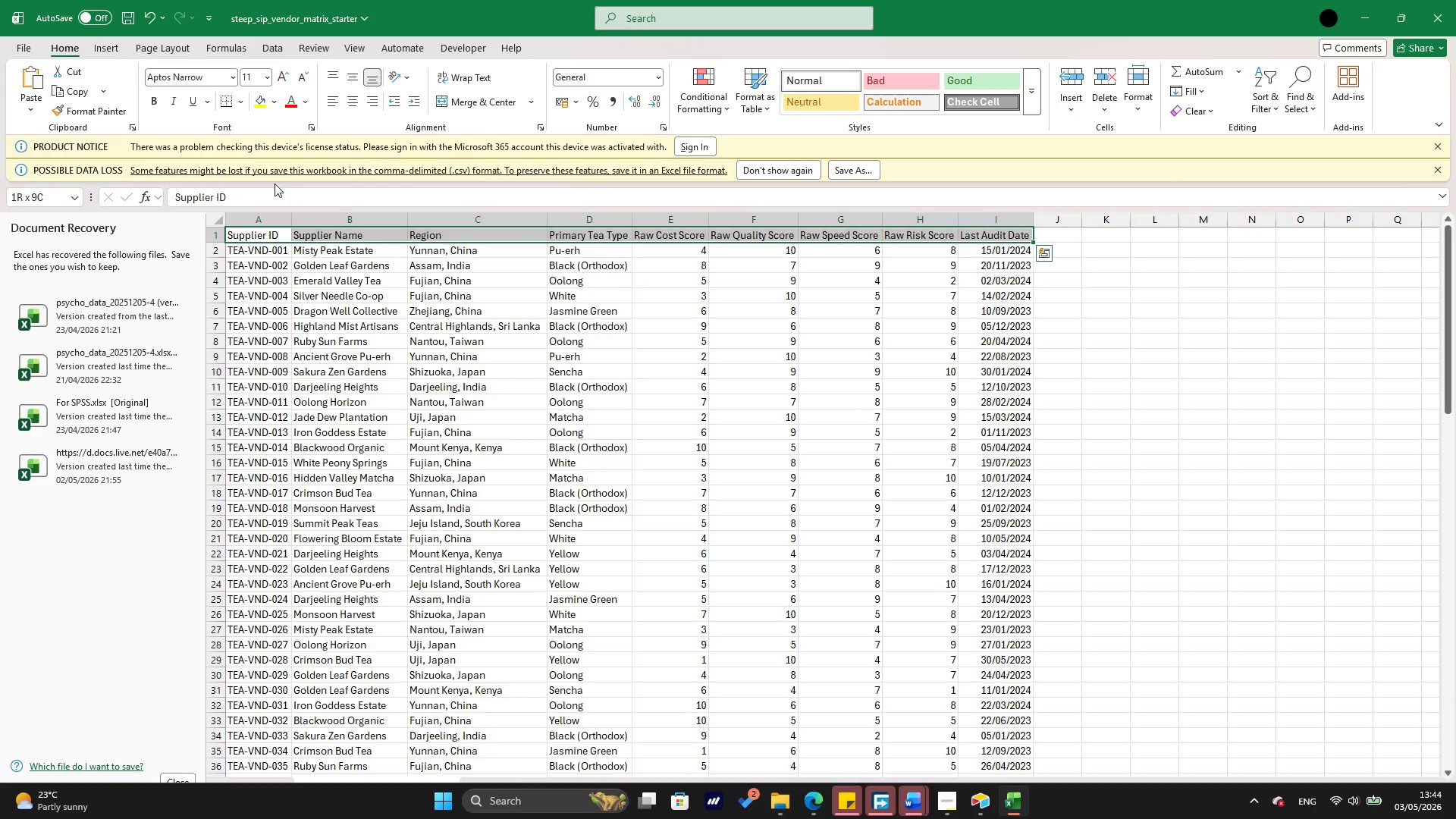 
key(Control+B)
 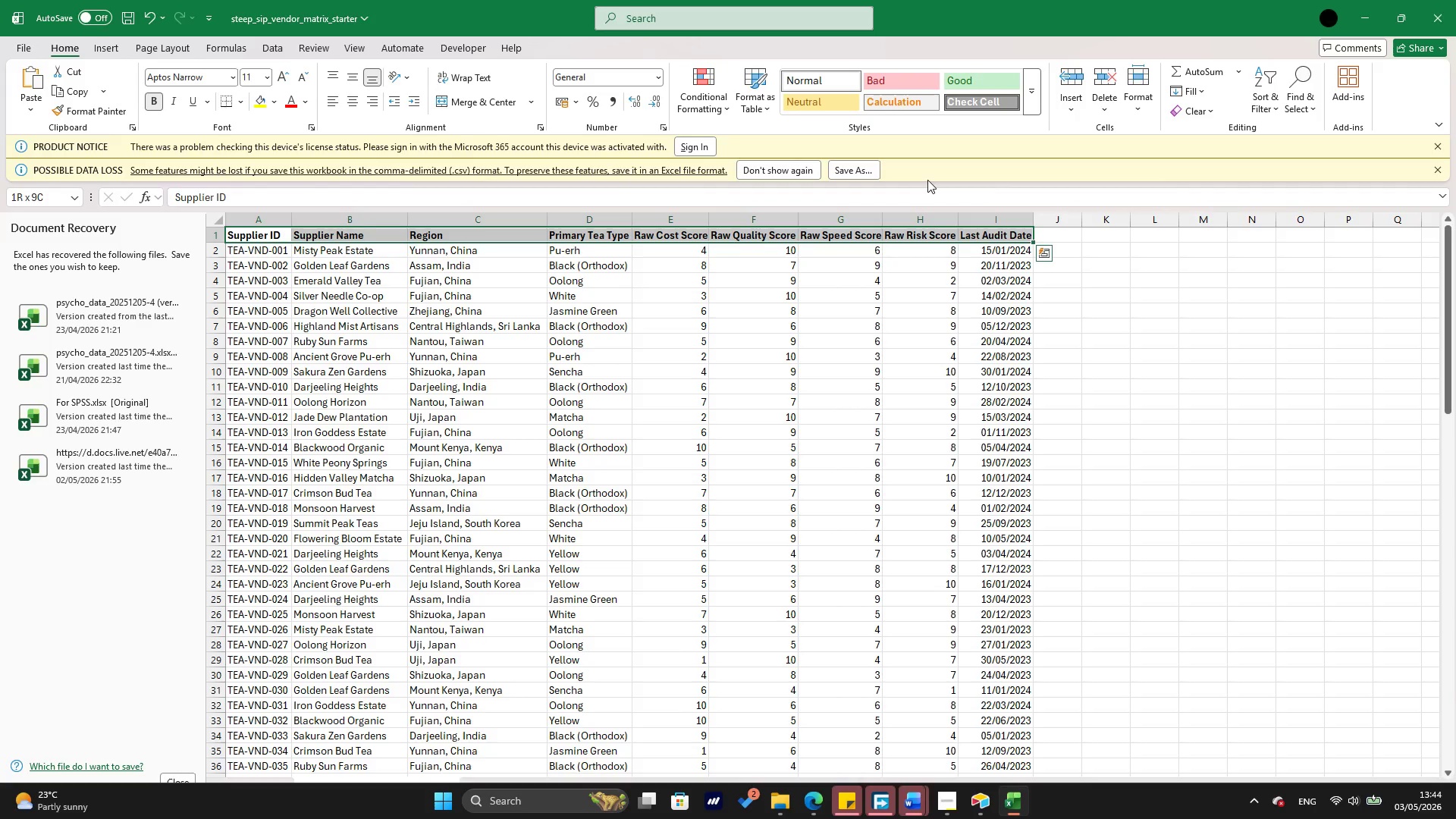 
left_click([1053, 276])
 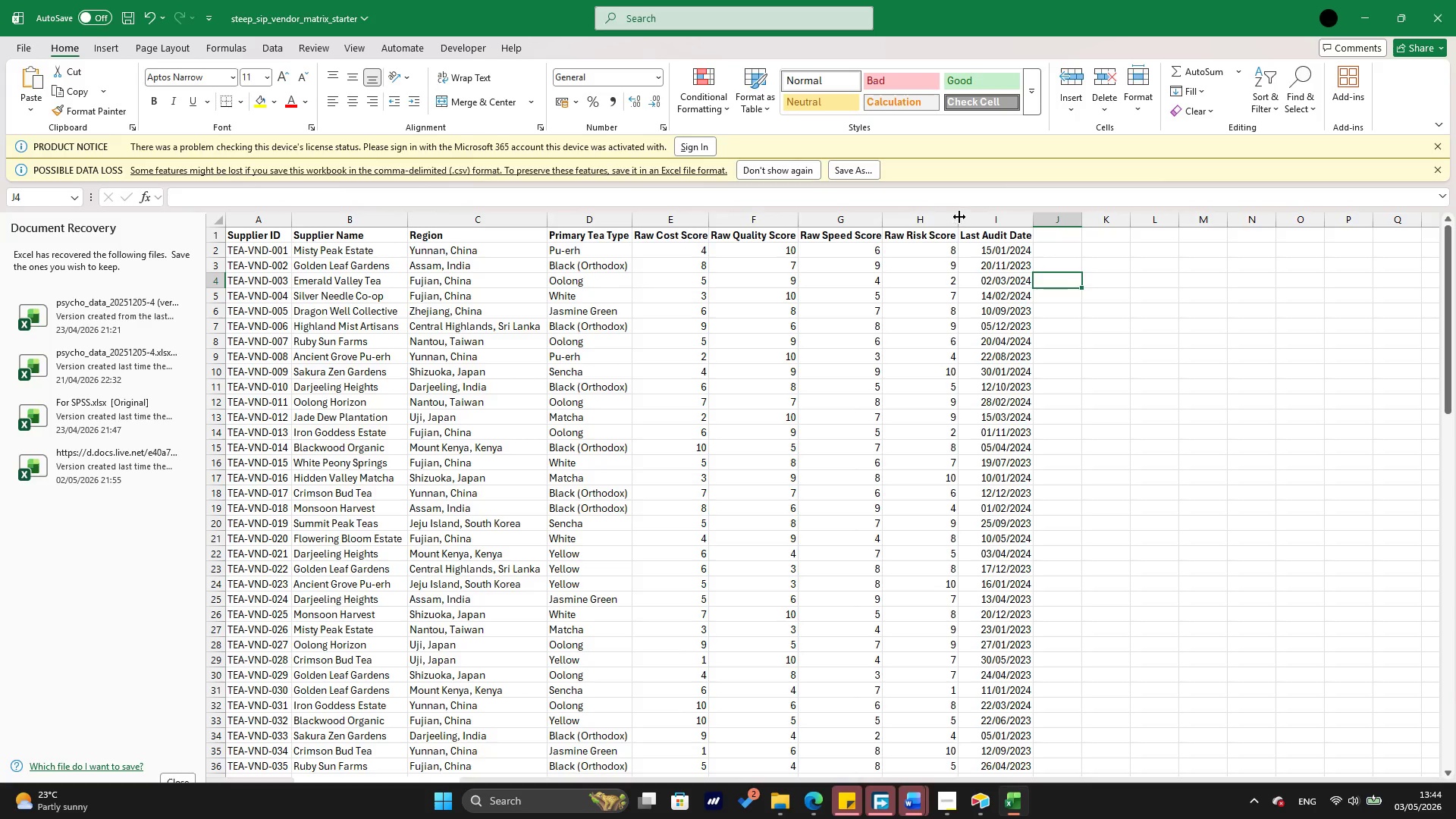 
double_click([959, 217])
 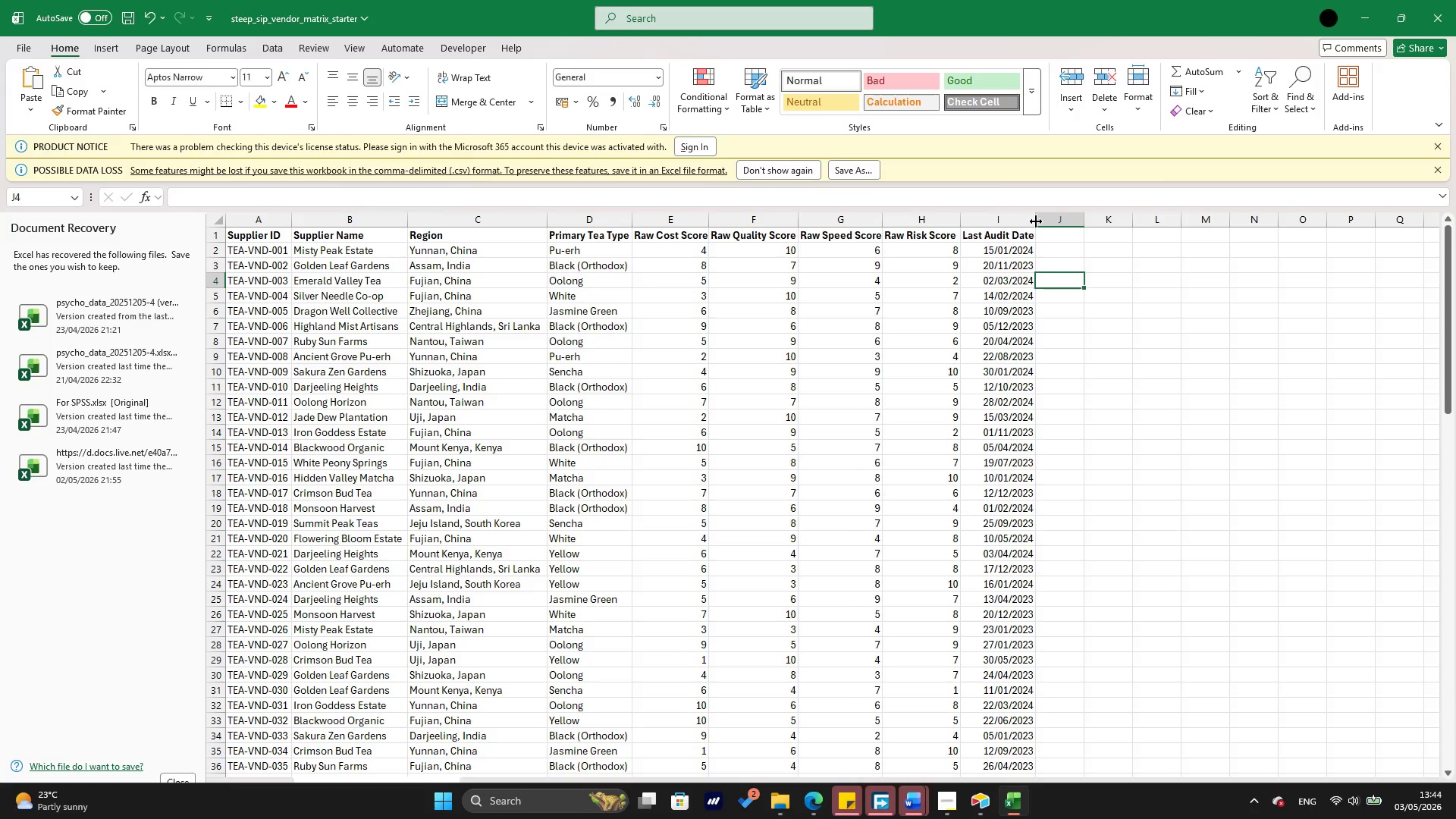 
double_click([1036, 221])
 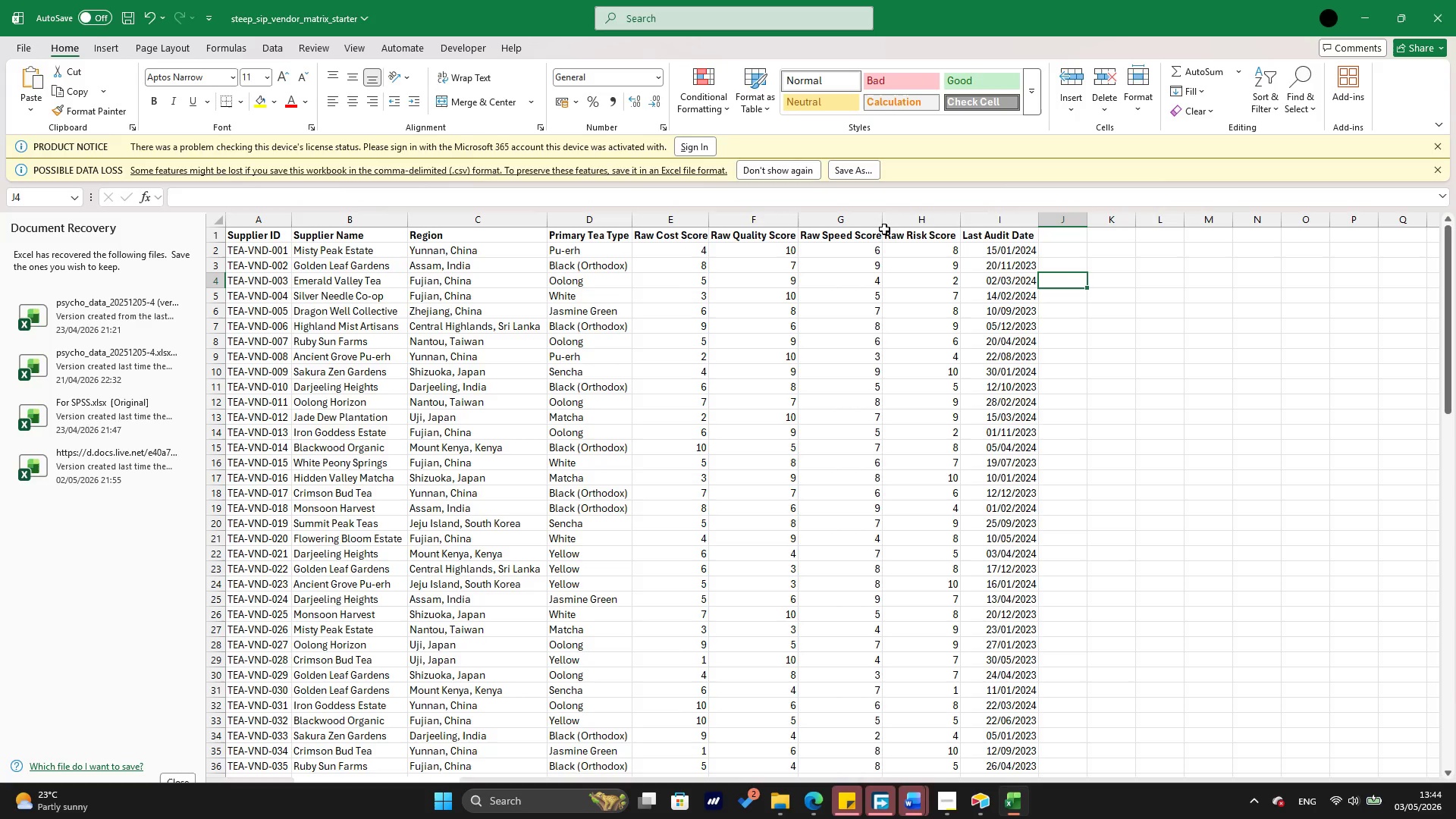 
double_click([883, 223])
 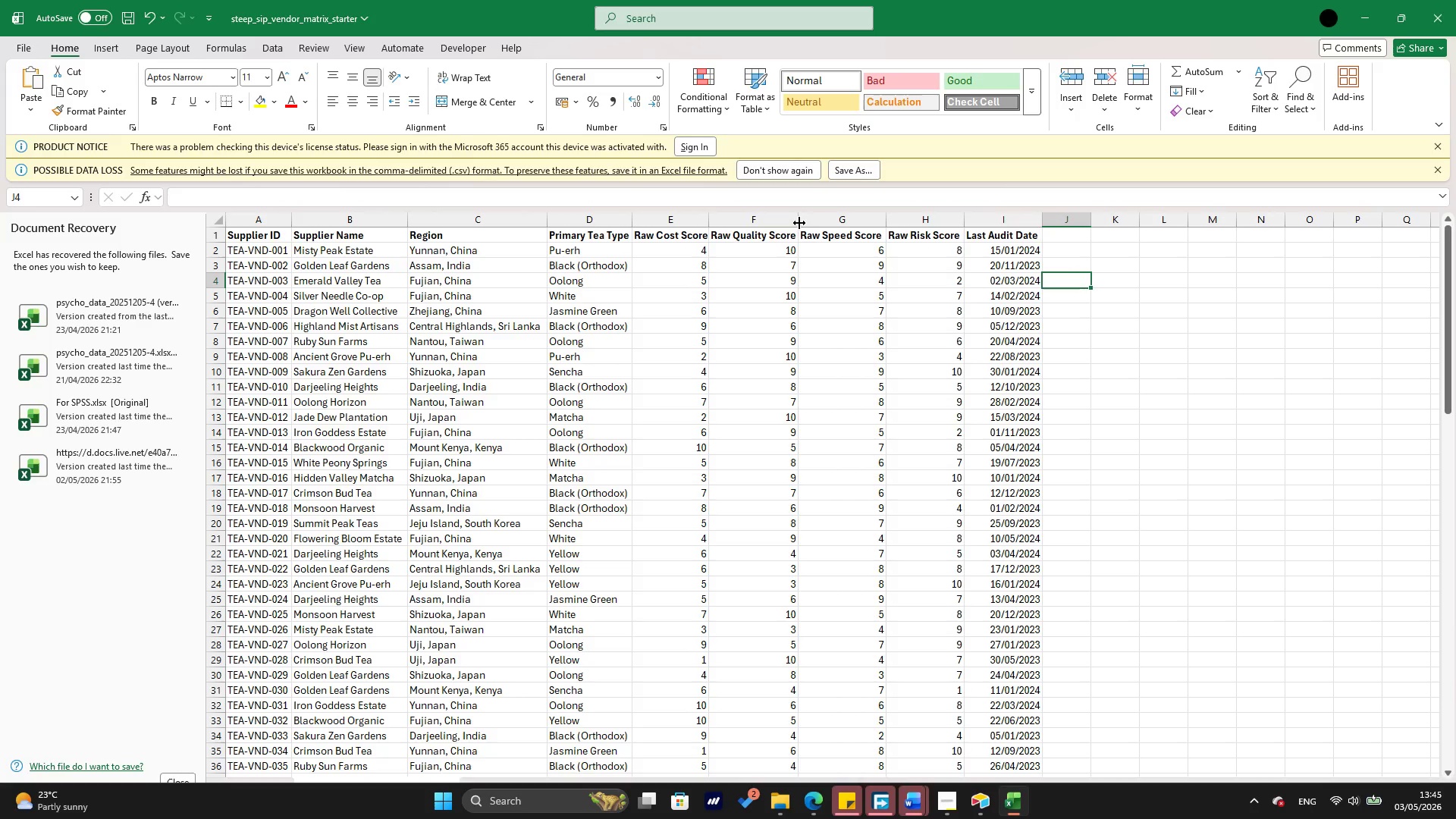 
double_click([799, 221])
 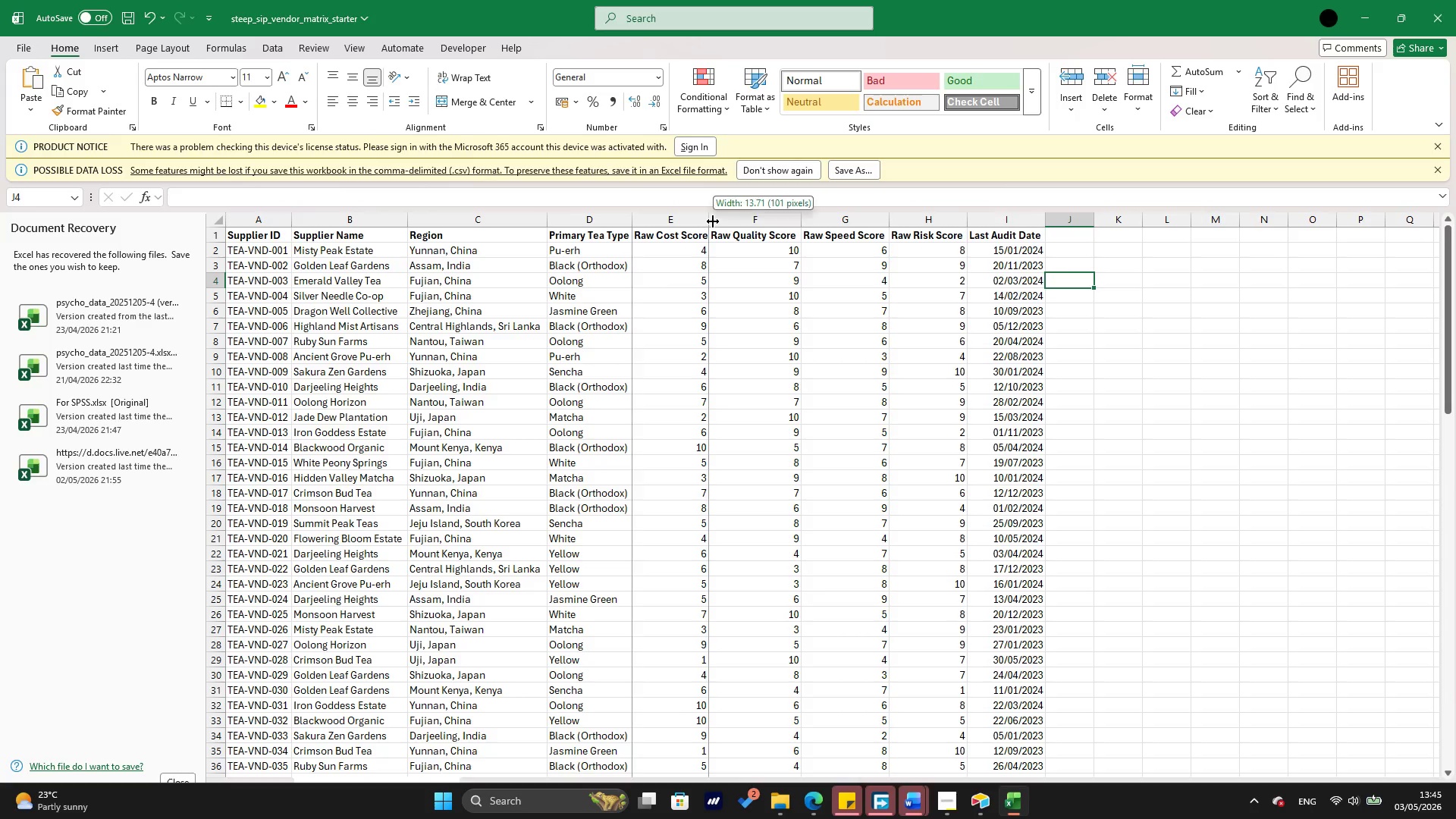 
double_click([713, 221])
 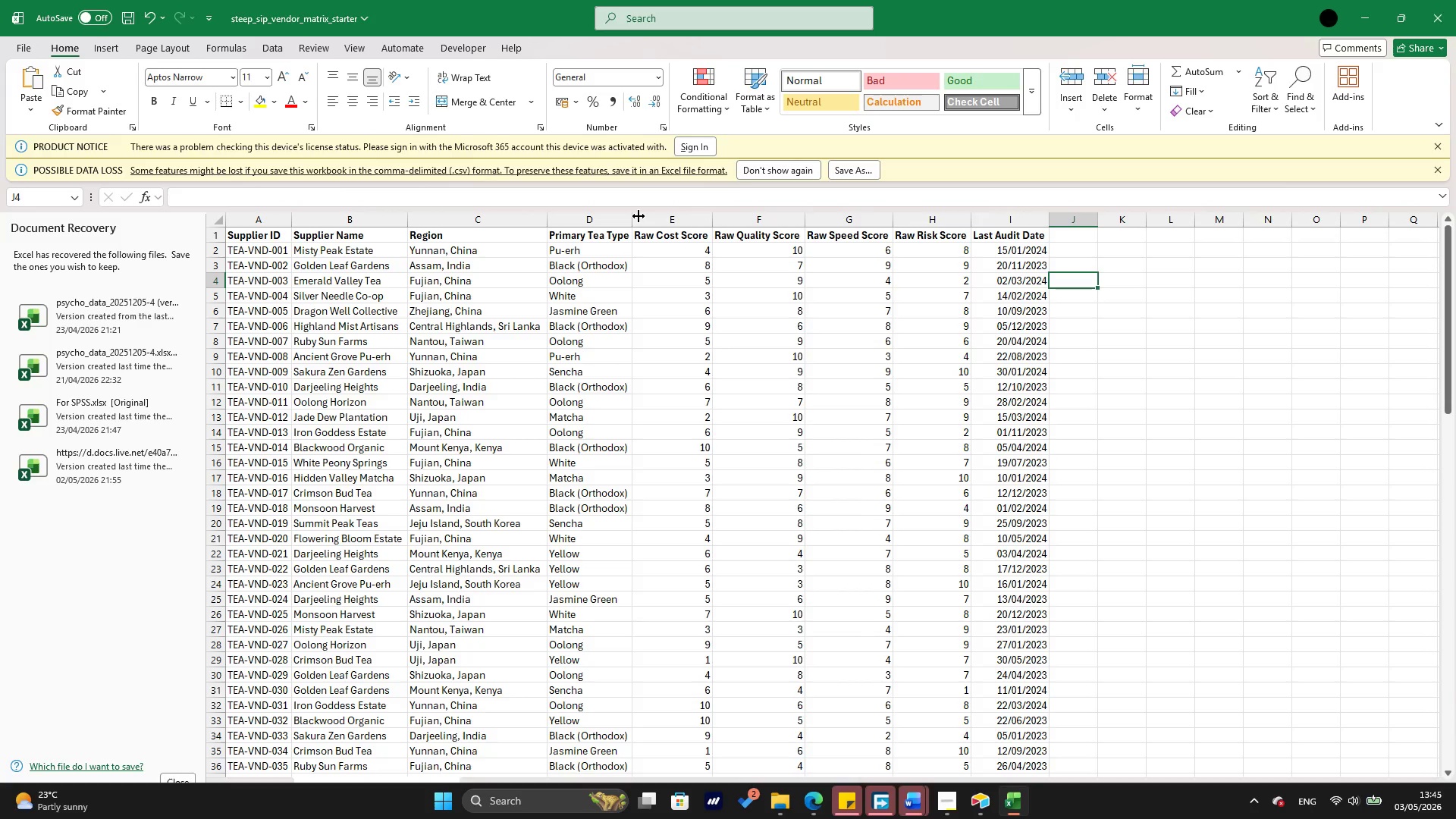 
double_click([639, 215])
 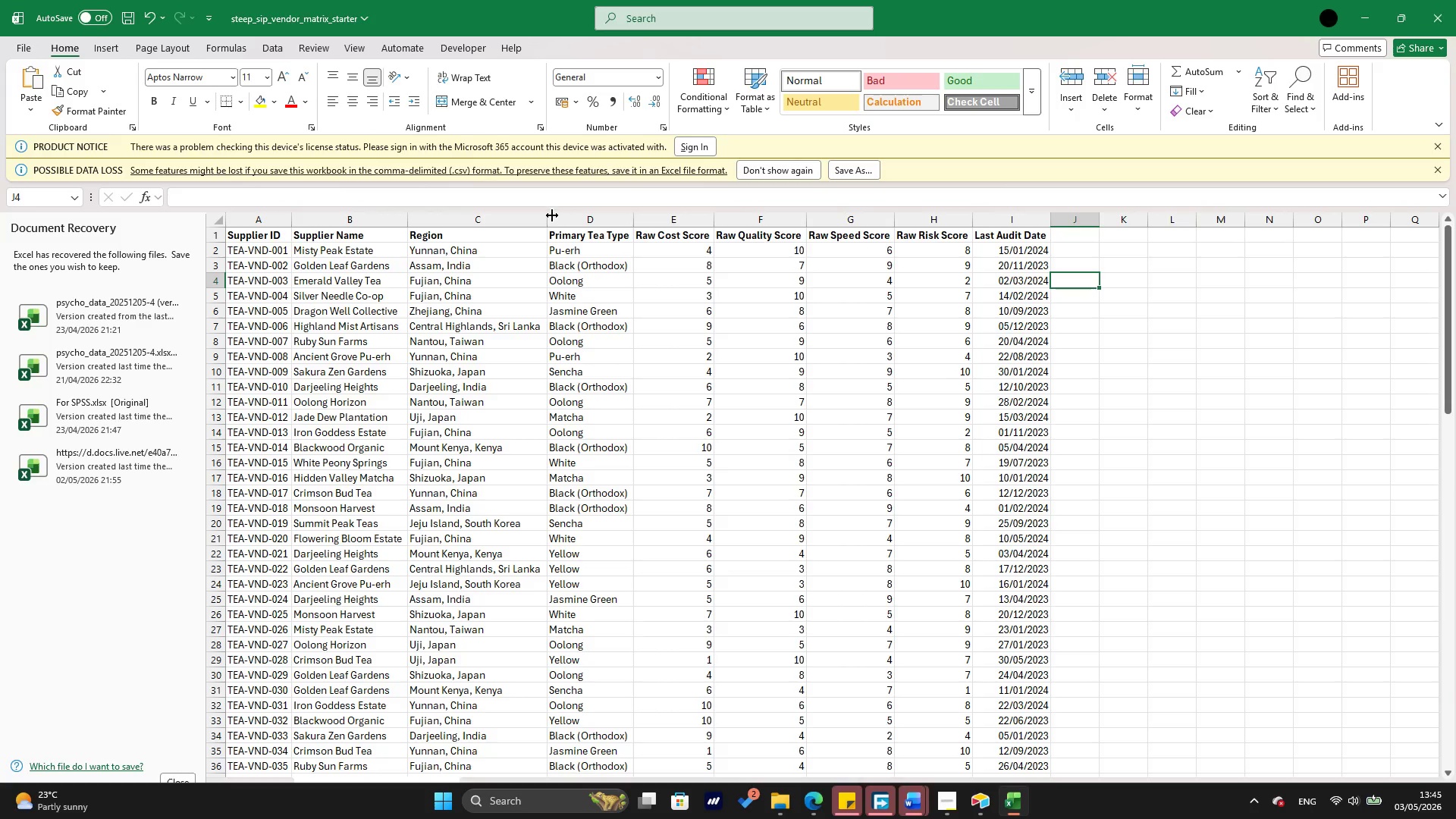 
double_click([552, 215])
 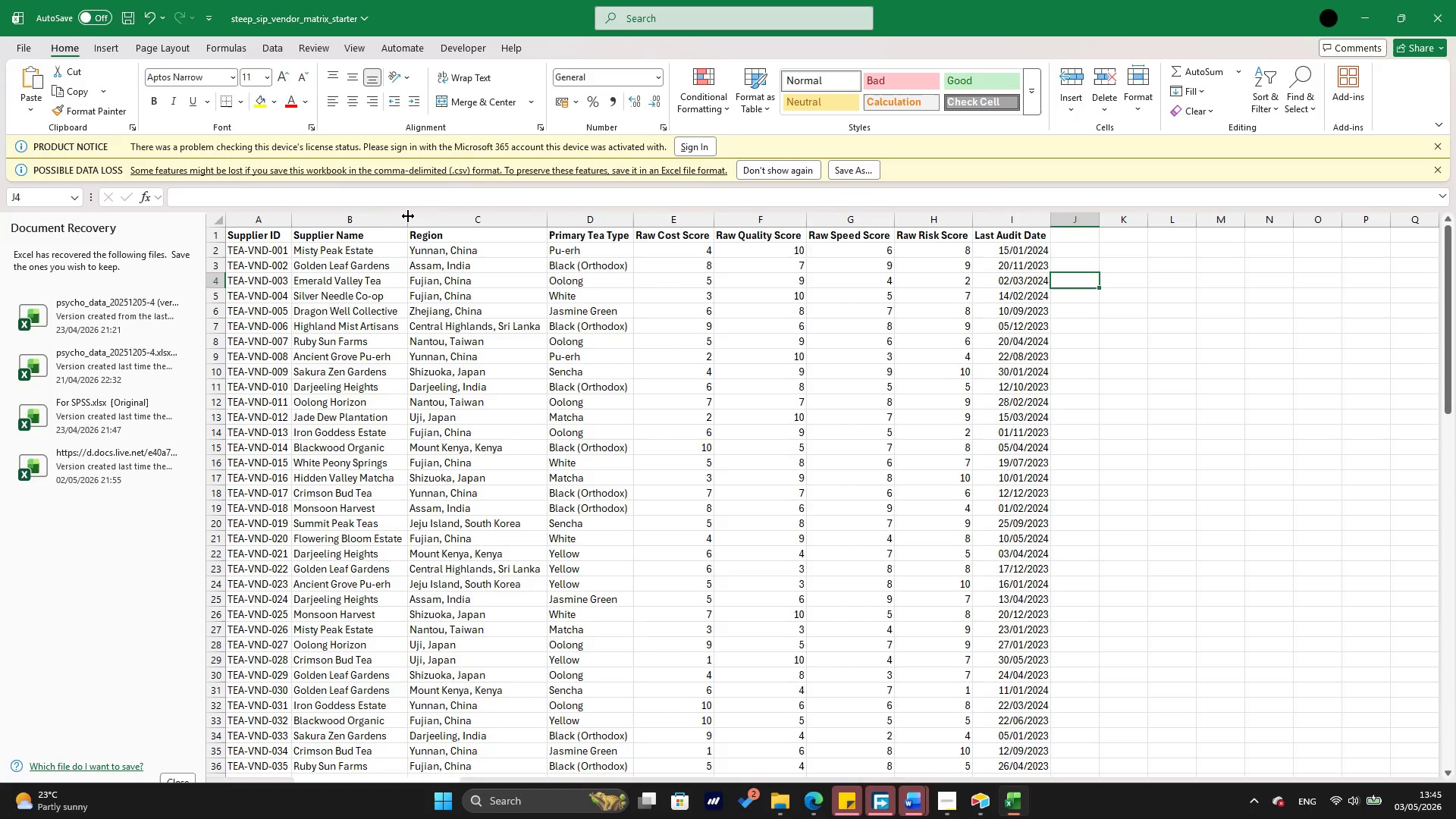 
double_click([410, 215])
 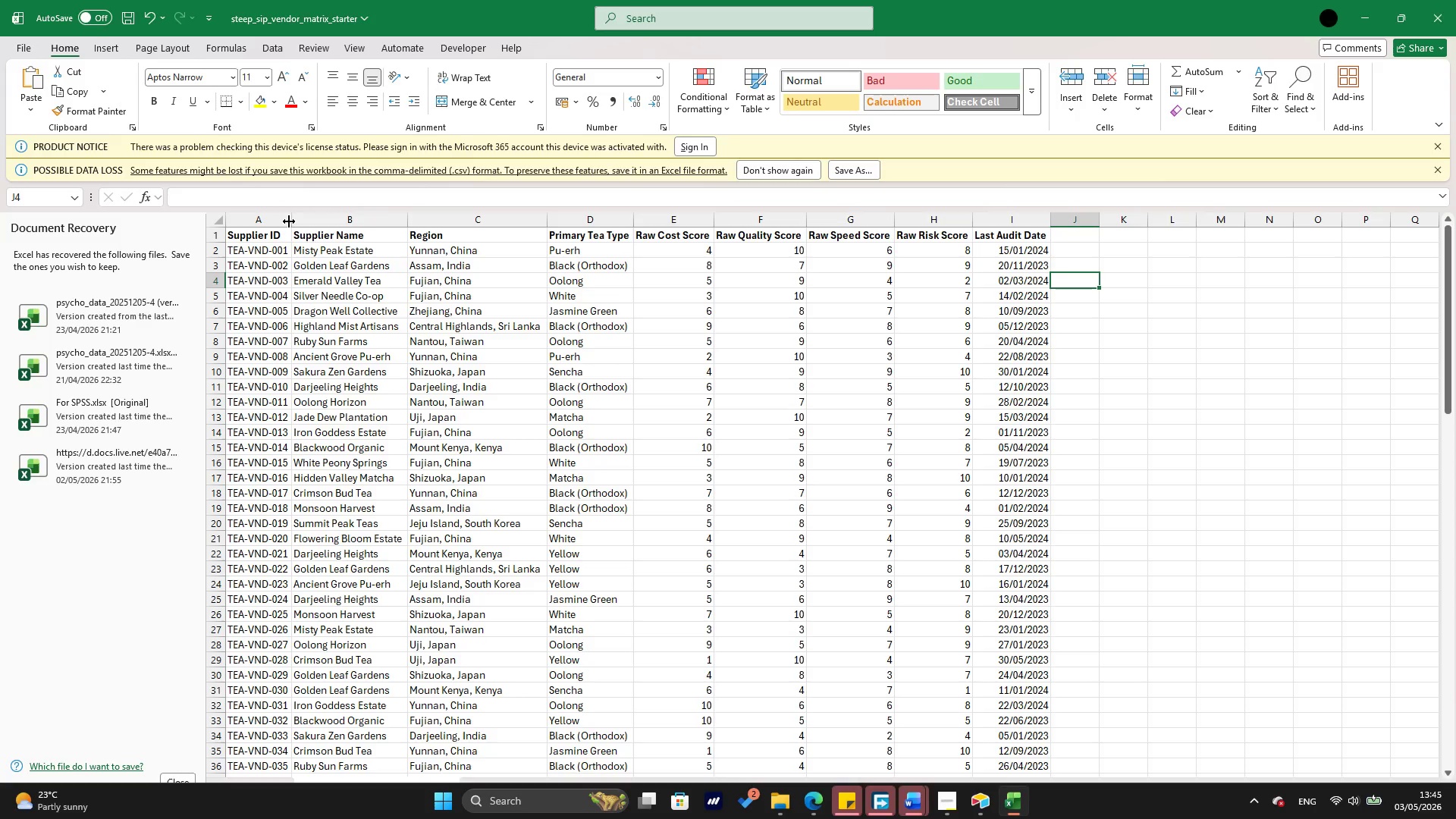 
double_click([289, 221])
 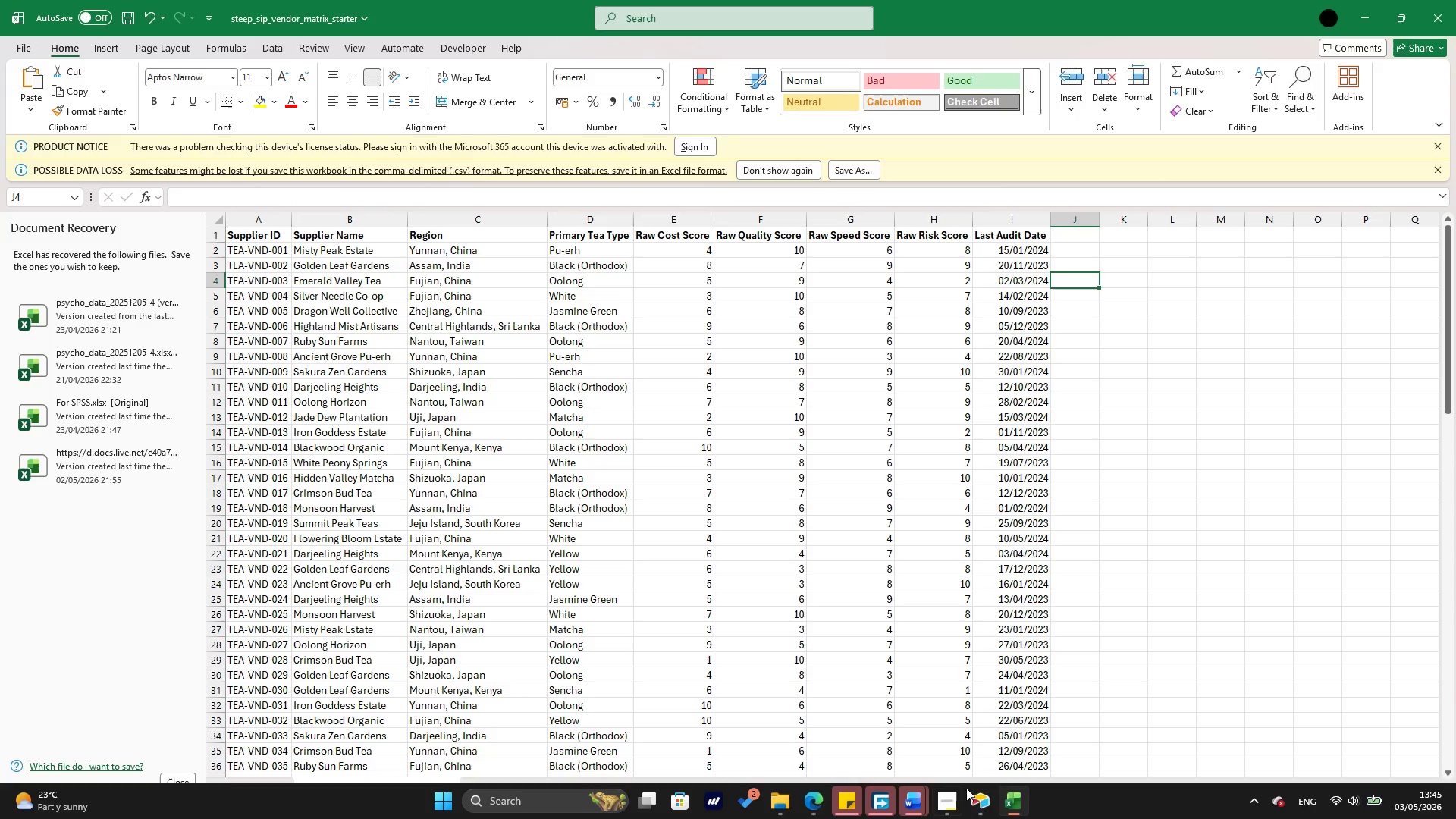 
left_click([989, 805])
 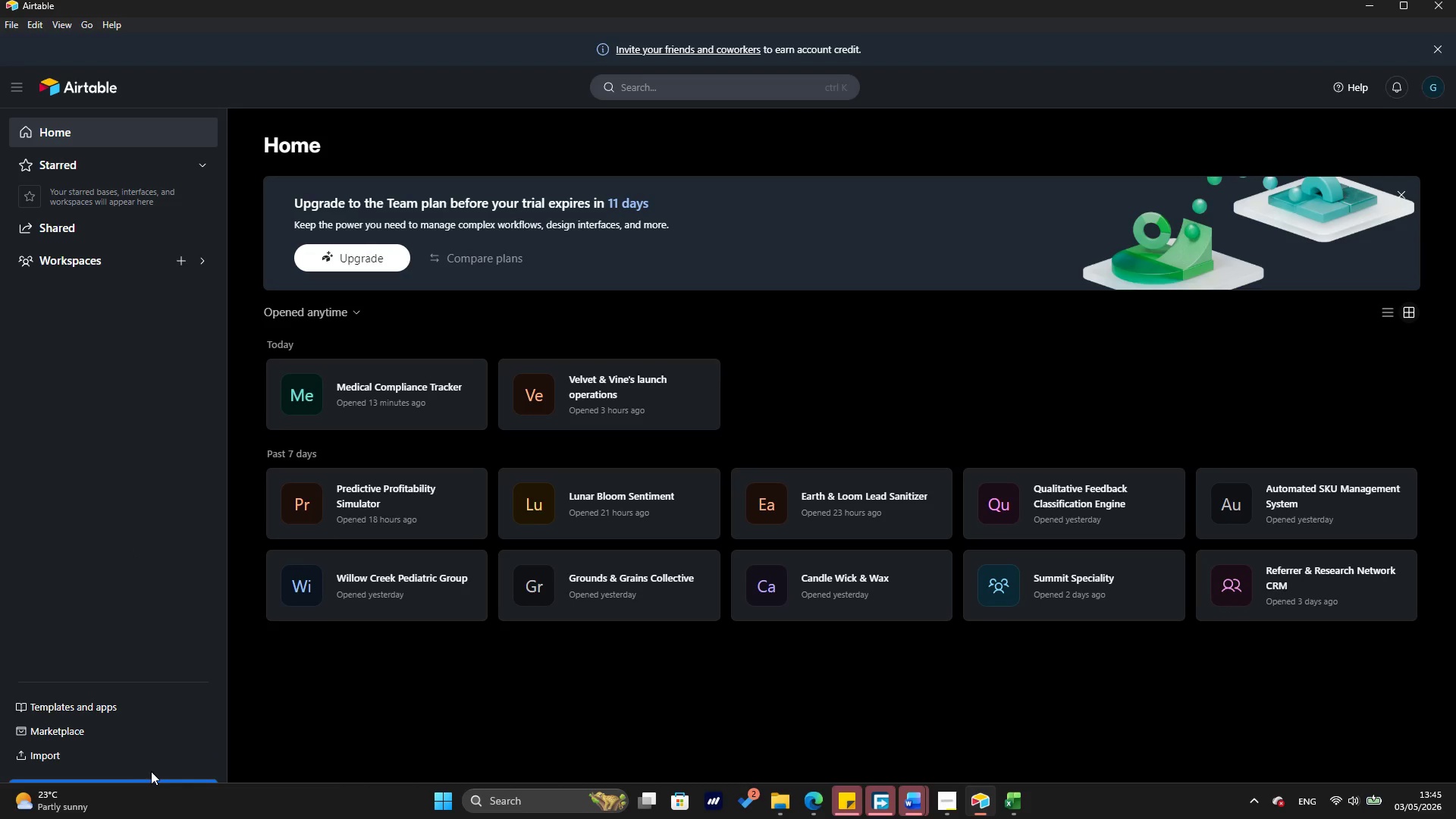 
left_click([155, 780])
 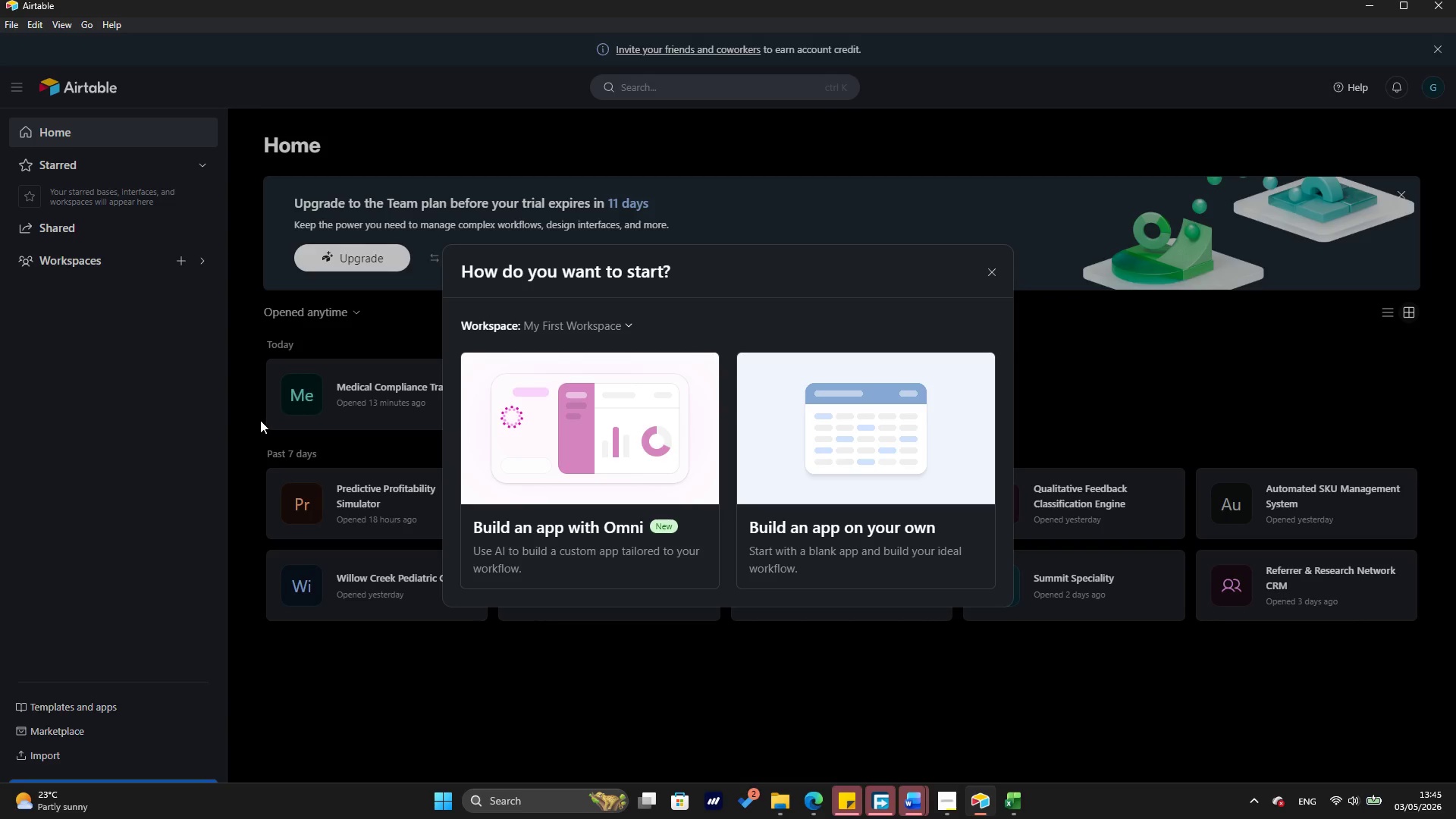 
wait(24.25)
 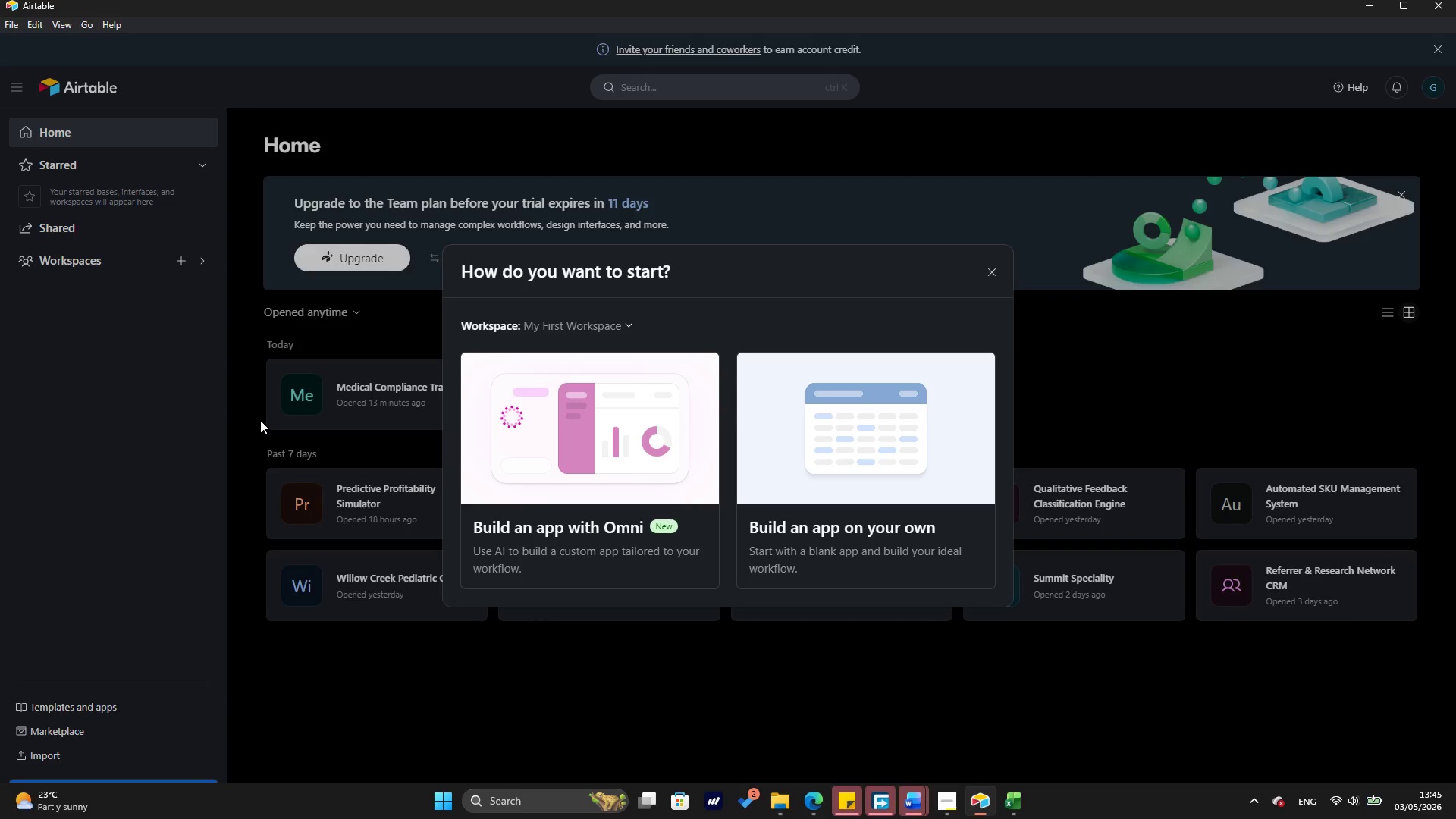 
left_click([455, 809])
 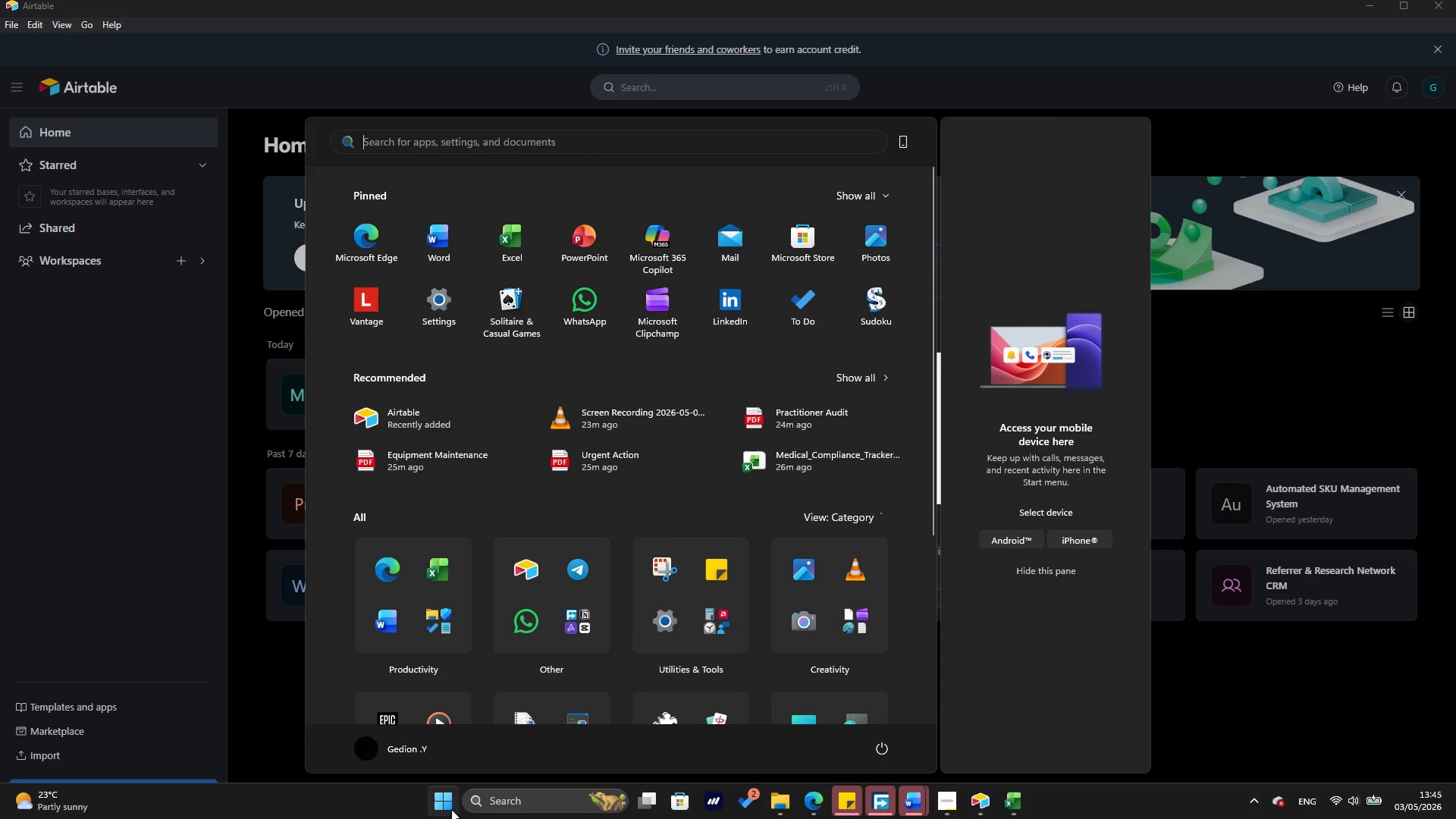 
left_click([450, 808])
 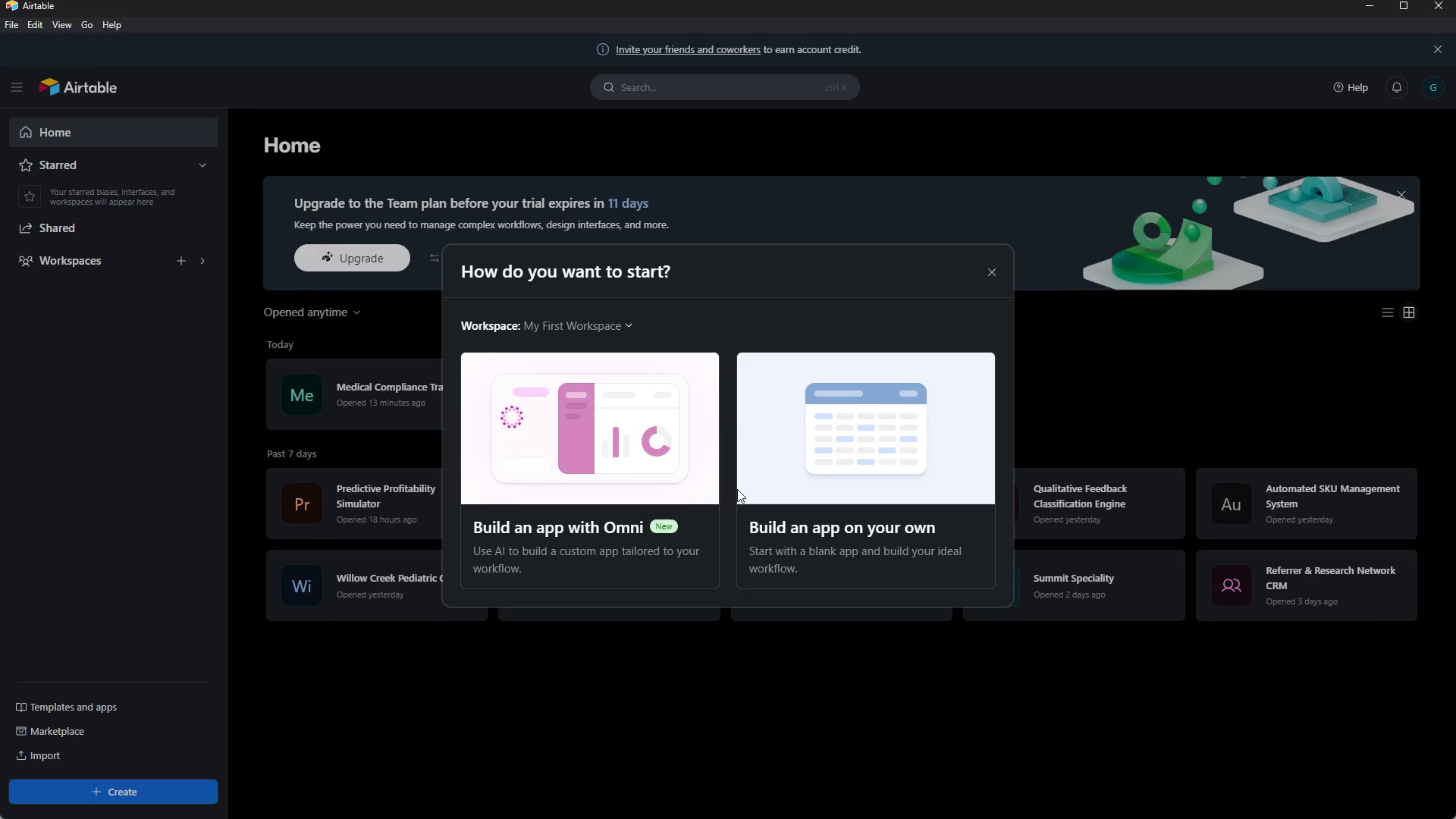 
left_click([818, 463])
 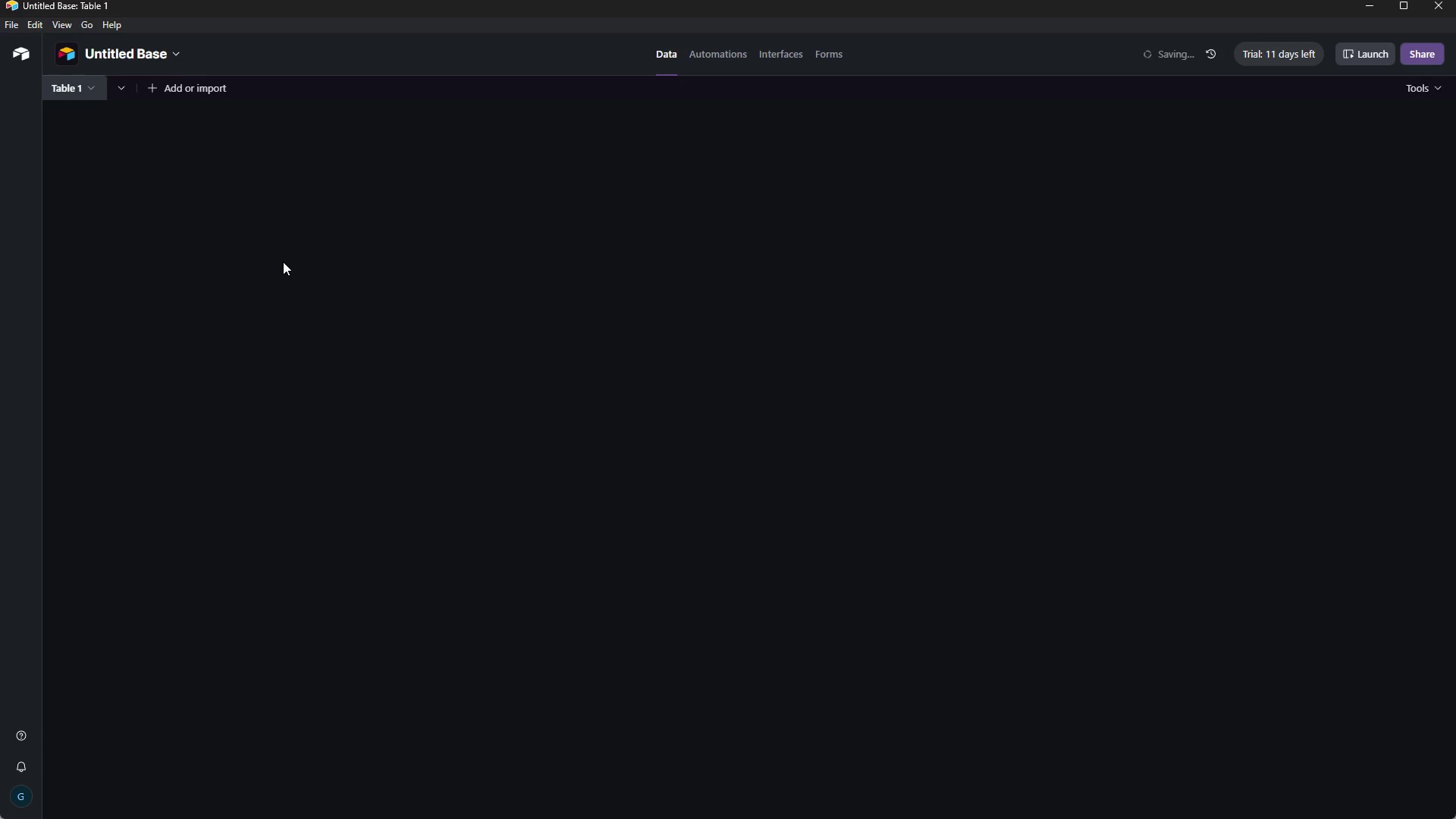 
wait(8.8)
 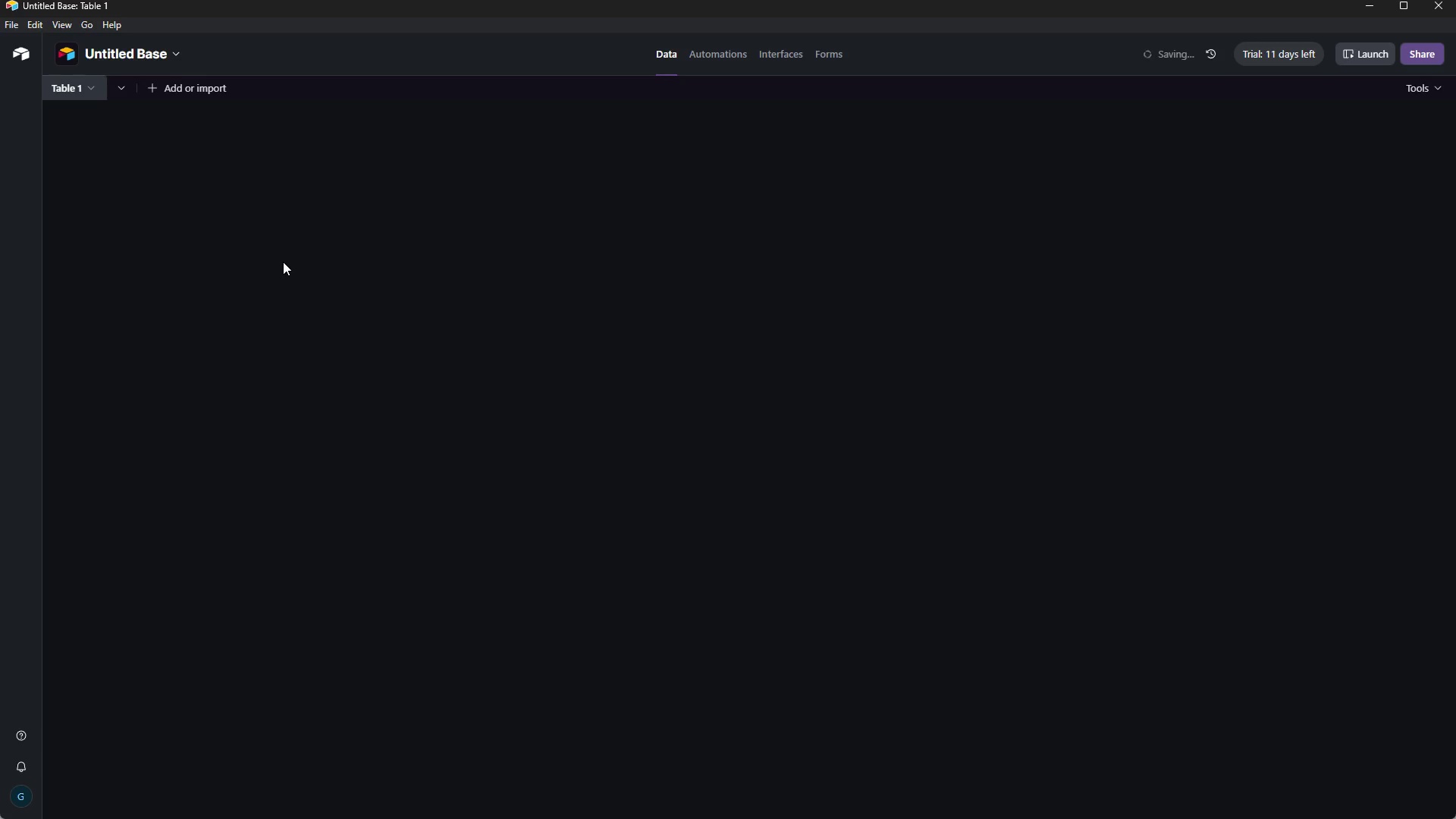 
left_click([343, 60])
 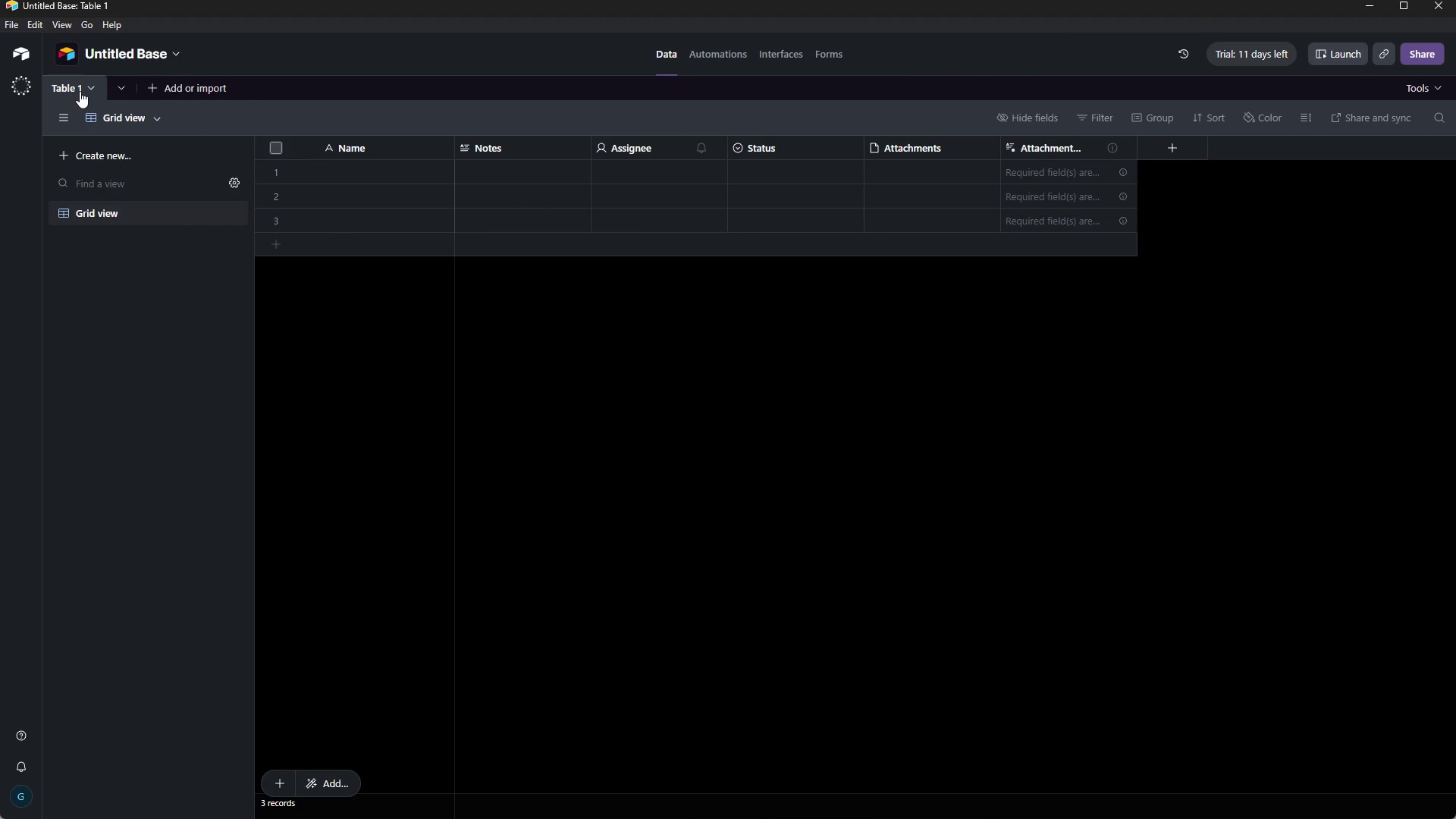 
left_click([92, 57])
 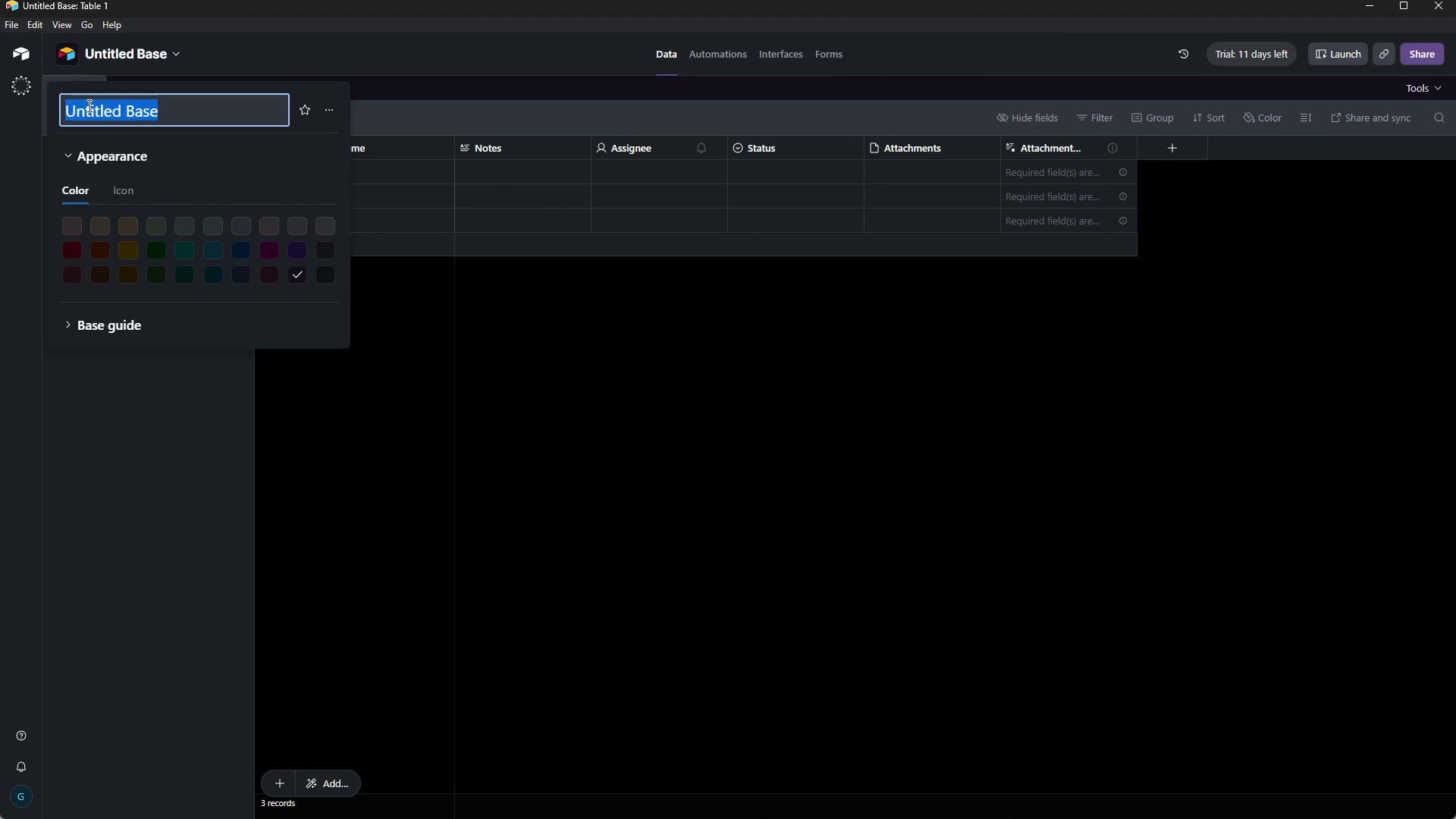 
key(Backspace)
type(Multi)
 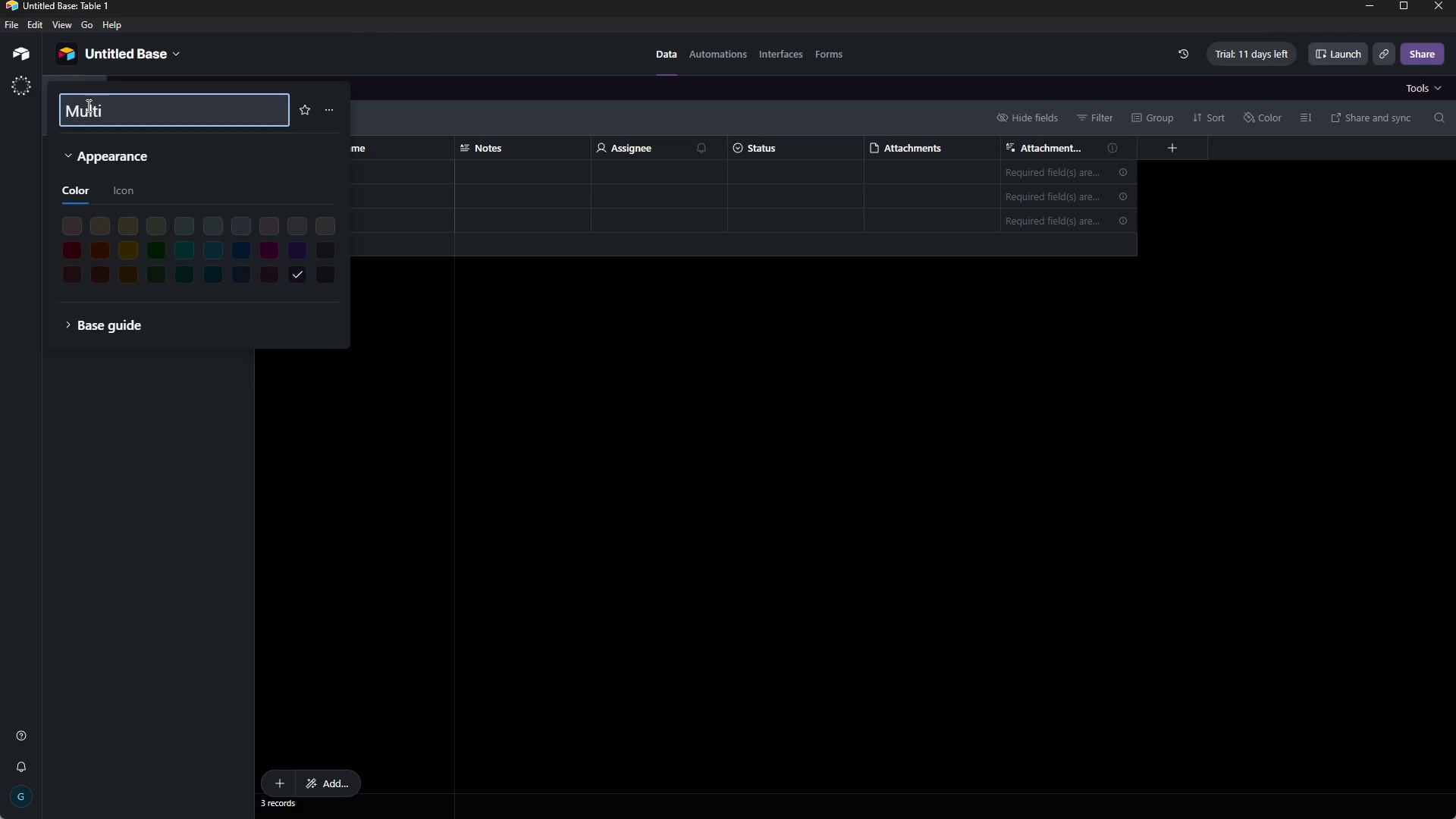 
type(-Criteria Vendor)
 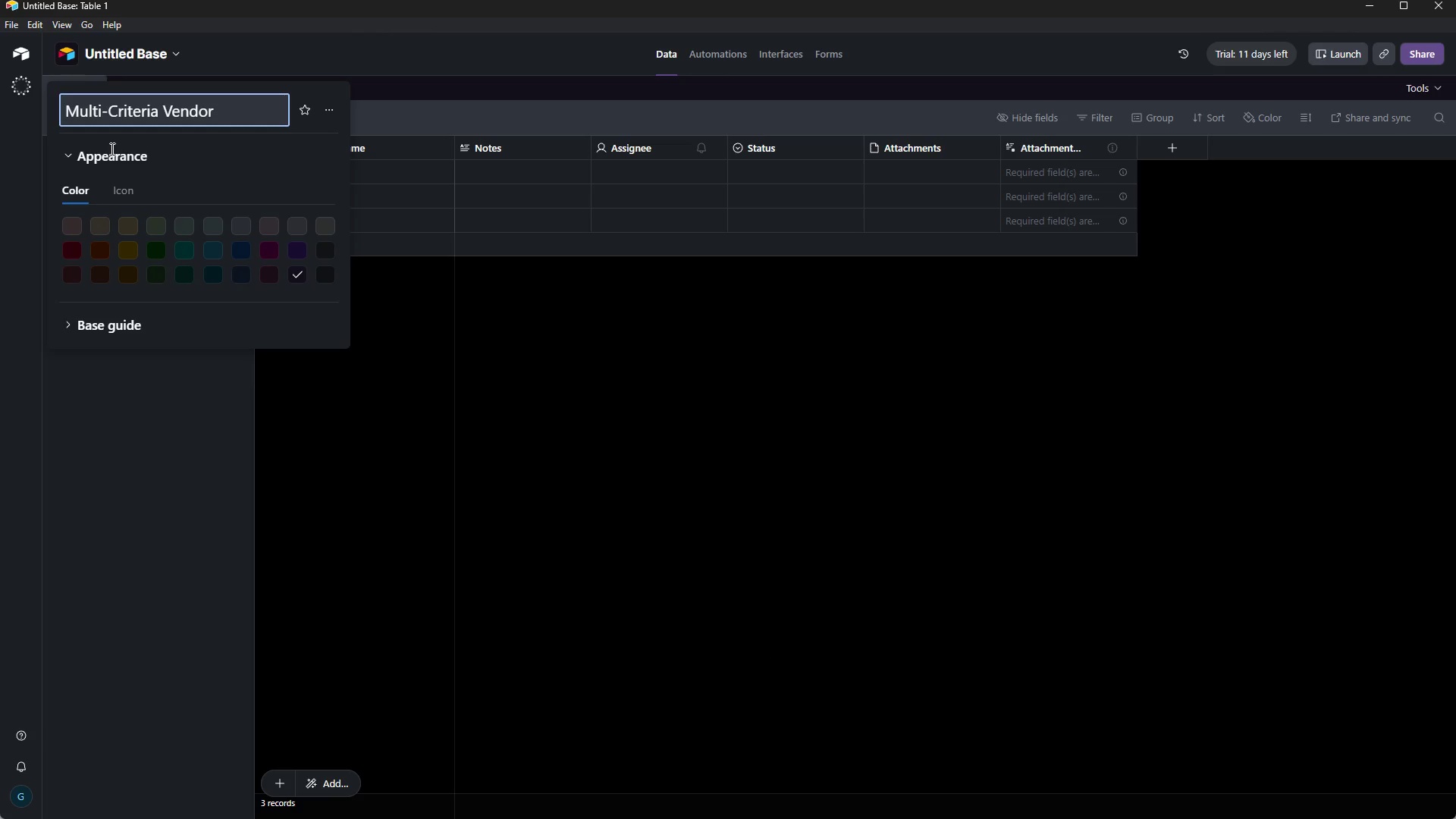 
left_click([115, 413])
 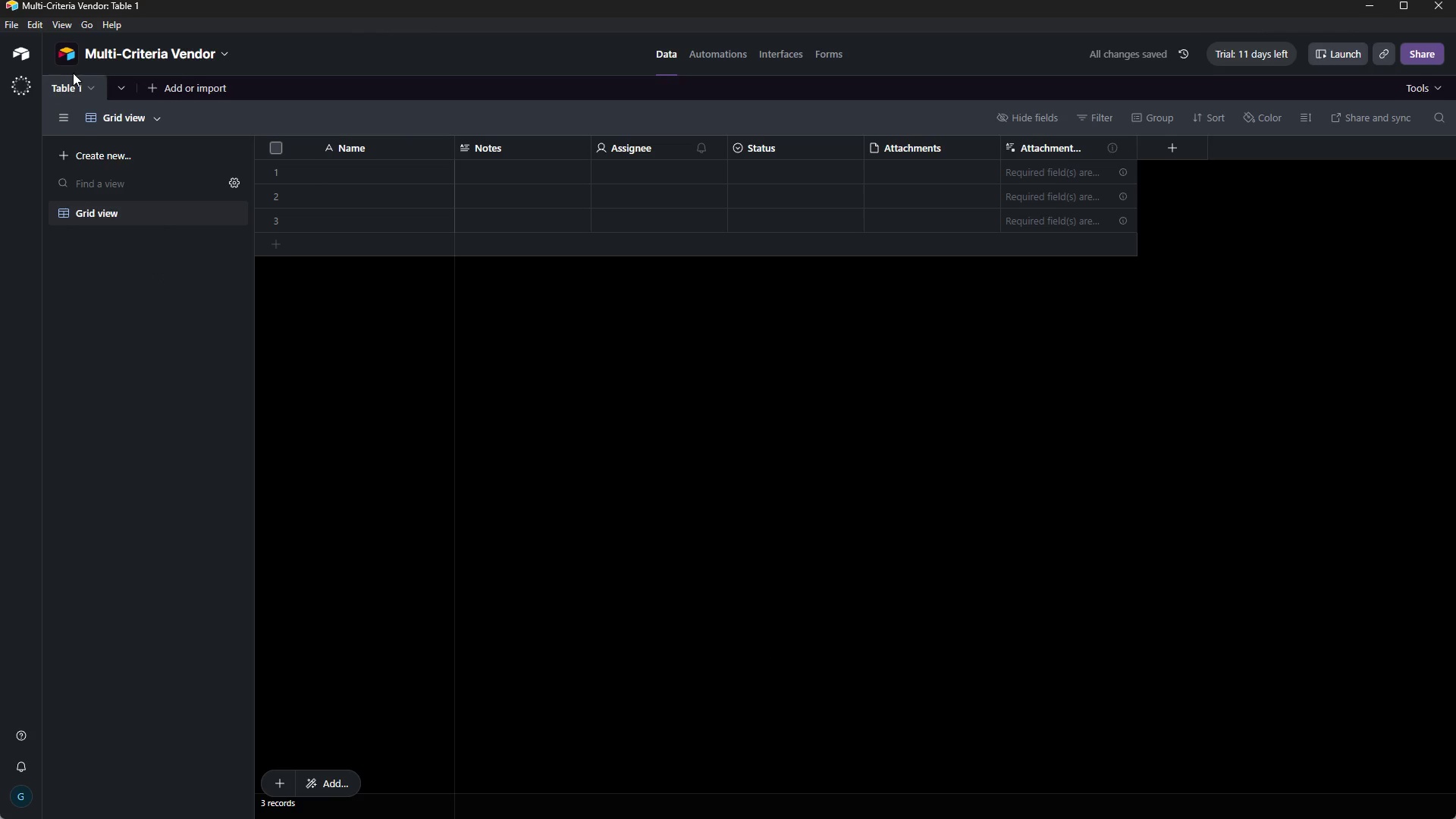 
double_click([67, 84])
 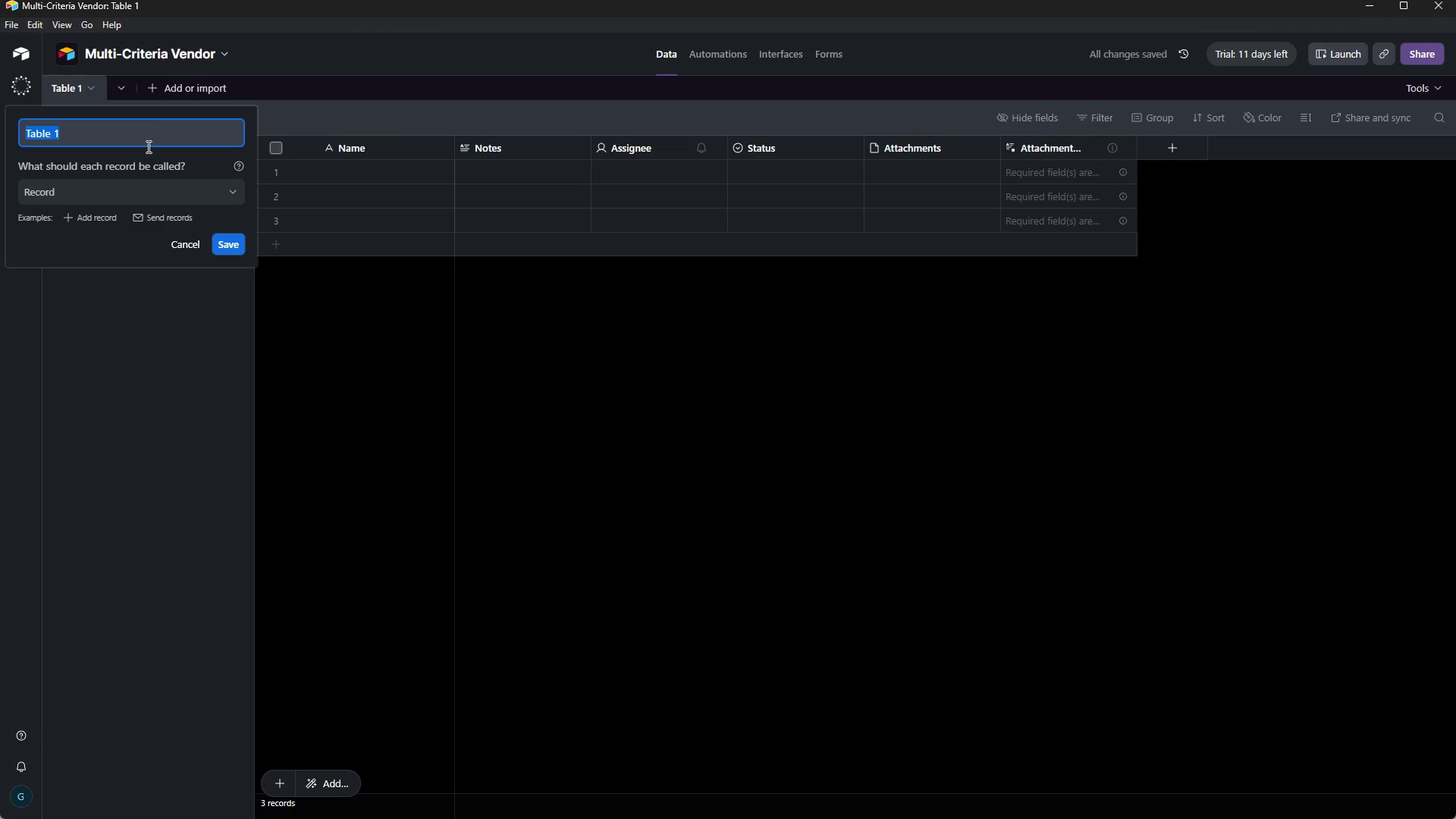 
key(Backspace)
 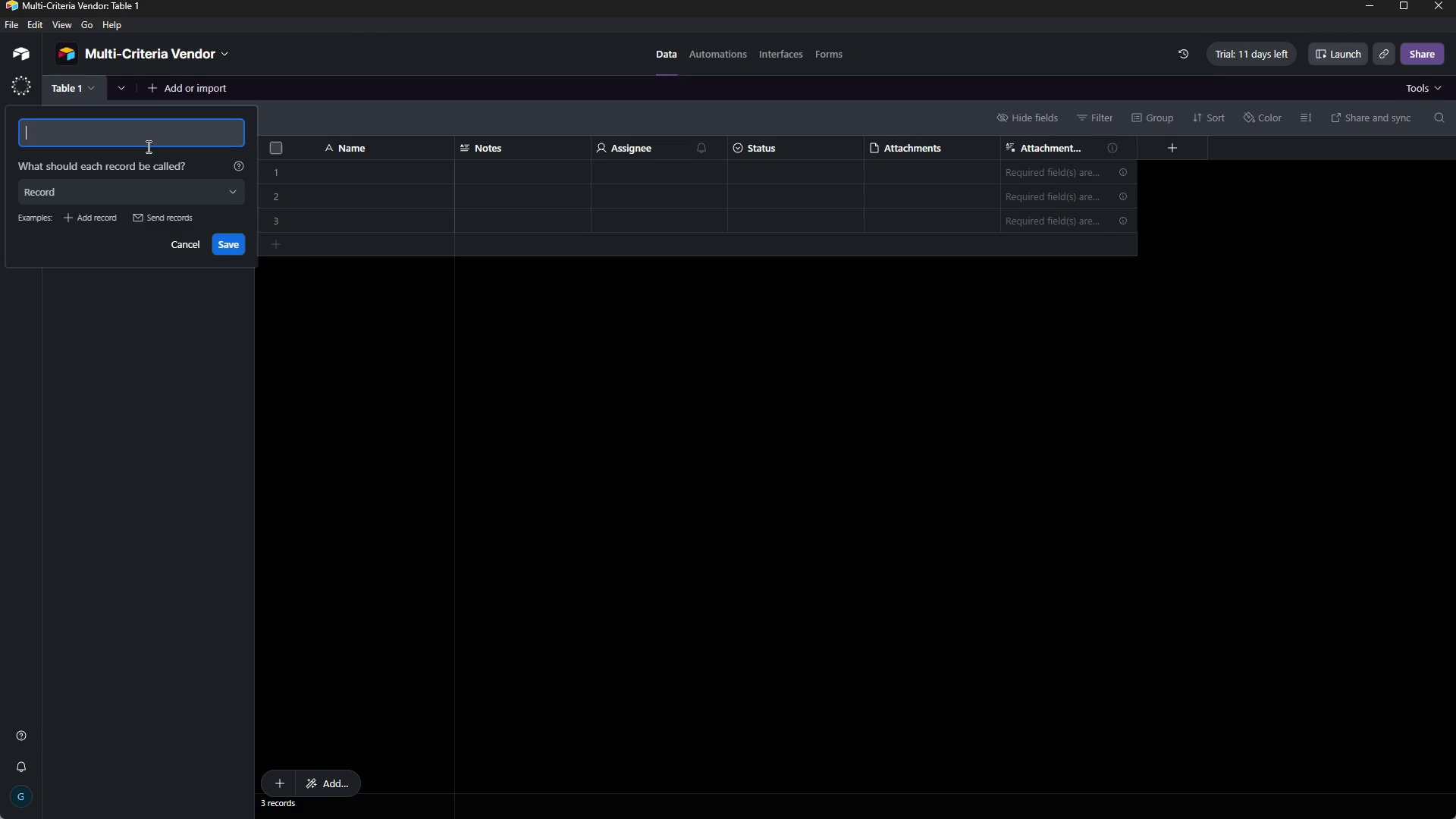 
wait(5.5)
 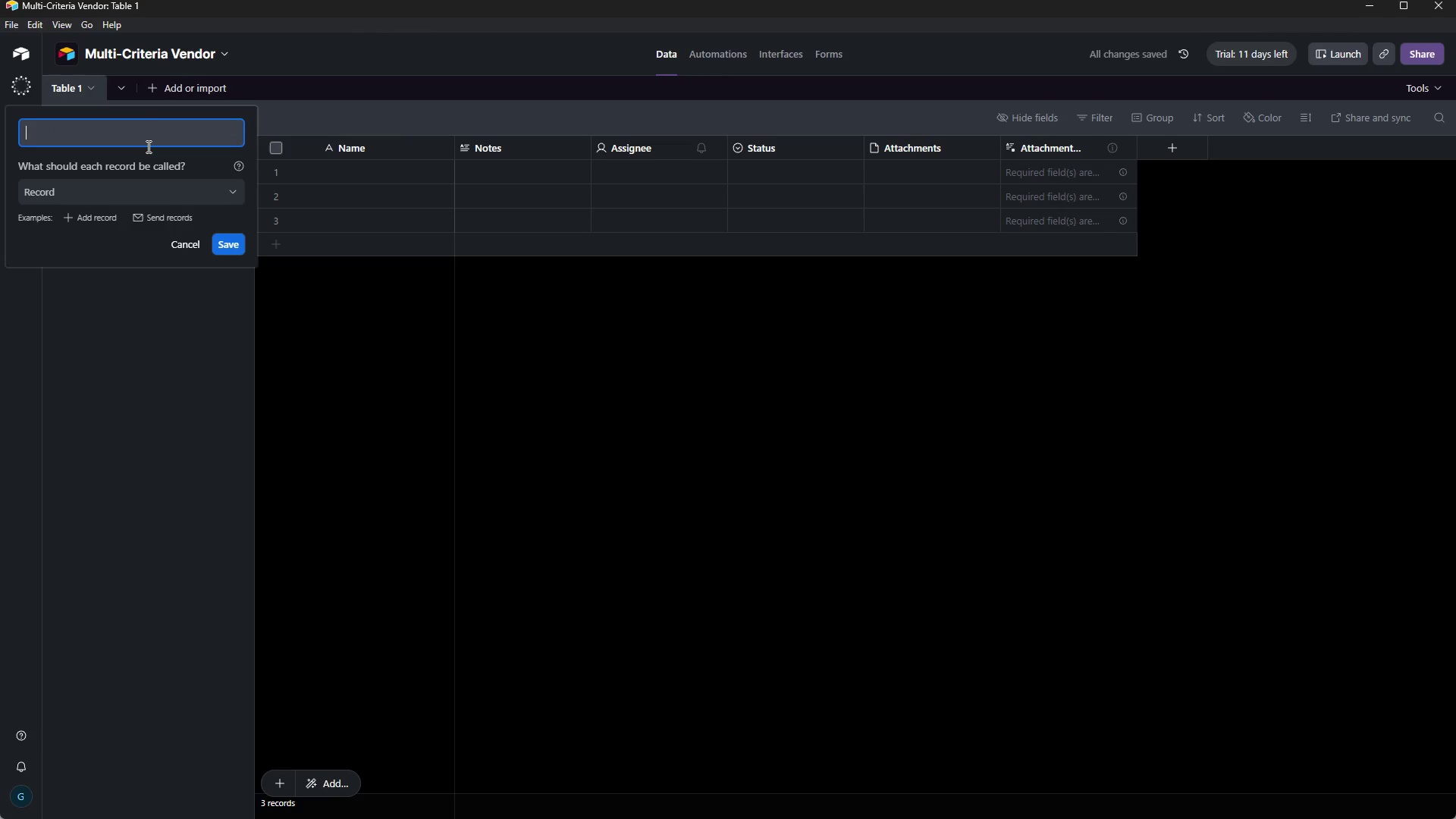 
type(Settings & Weighta)
key(Backspace)
type(s)
 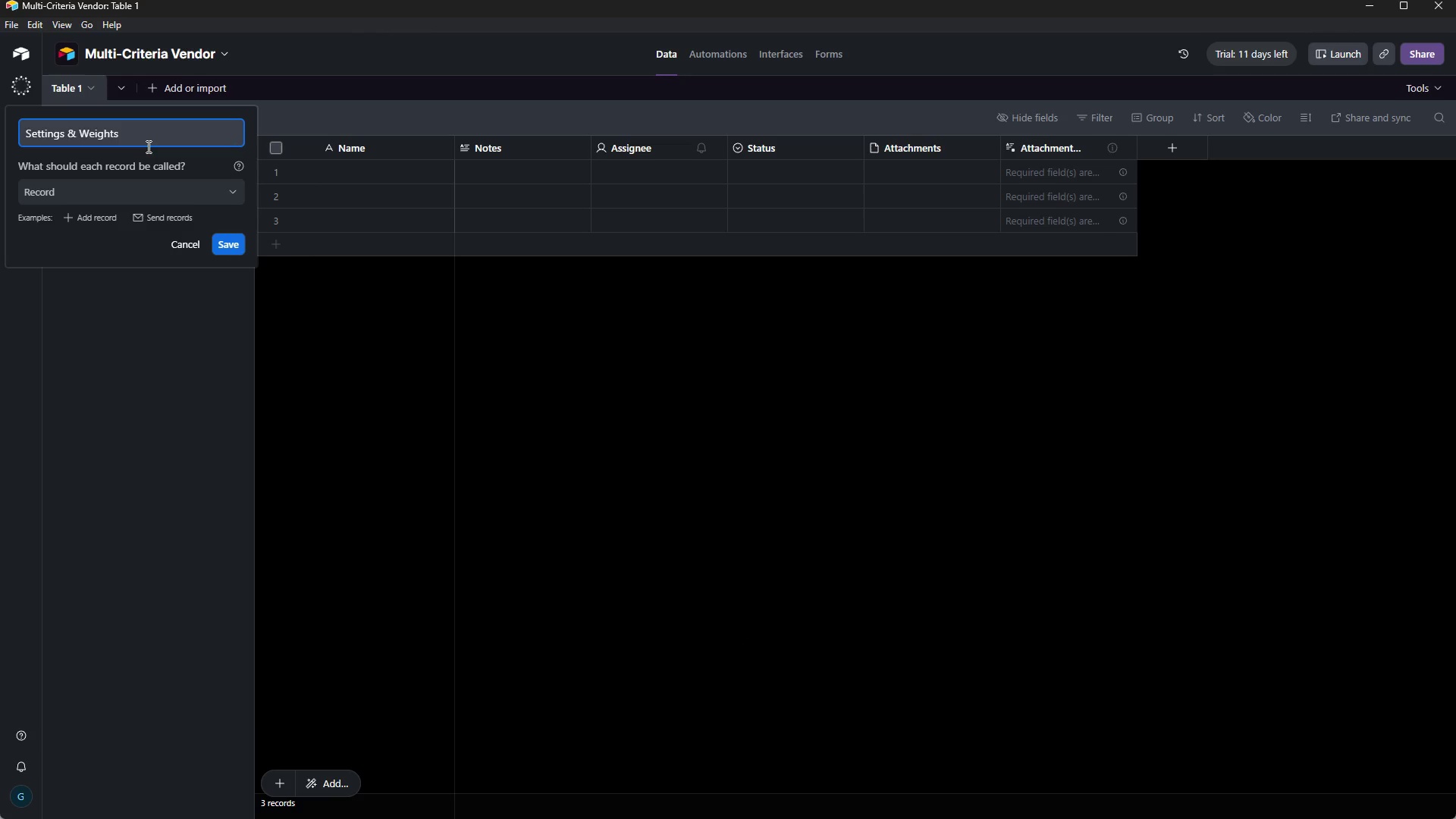 
left_click([234, 243])
 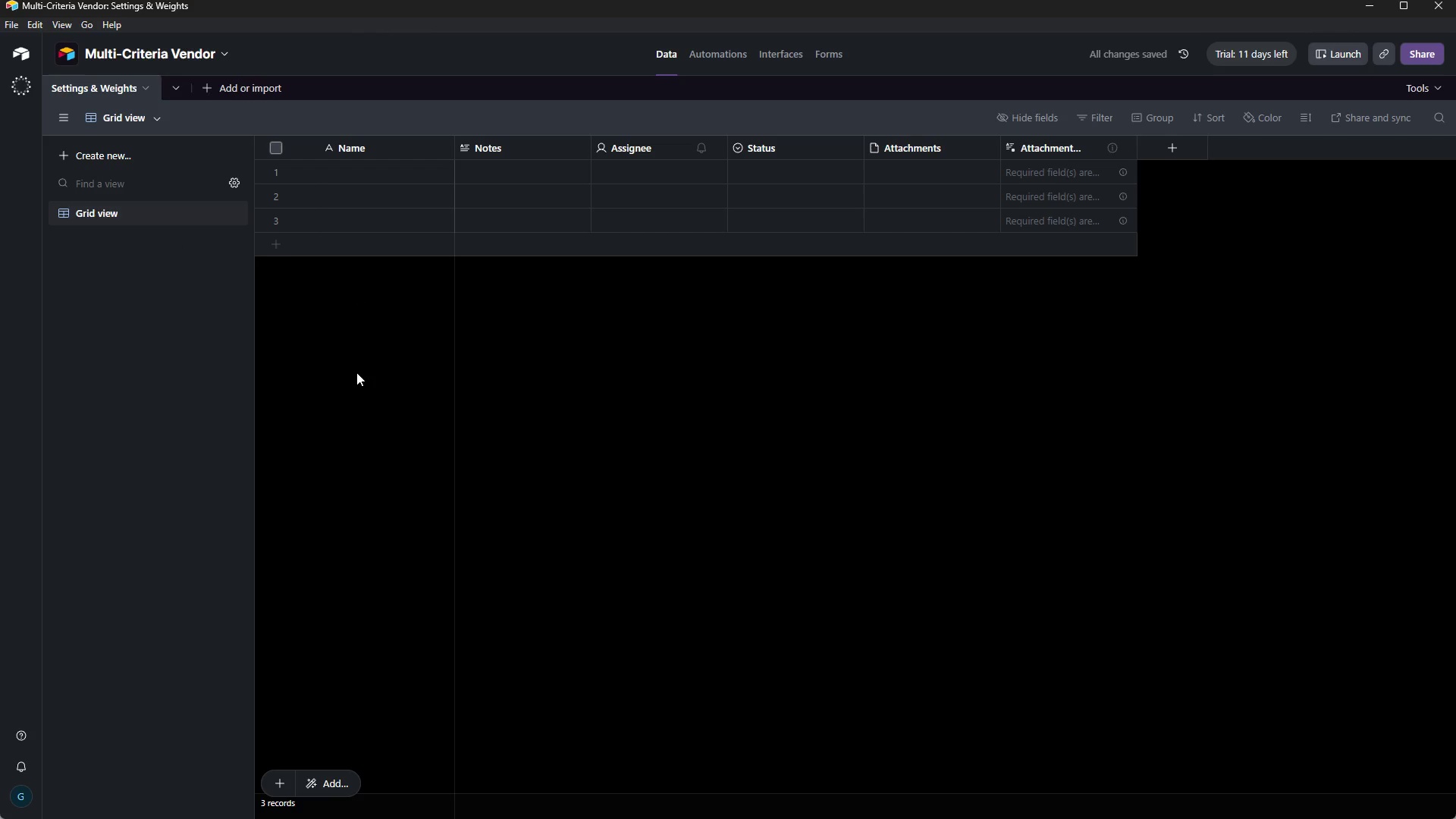 
wait(8.64)
 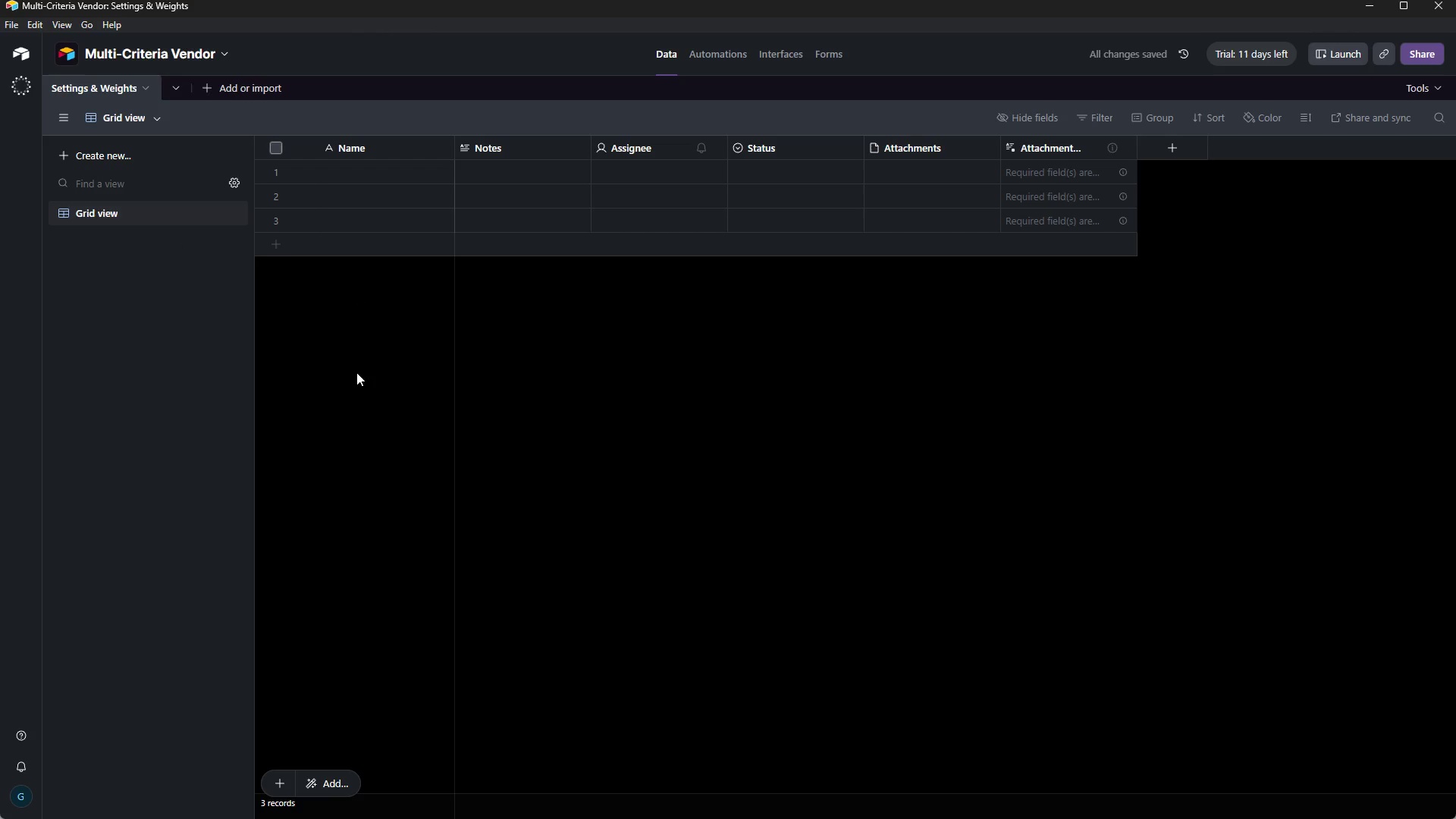 
left_click([1012, 805])
 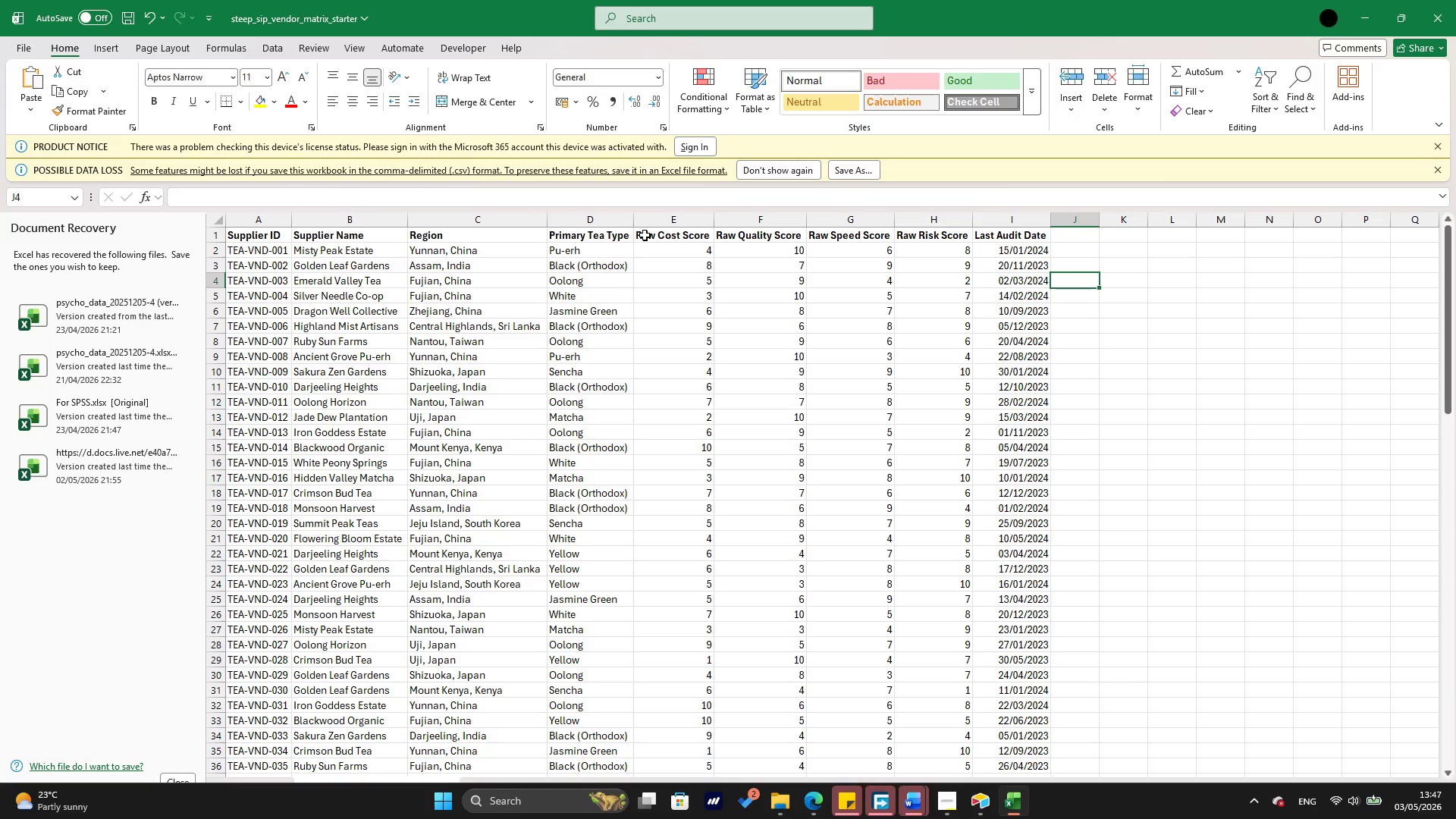 
wait(34.7)
 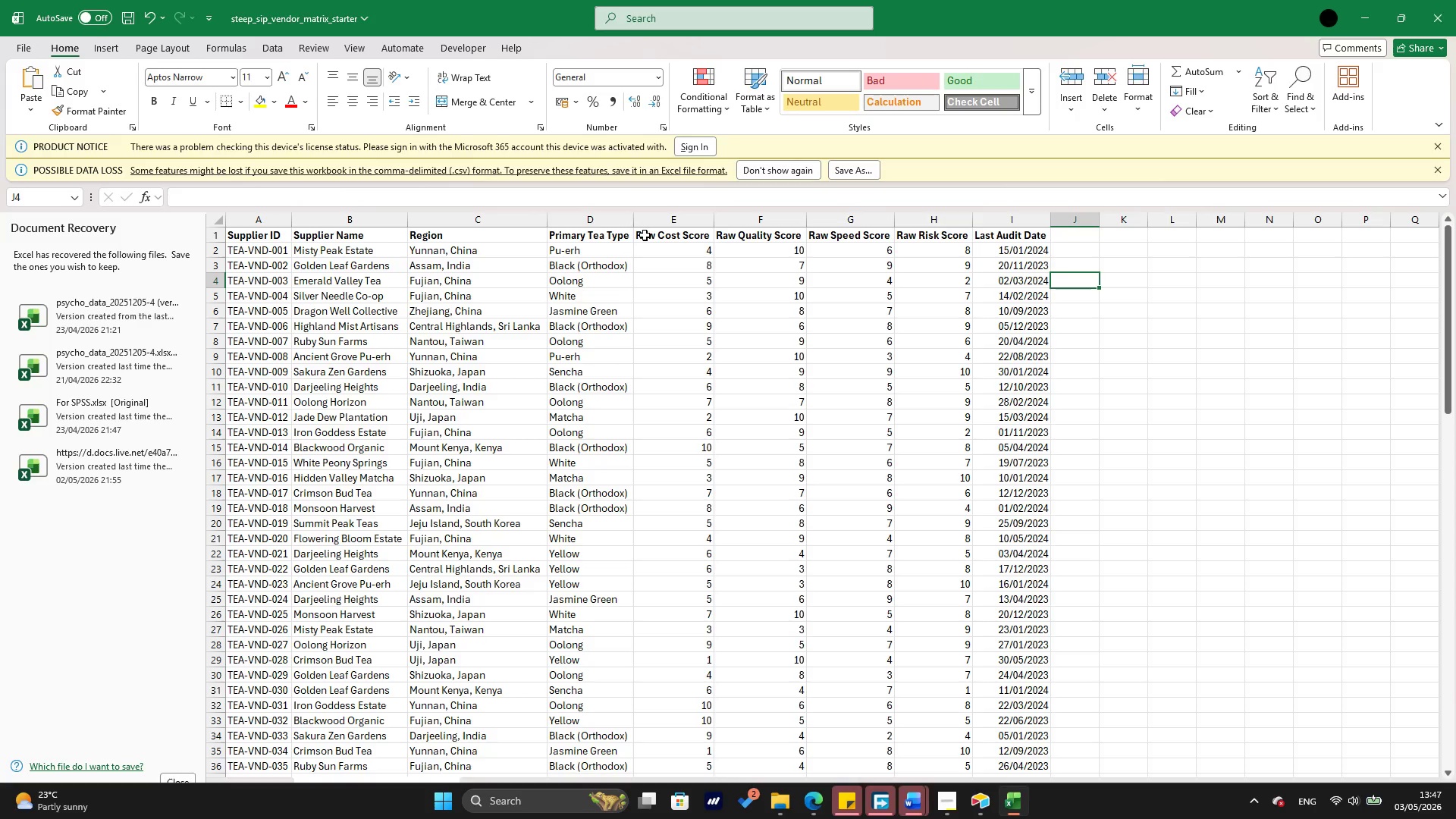 
double_click([363, 143])
 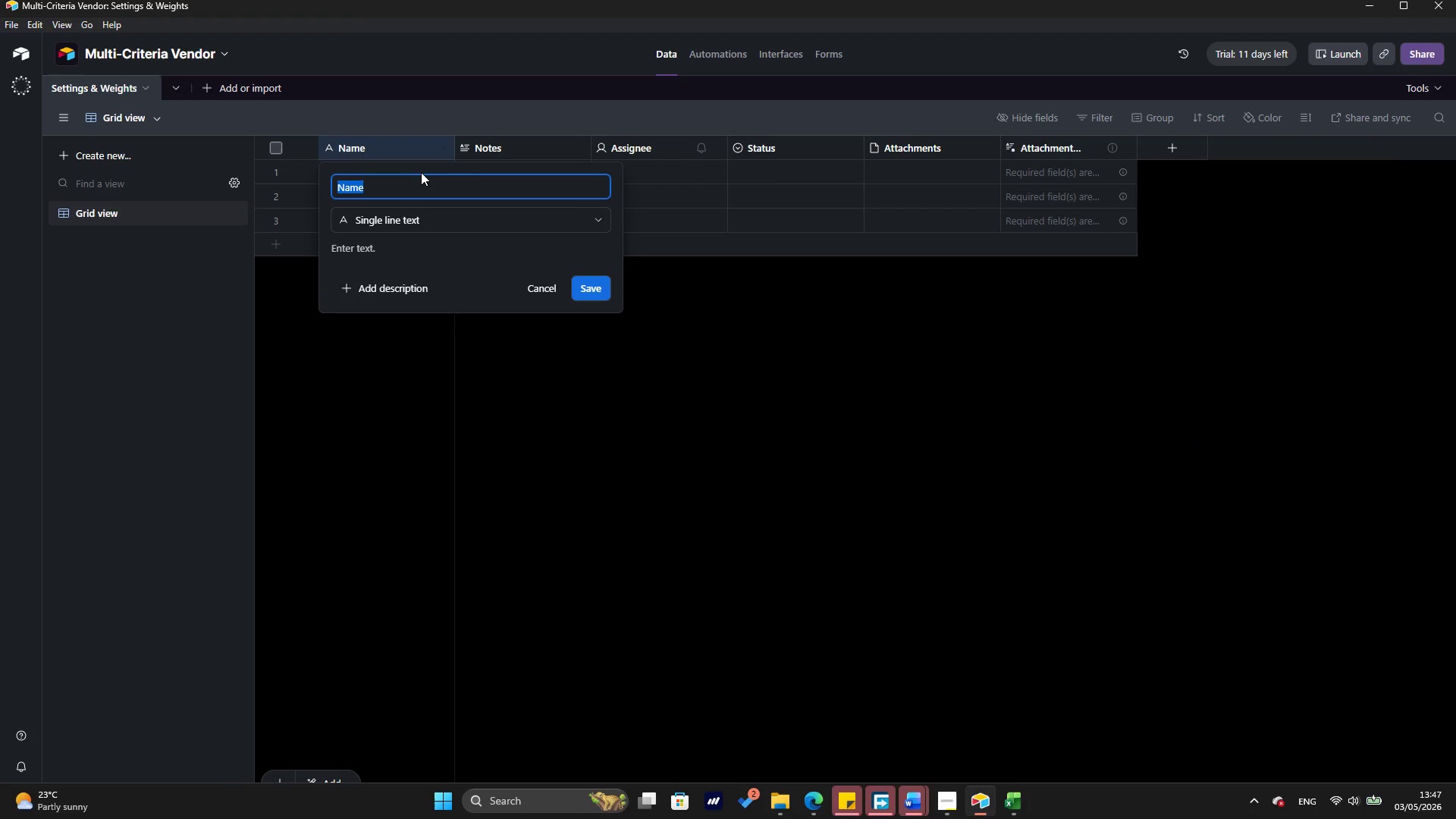 
key(Backspace)
type(Configuration Name)
 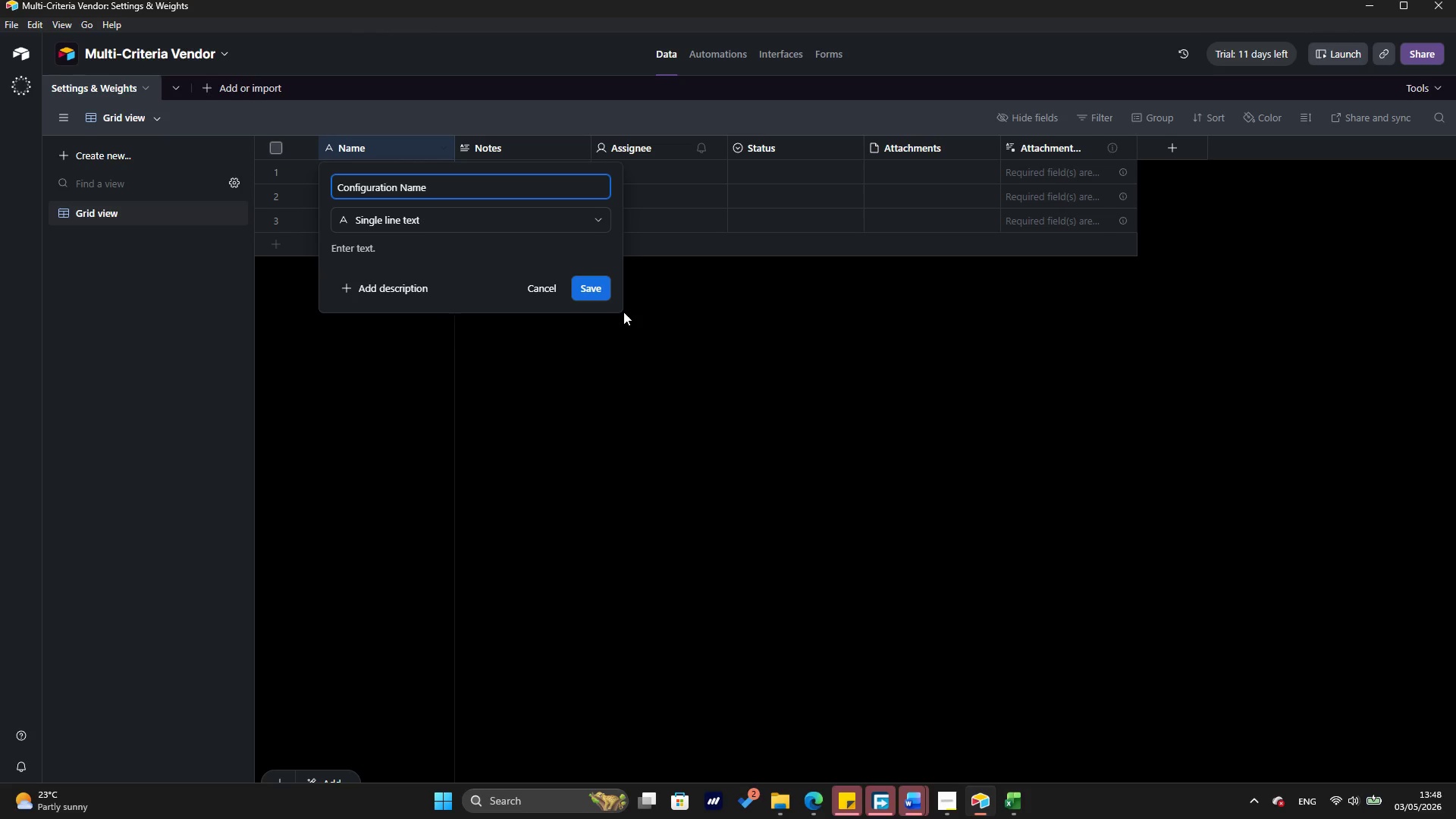 
wait(58.77)
 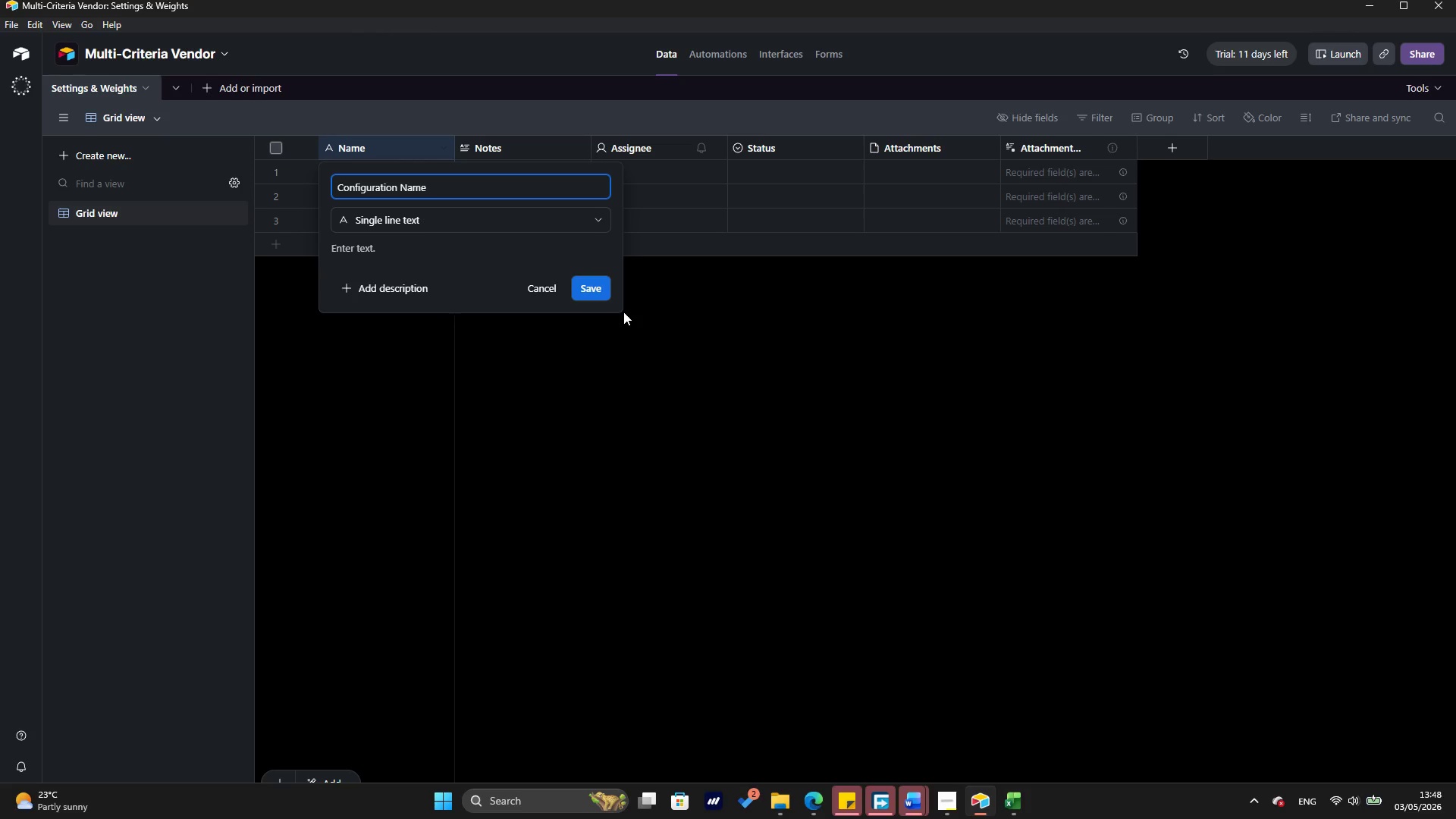 
left_click([588, 292])
 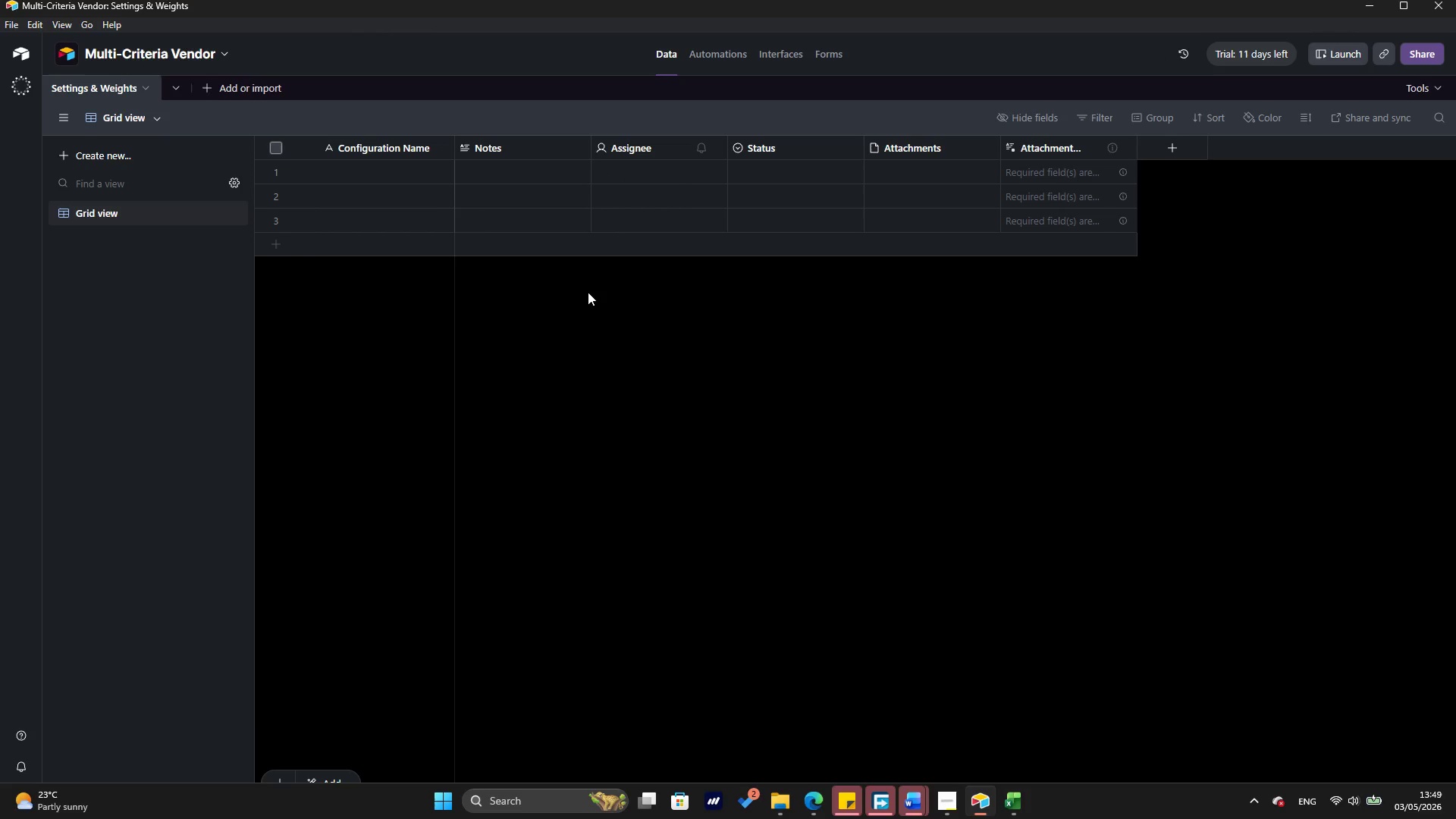 
wait(17.92)
 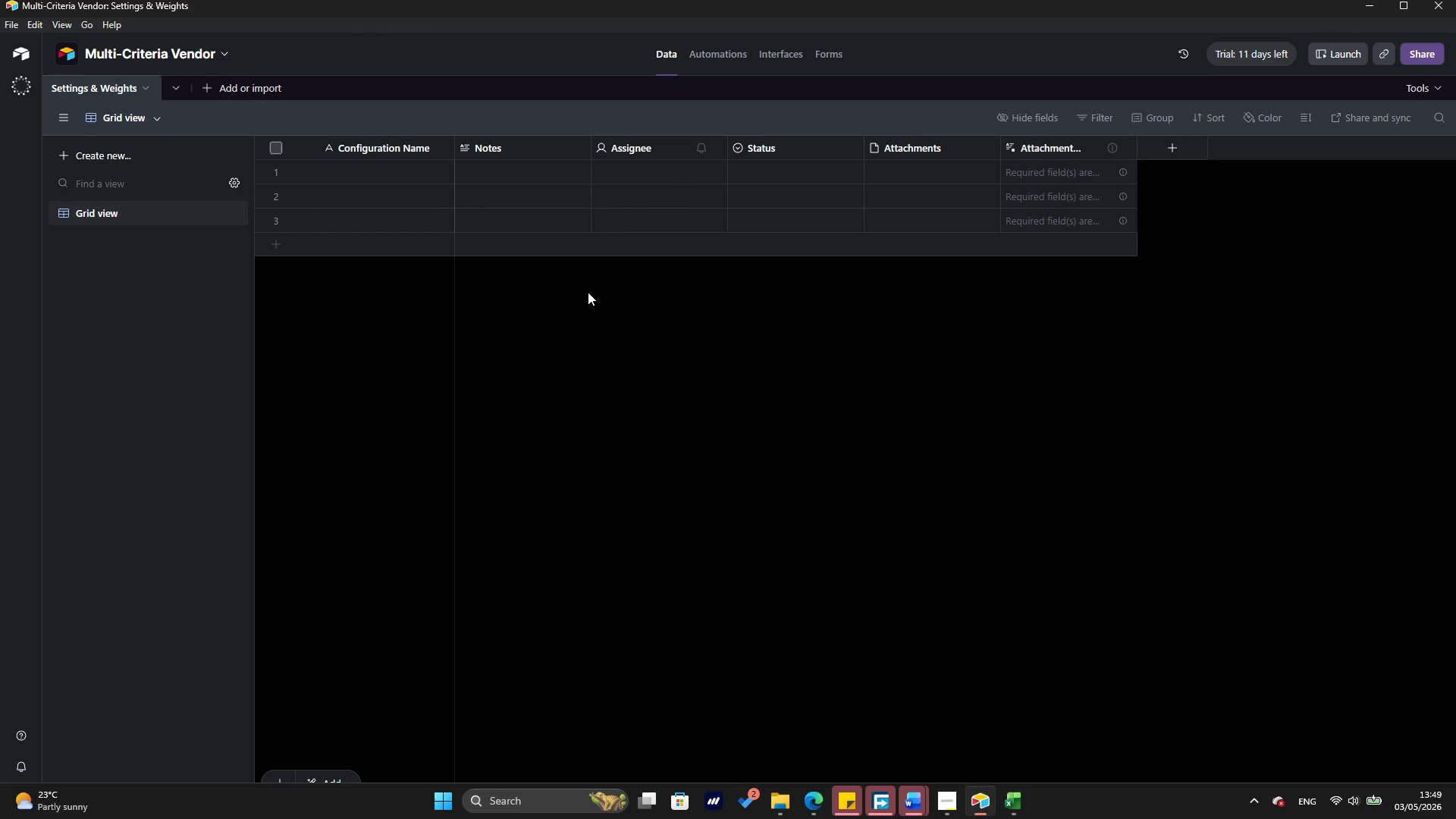 
double_click([522, 151])
 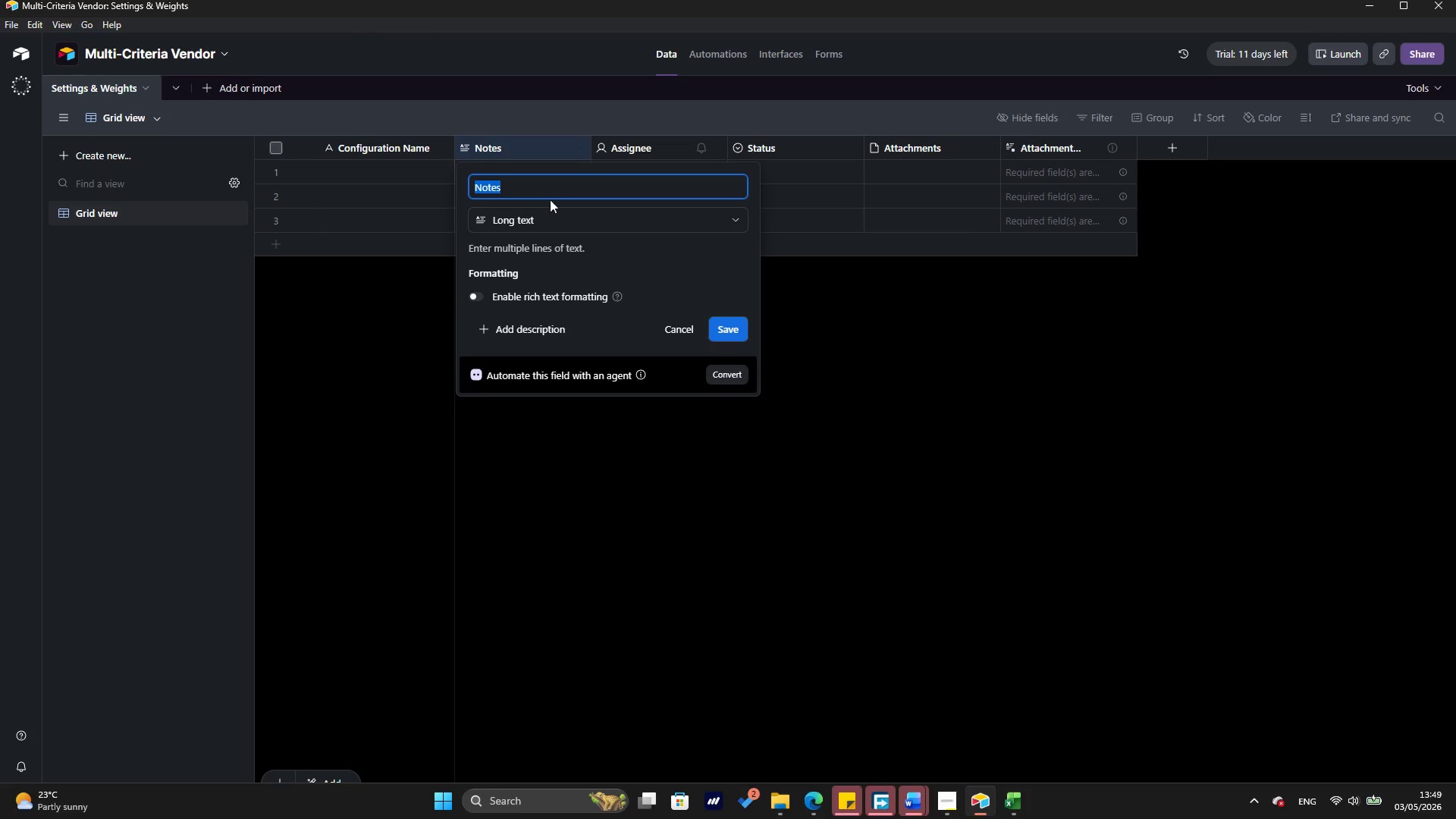 
left_click([557, 219])
 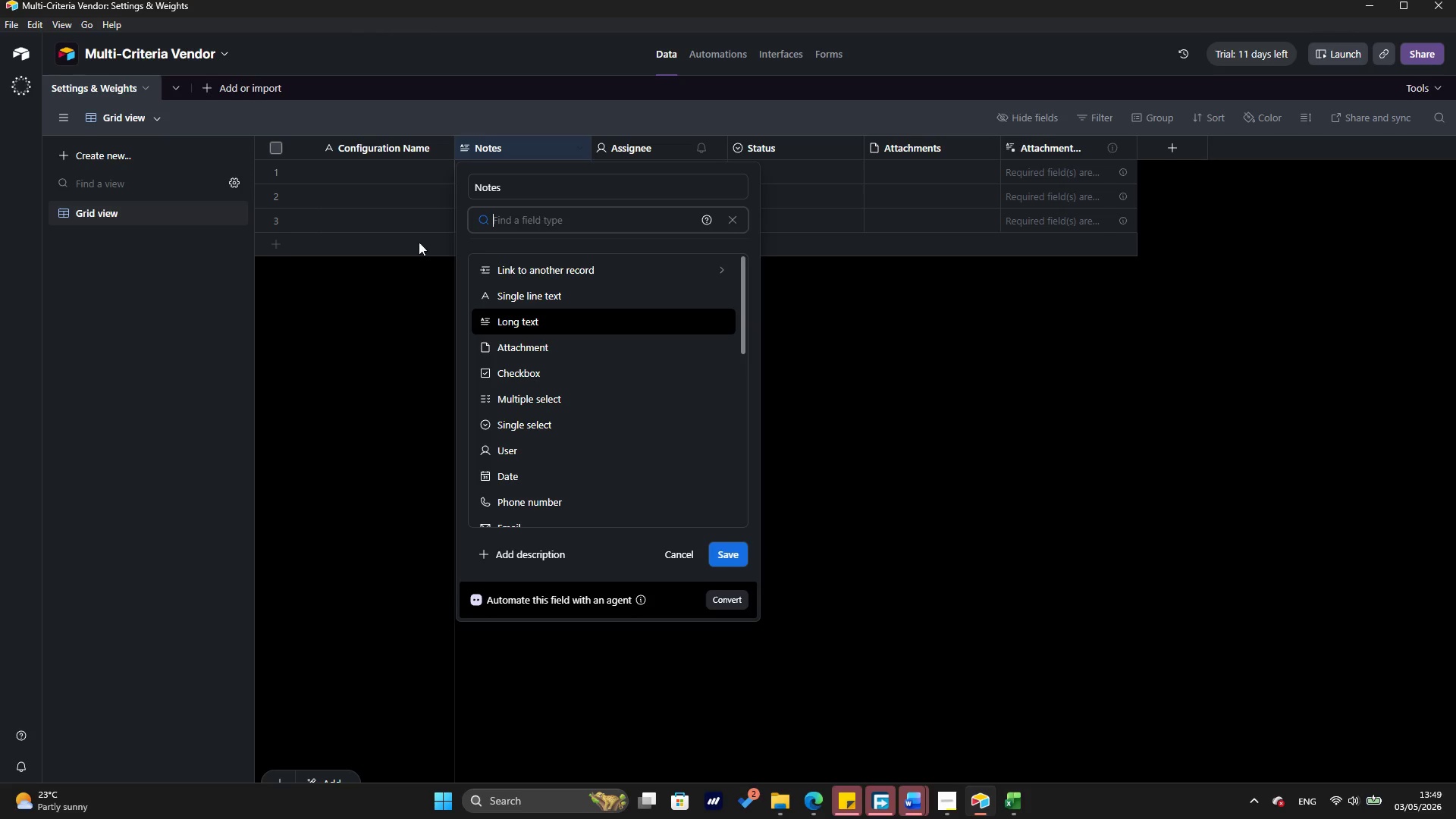 
left_click([368, 171])
 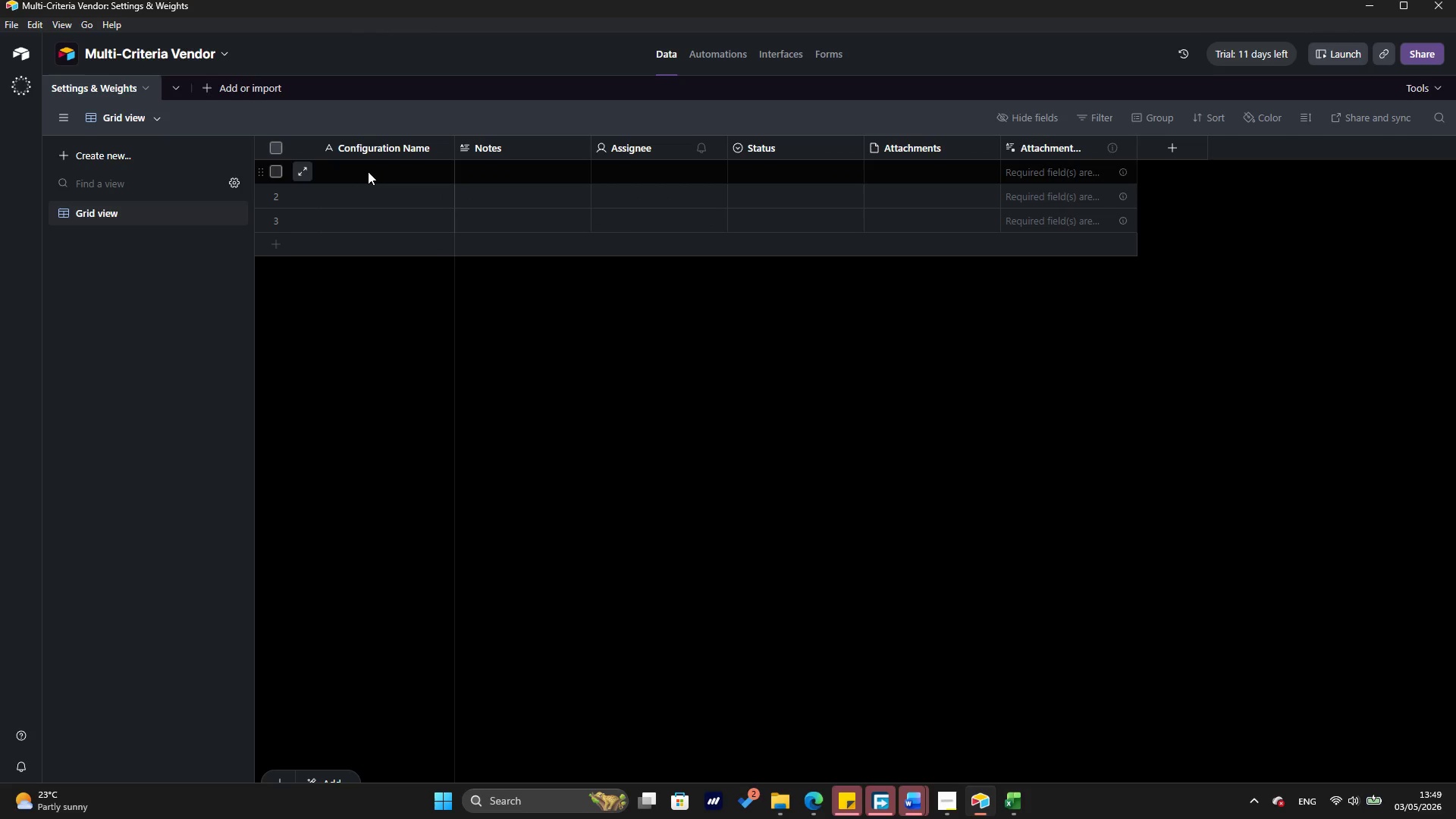 
wait(6.72)
 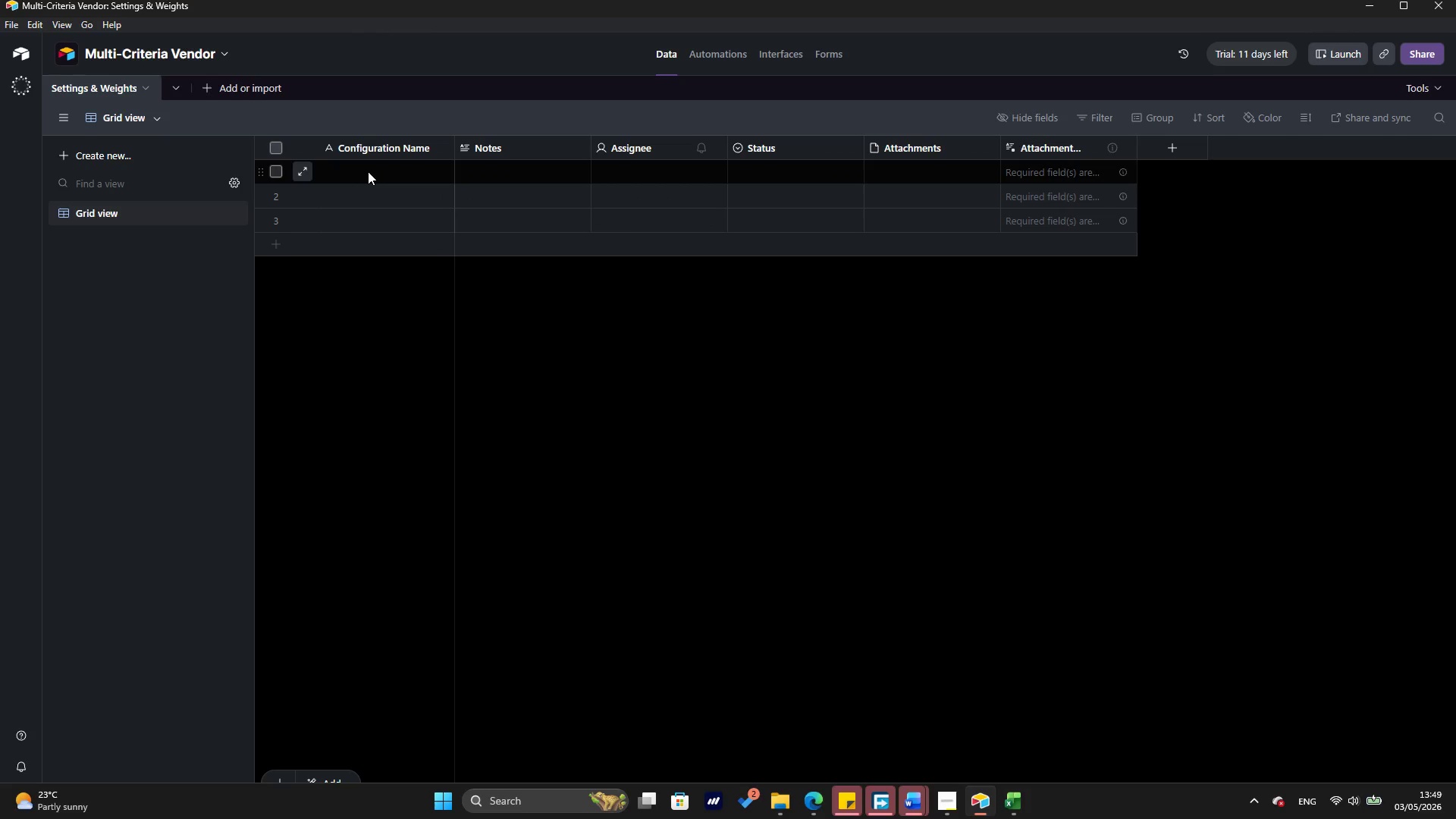 
type(Active)
 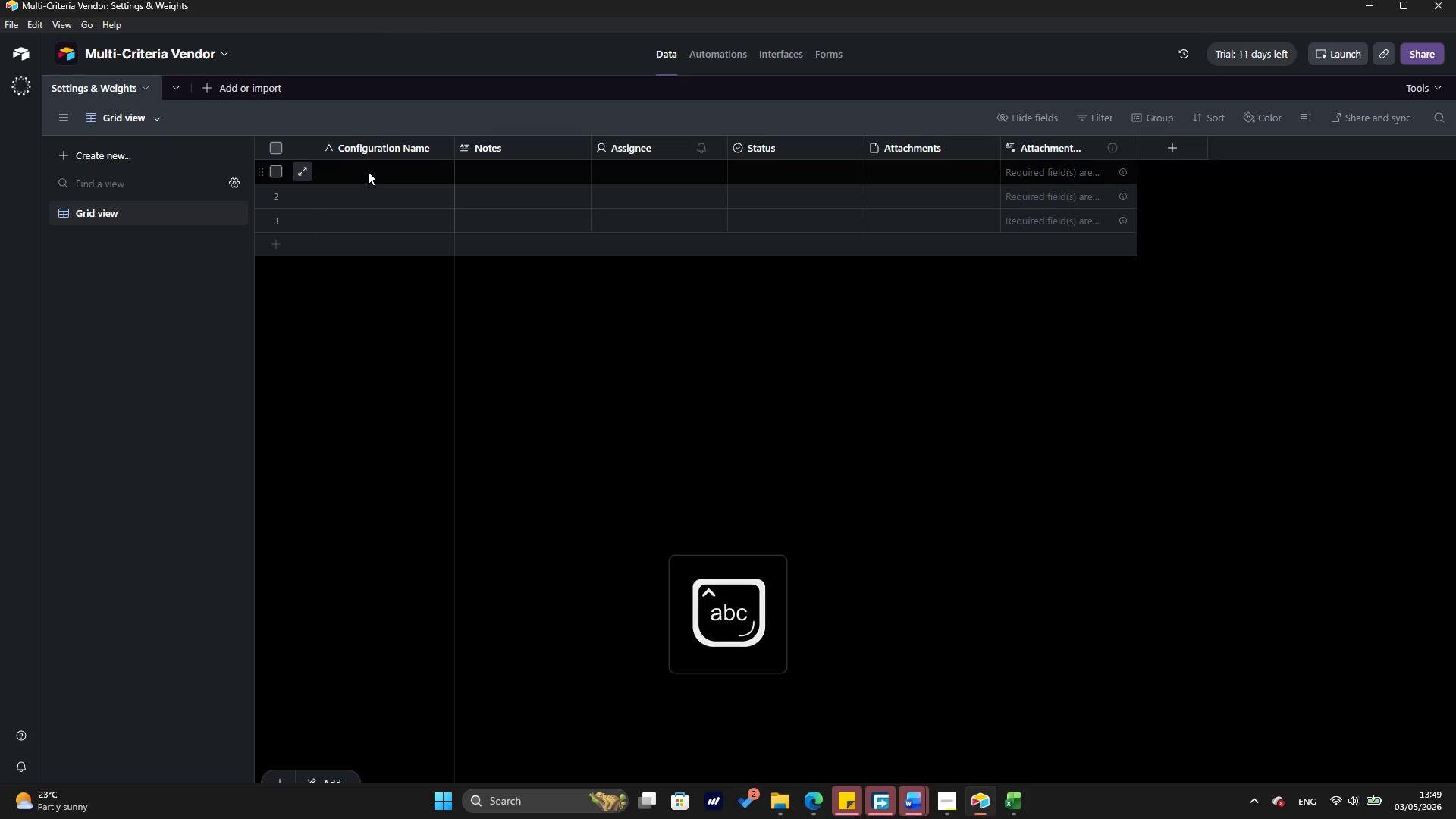 
left_click([368, 171])
 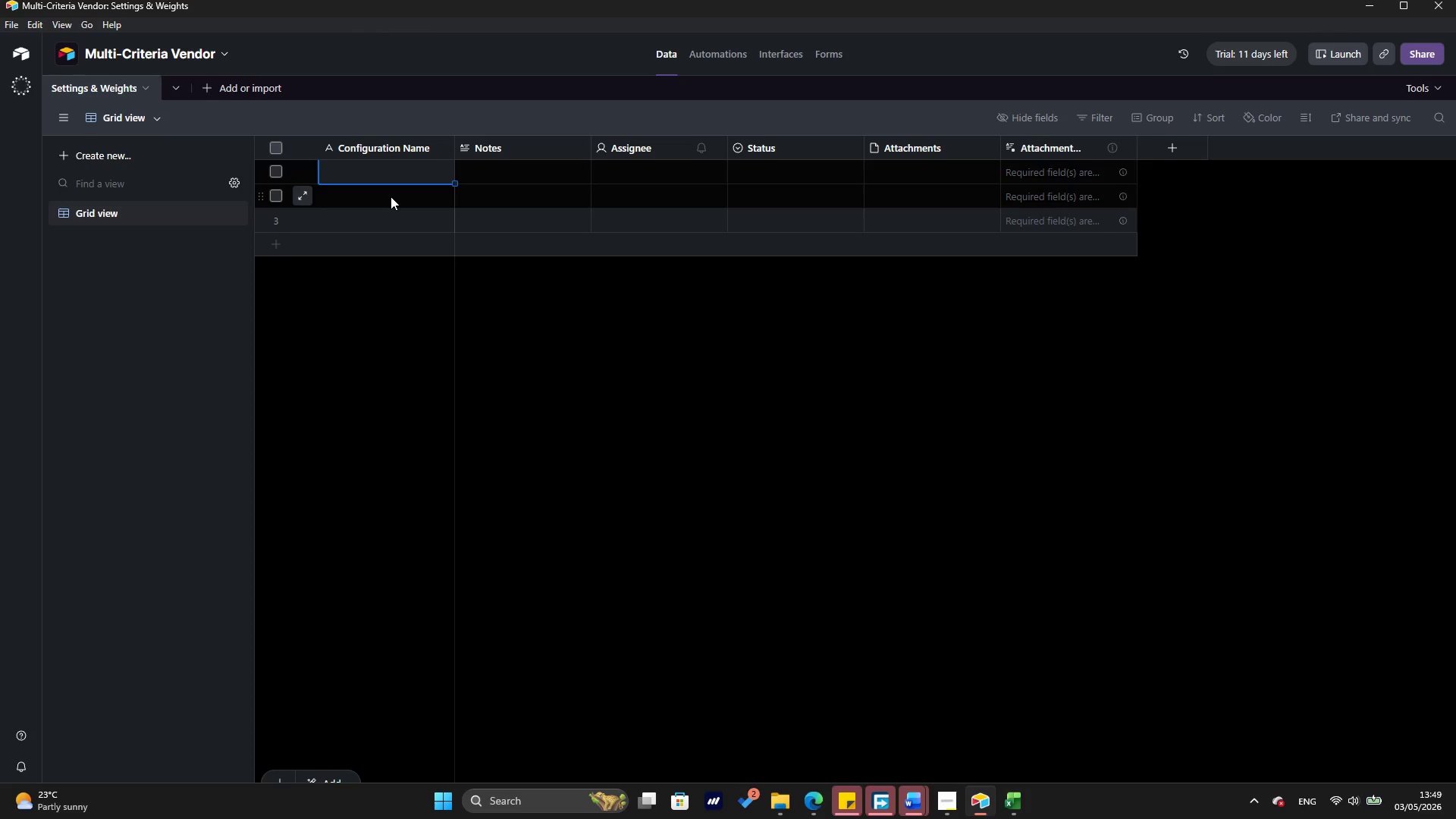 
type(Active)
 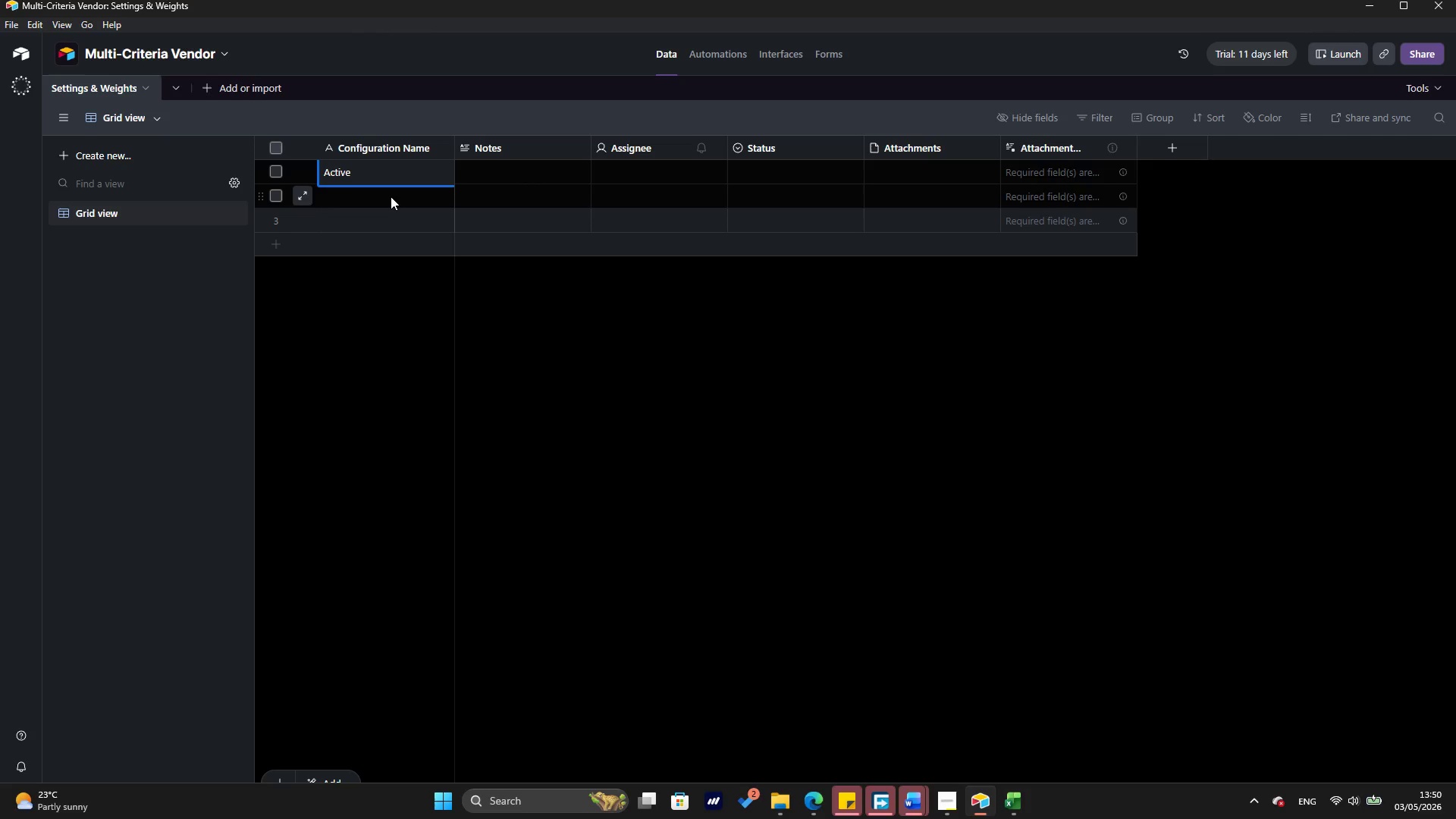 
wait(73.23)
 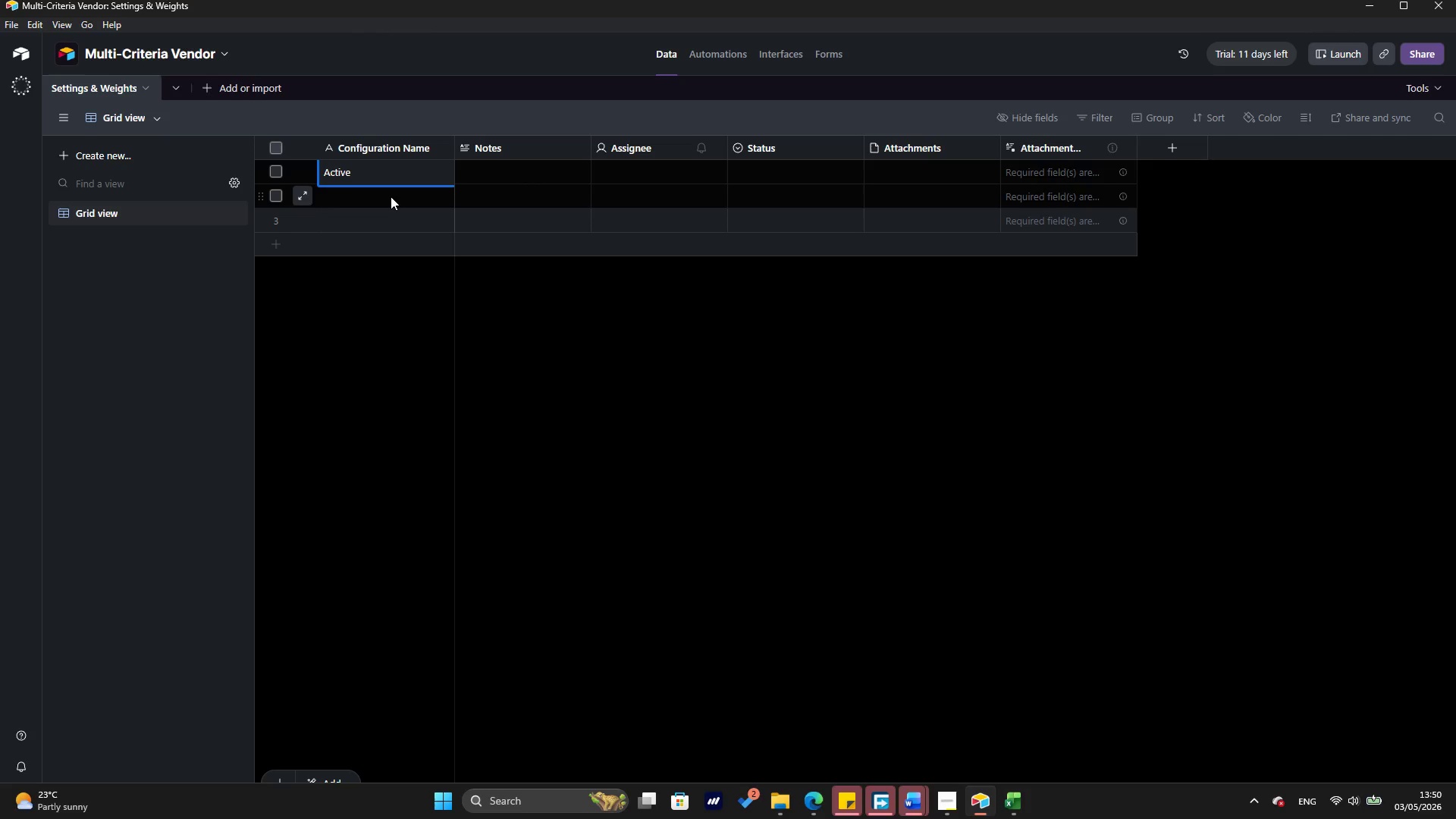 
type( Weights)
 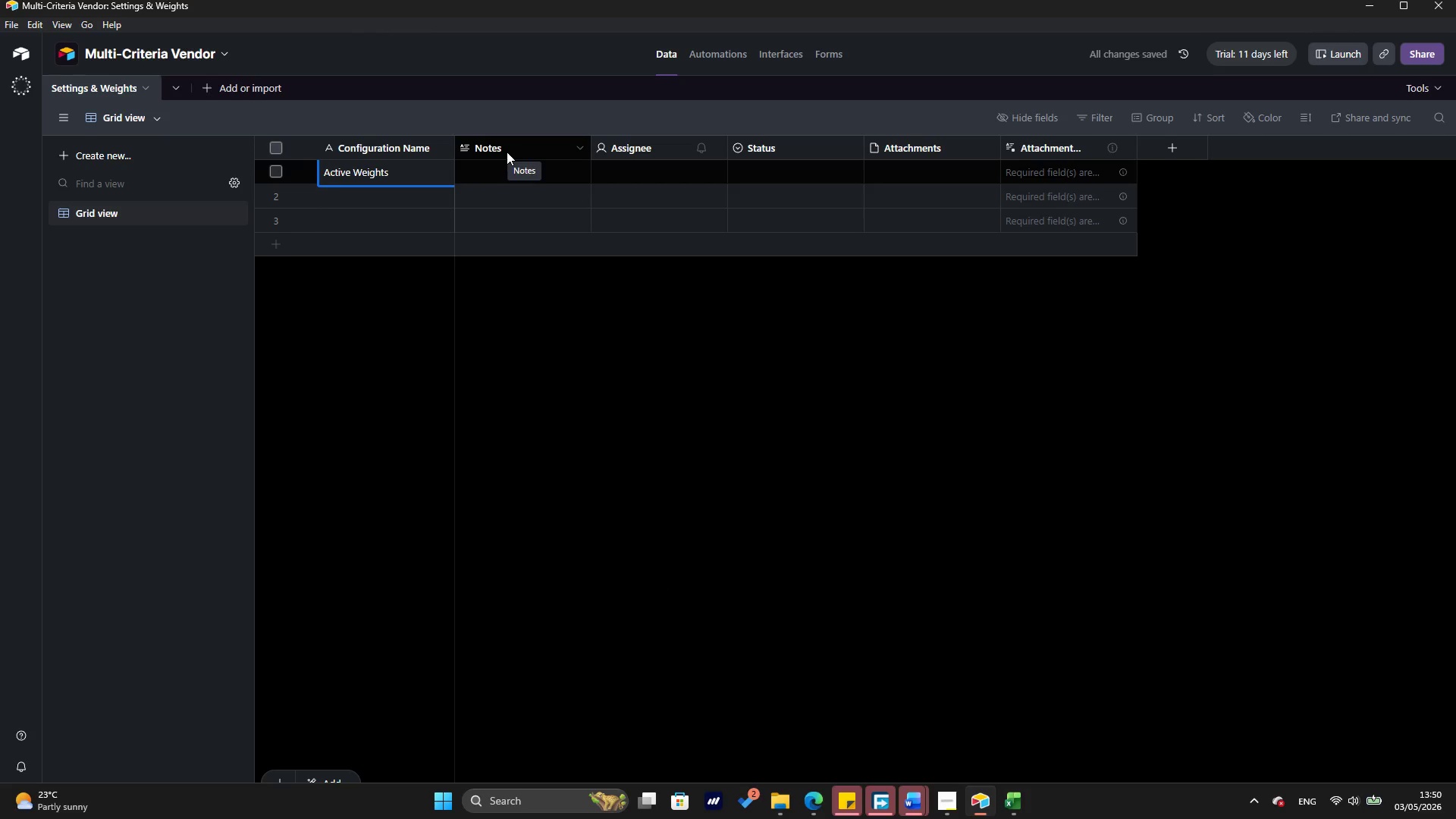 
wait(11.98)
 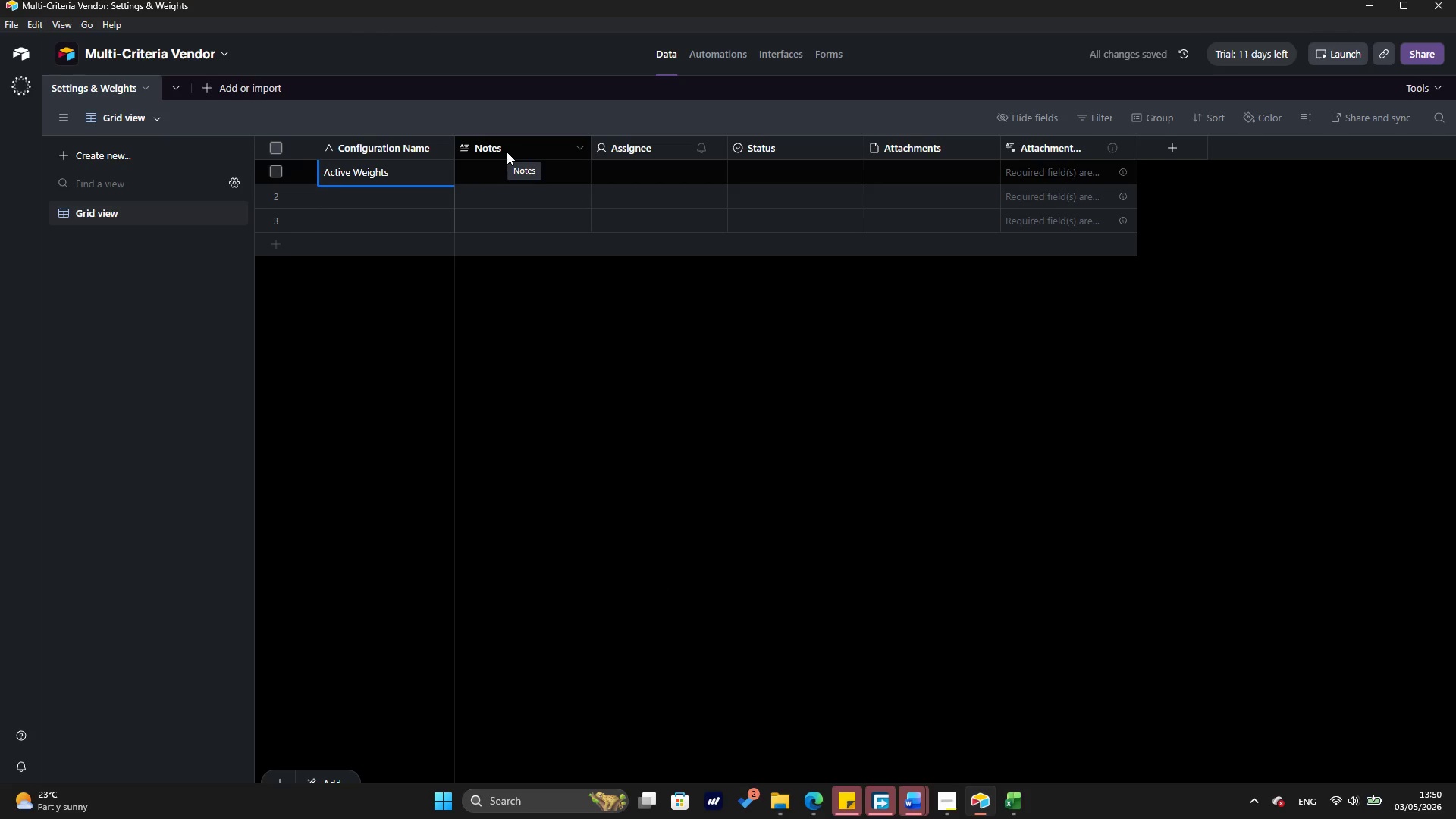 
double_click([507, 152])
 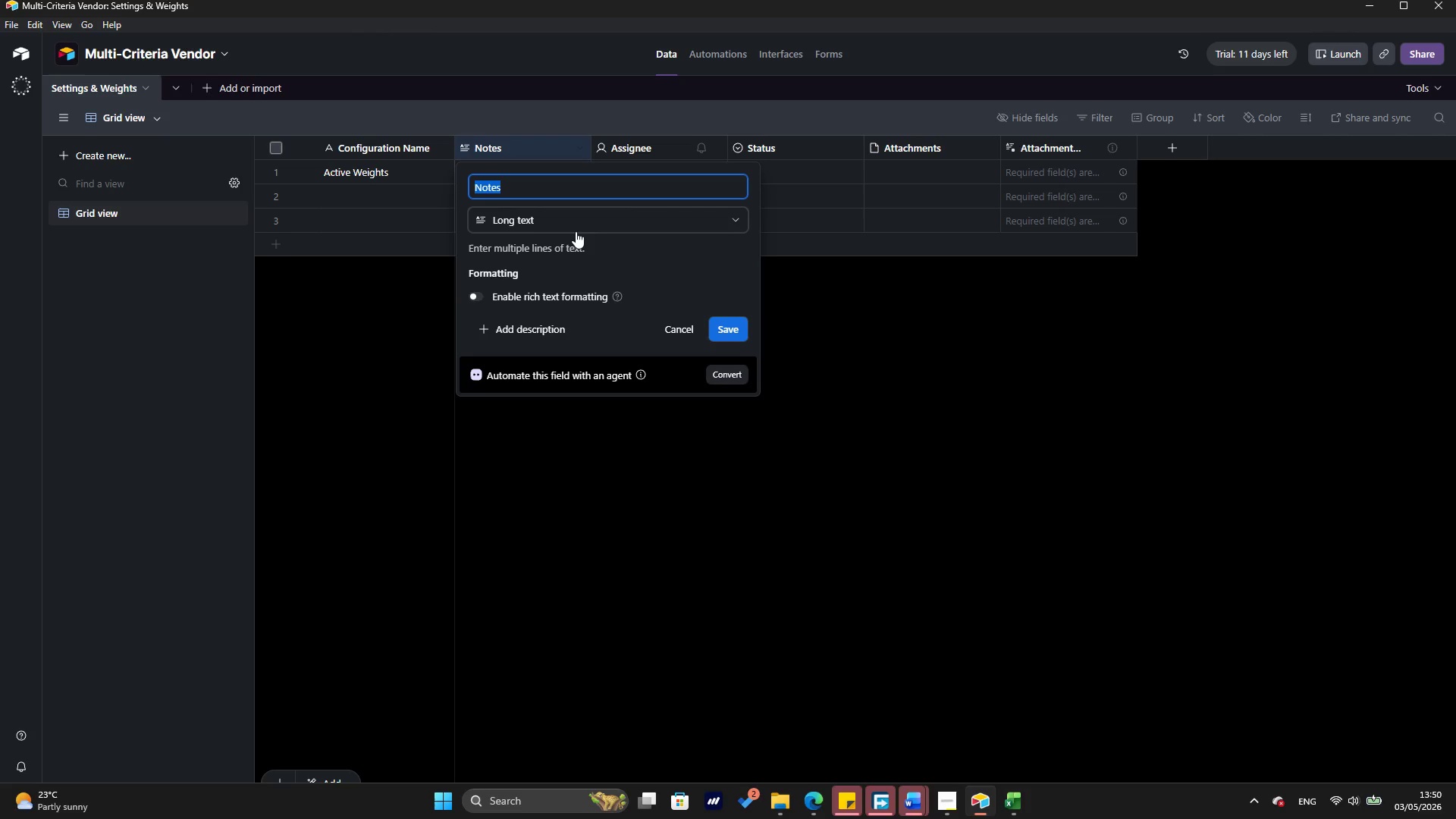 
left_click([577, 228])
 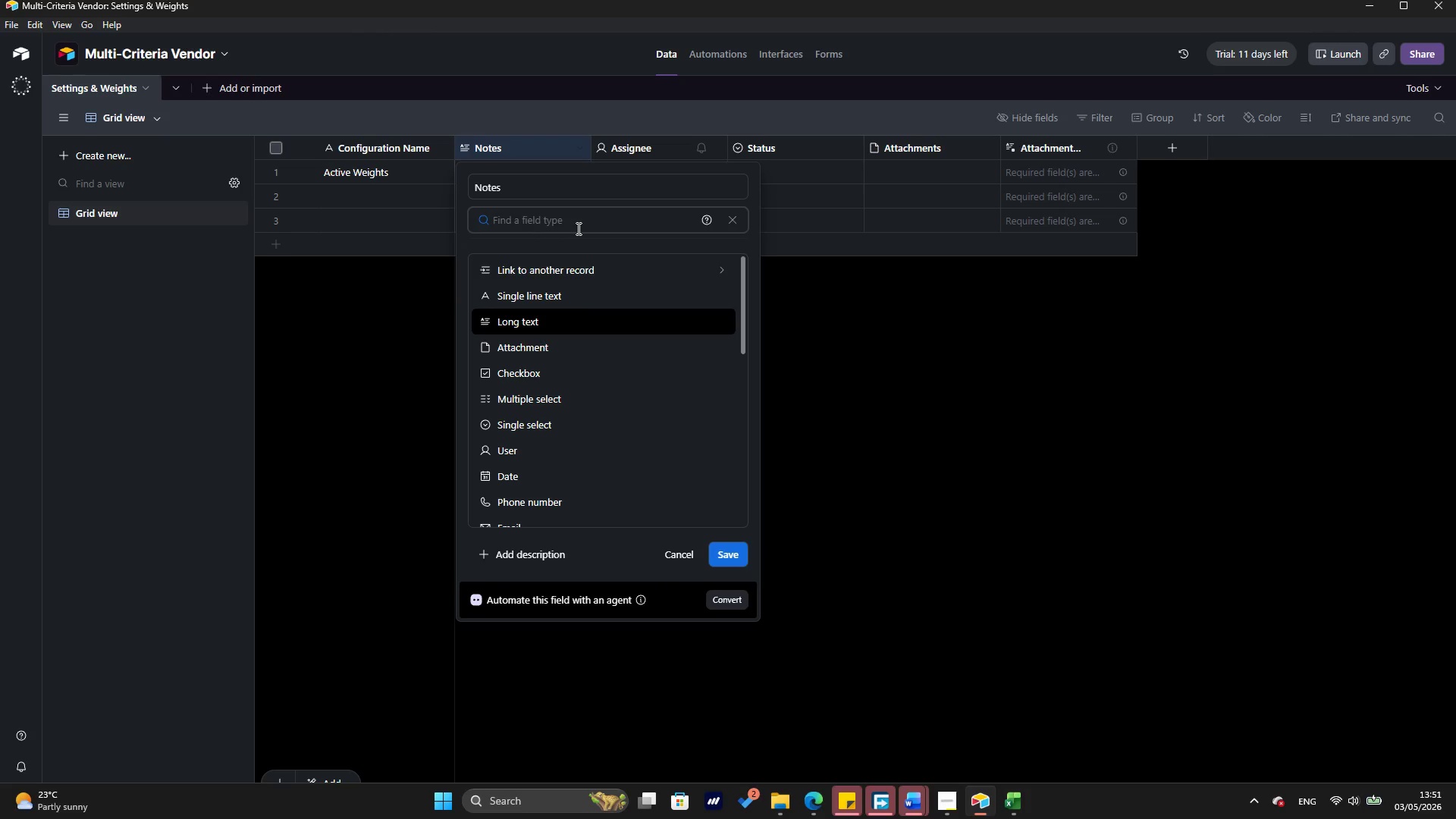 
type(nuk)
key(Backspace)
type(m)
 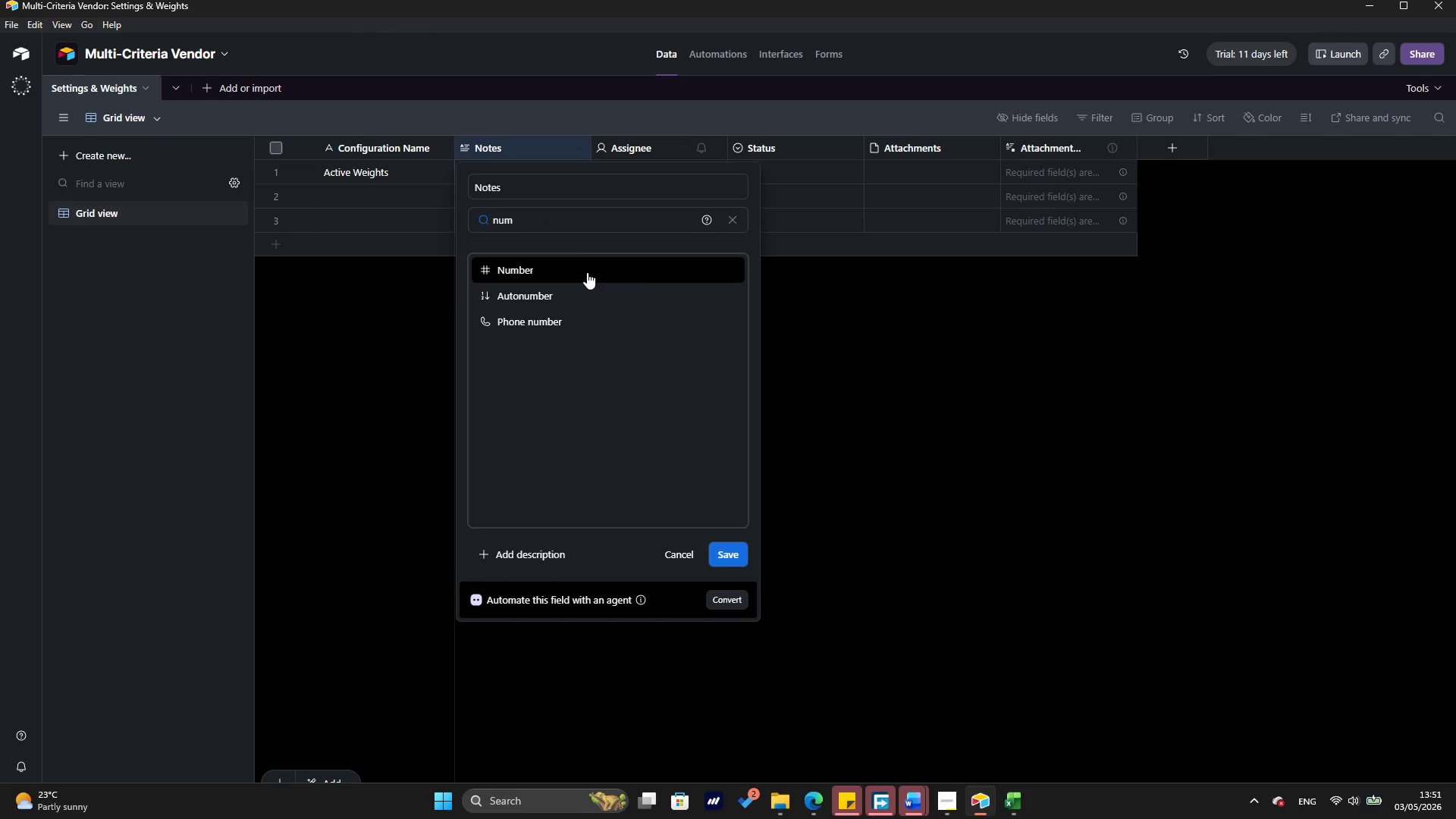 
left_click([587, 272])
 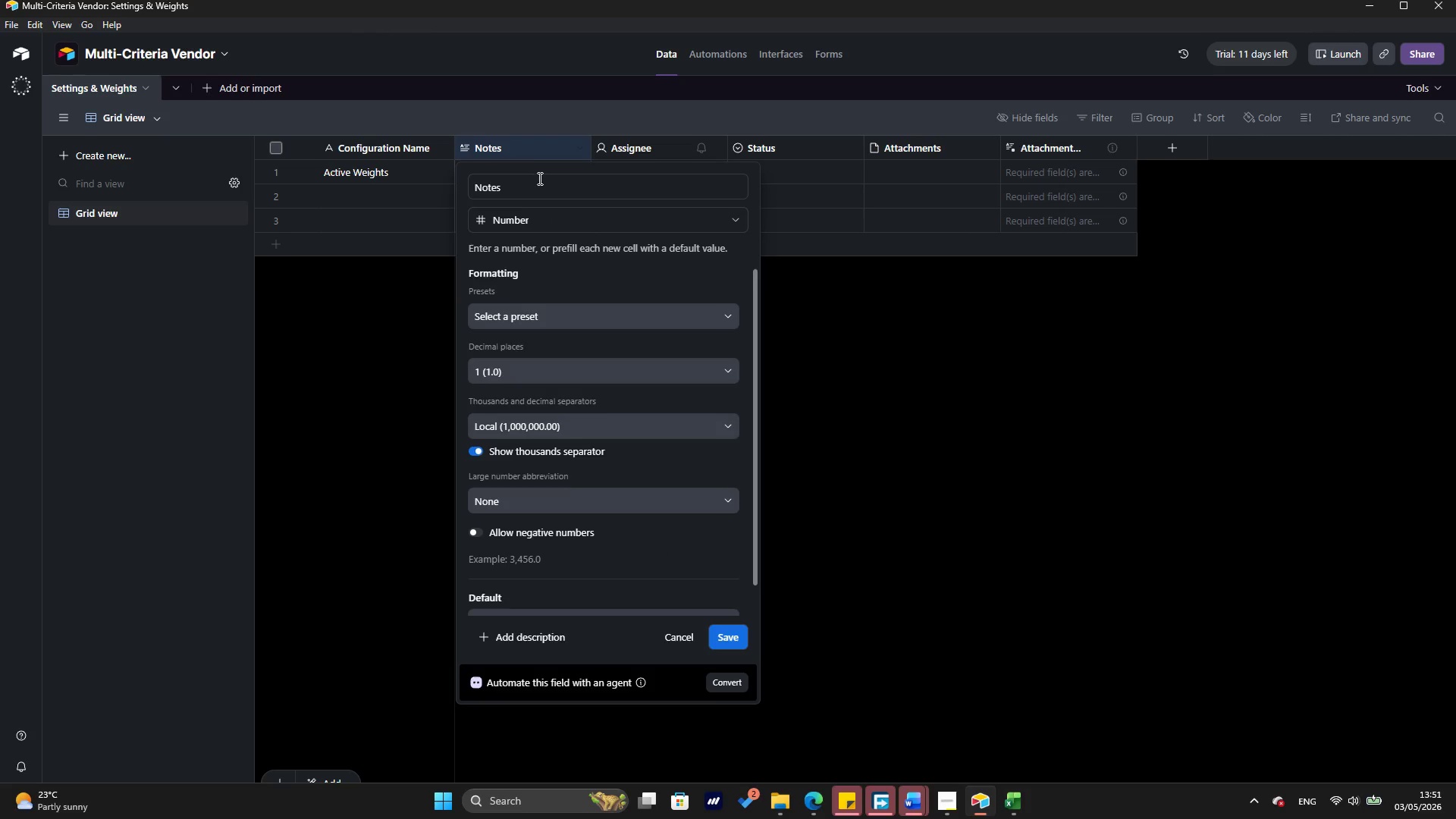 
left_click([539, 180])
 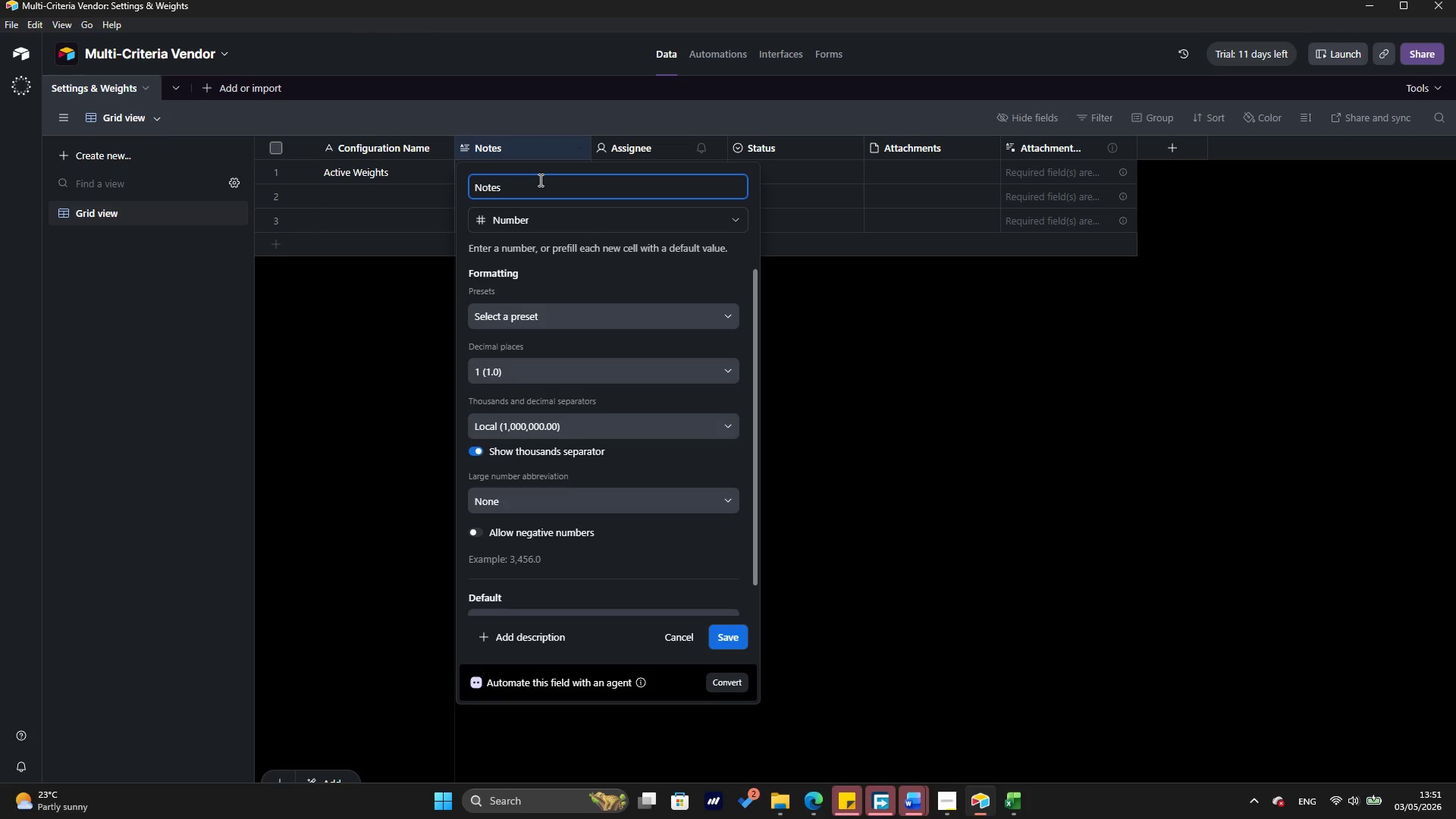 
hold_key(key=Backspace, duration=1.17)
 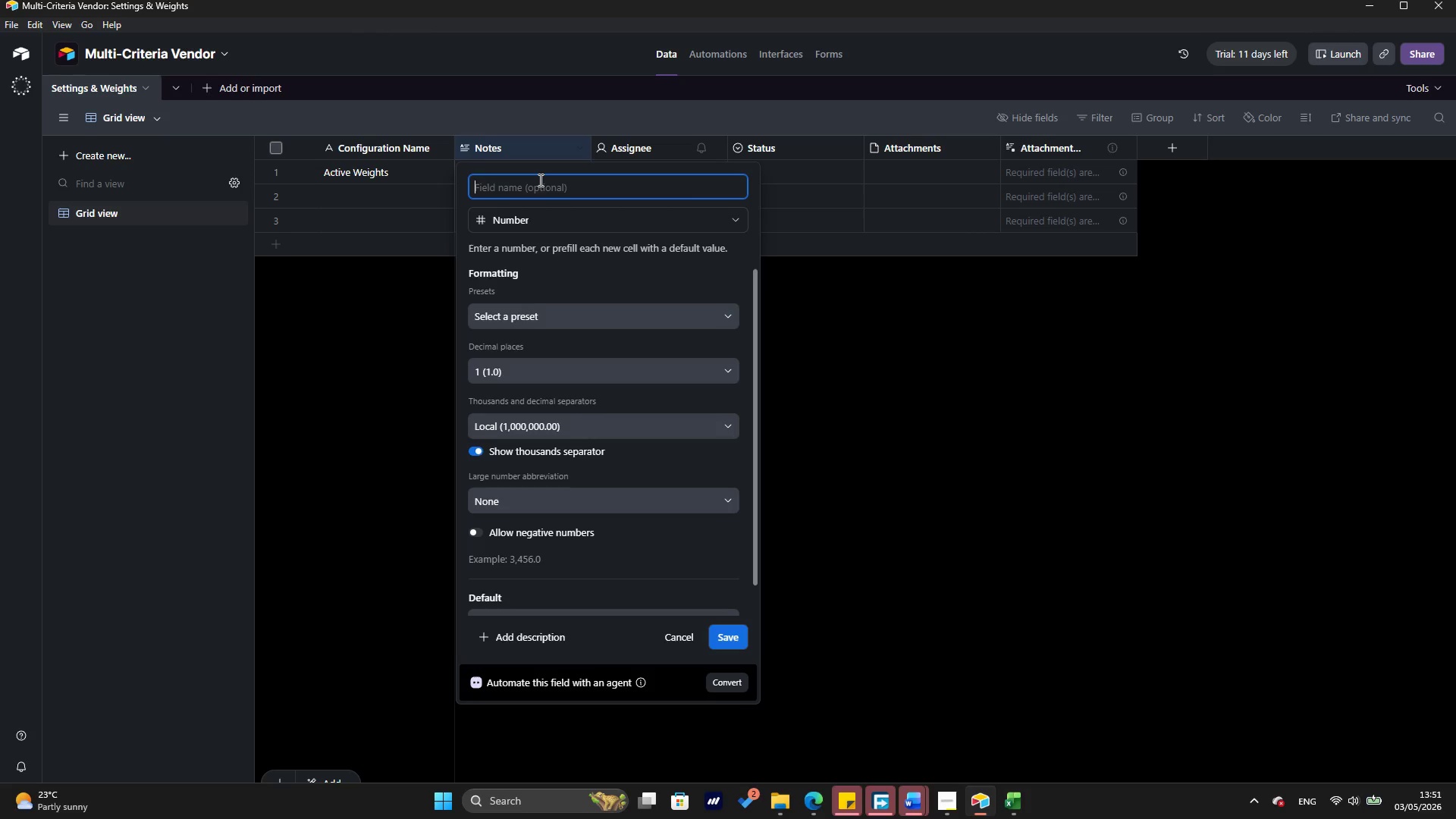 
type(Cost Weighr)
 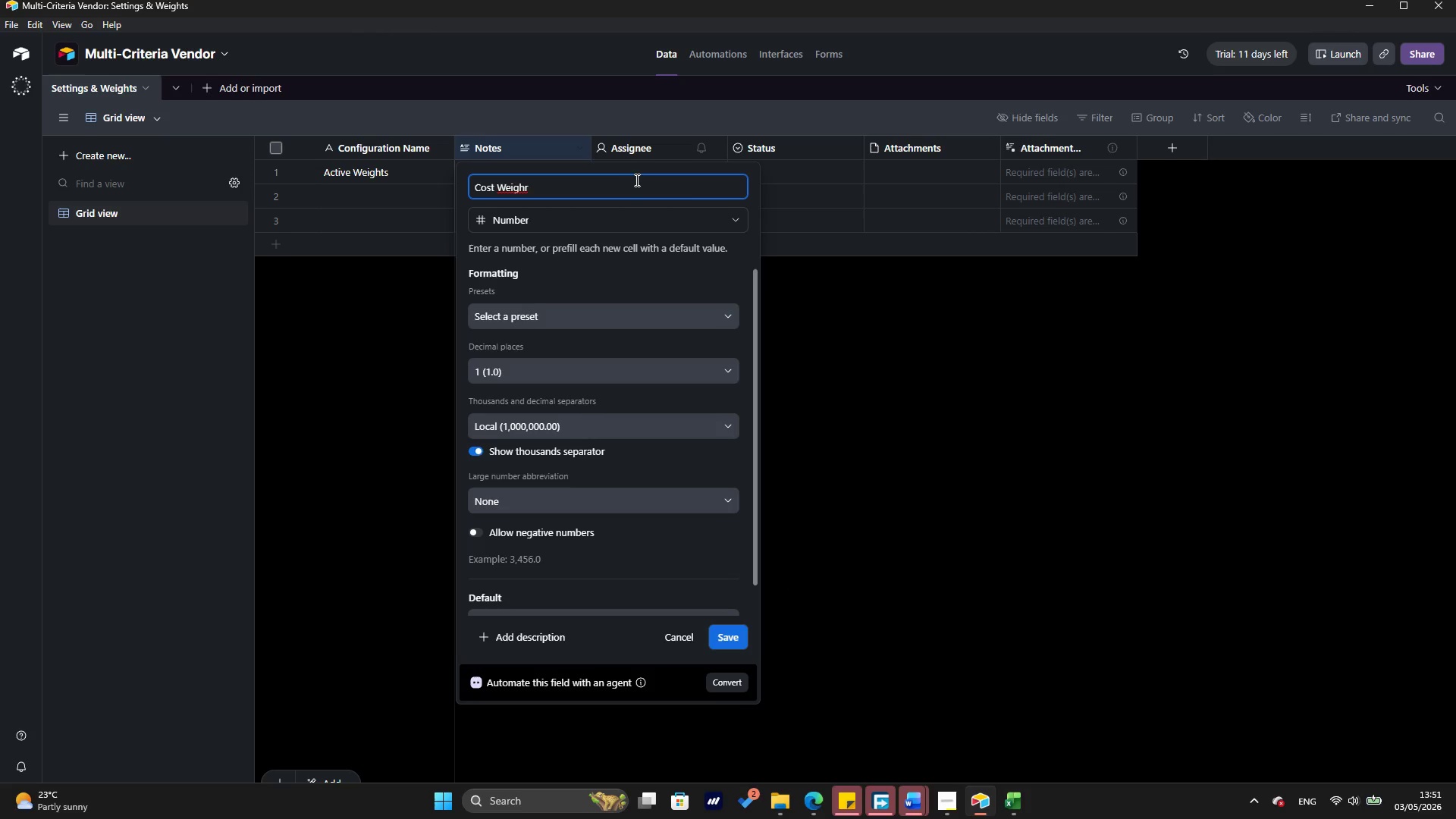 
key(Backspace)
 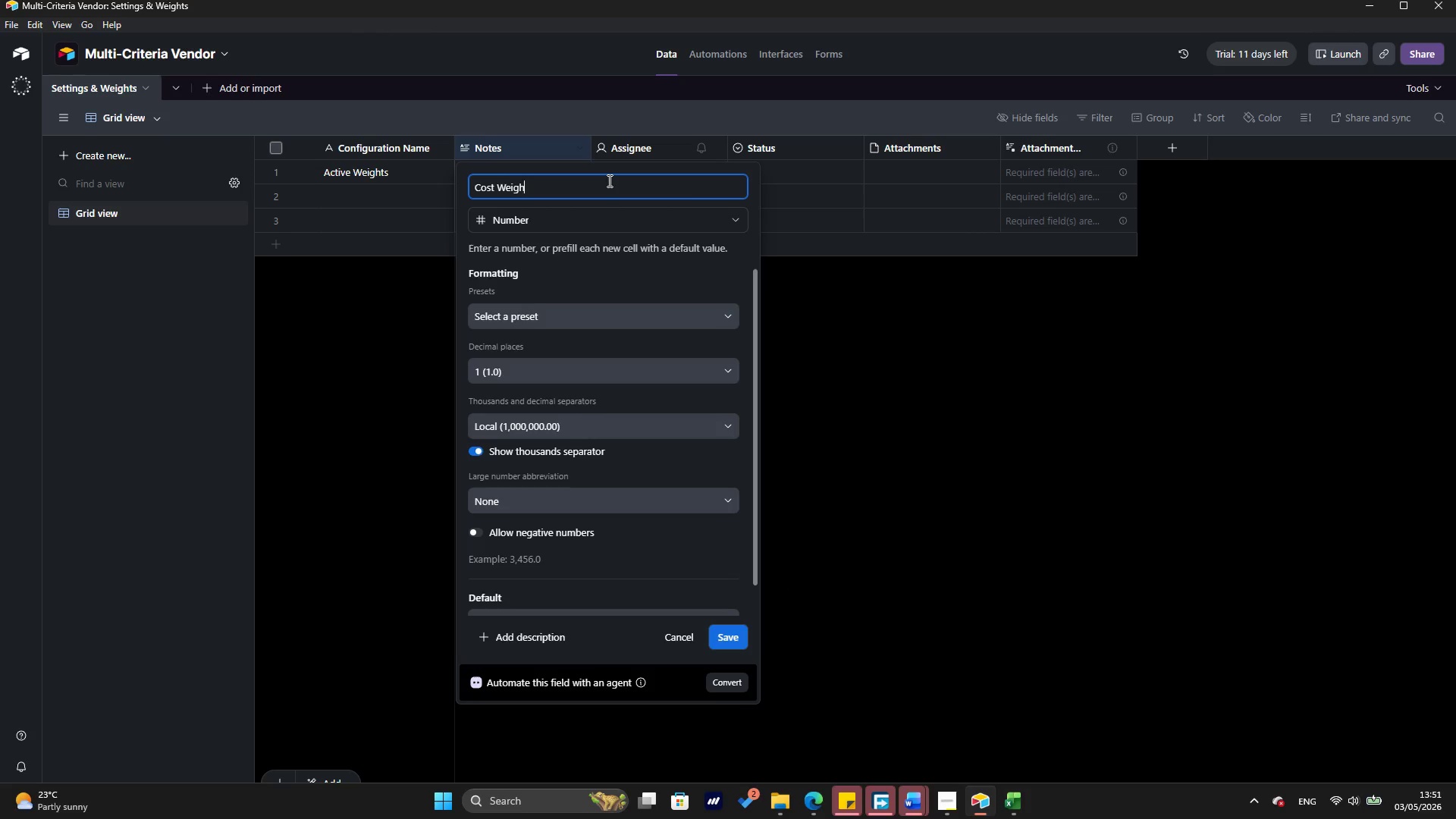 
key(T)
 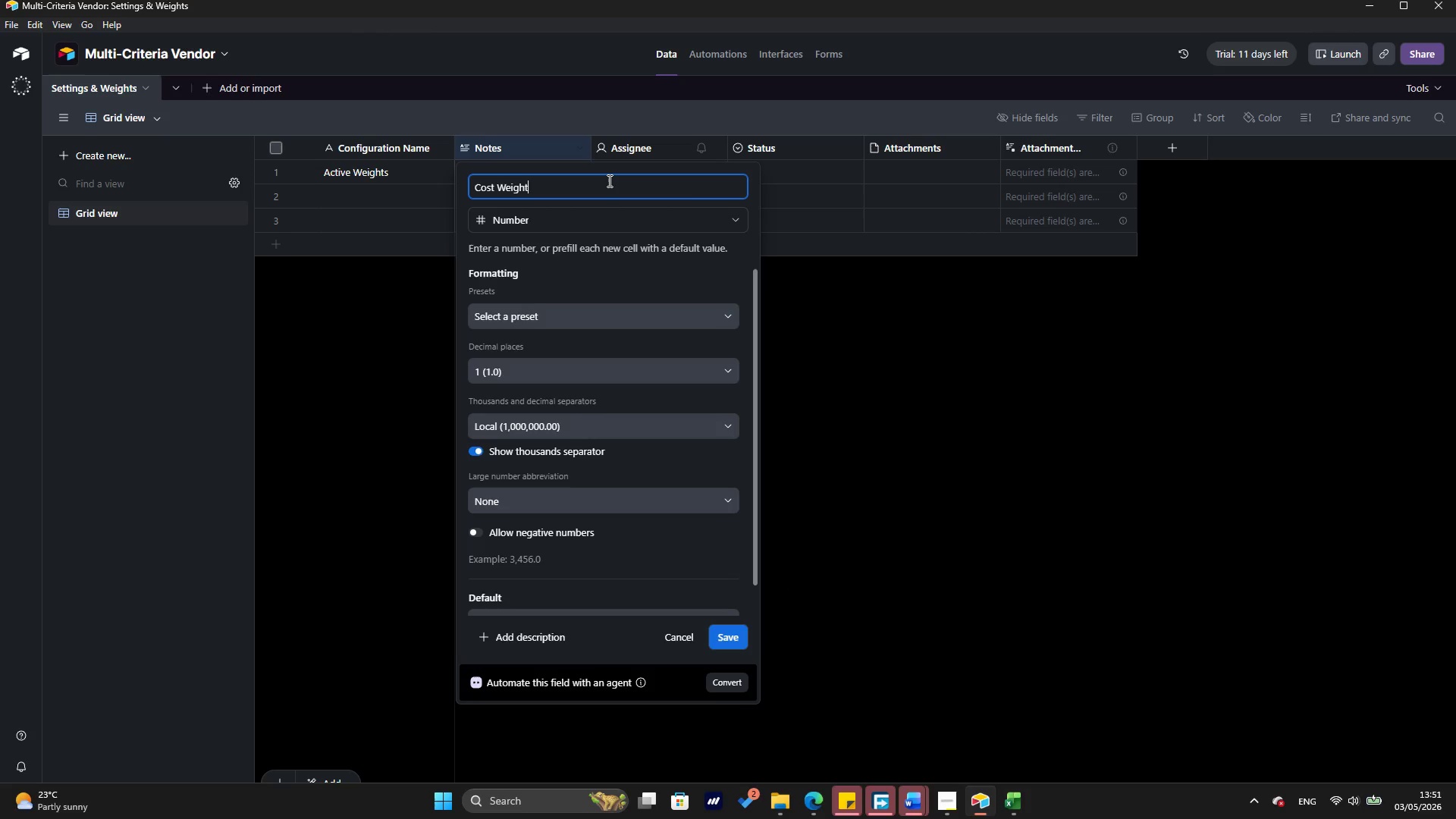 
key(Enter)
 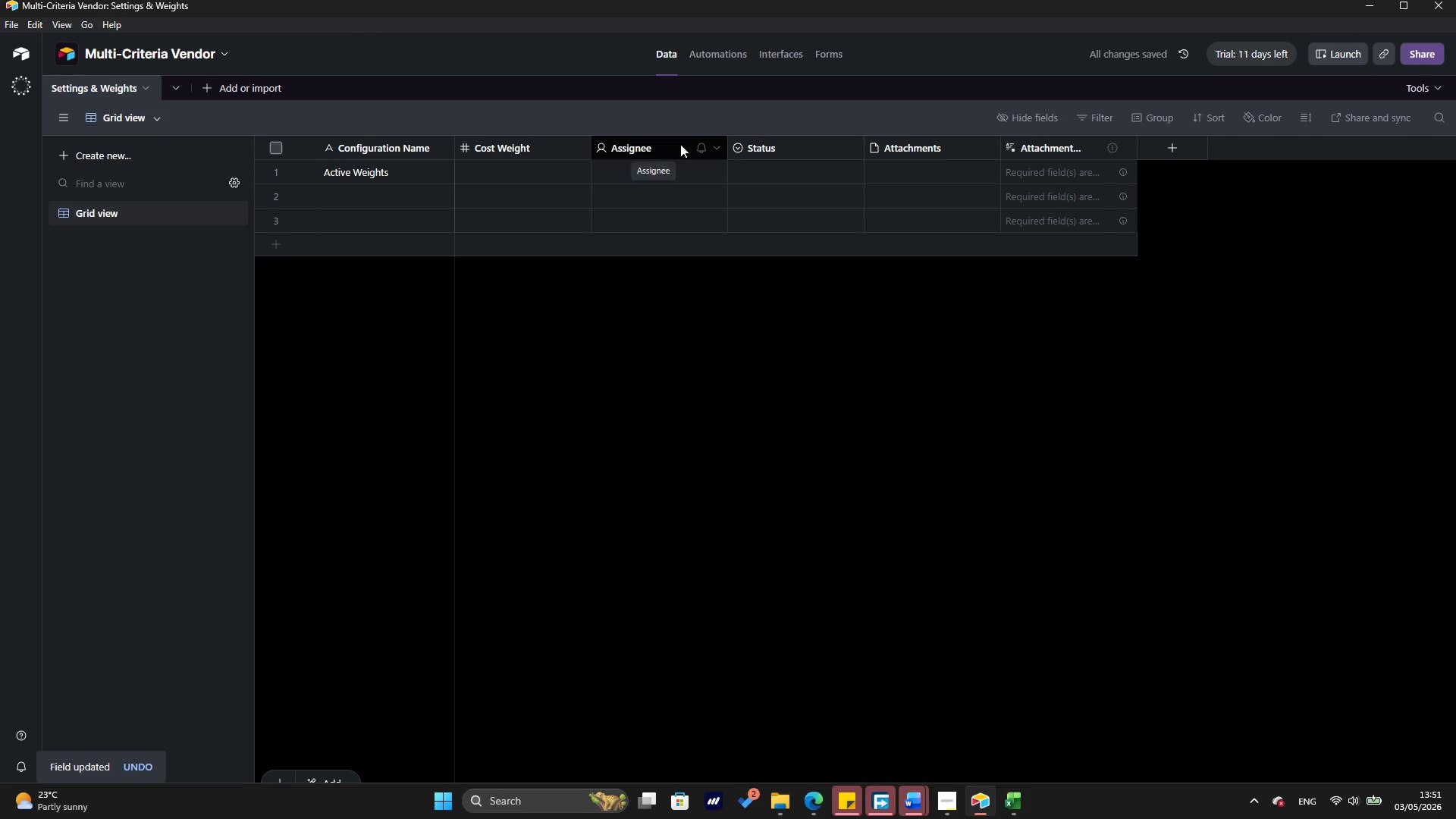 
left_click([680, 144])
 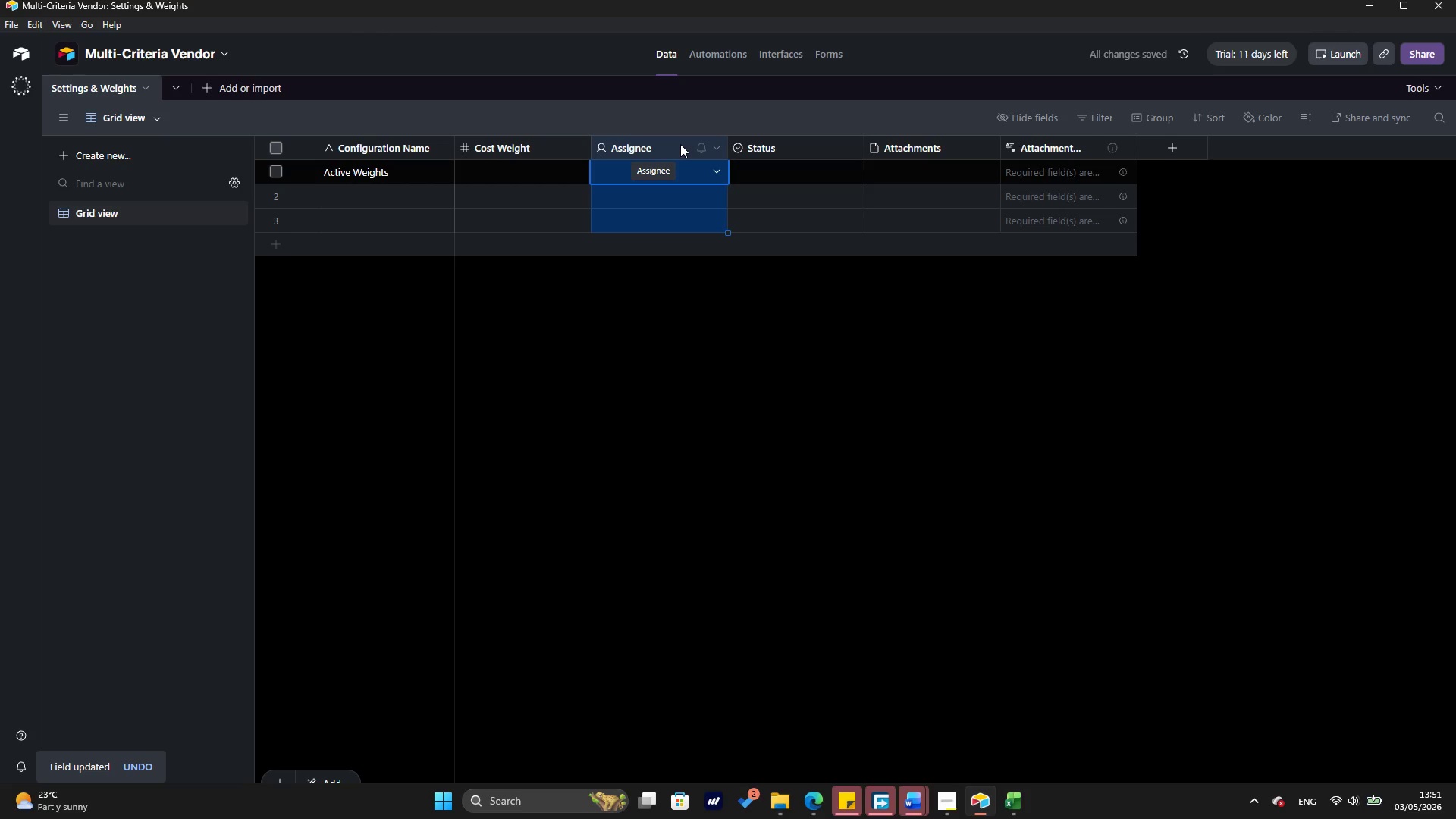 
key(Shift+ArrowRight)
 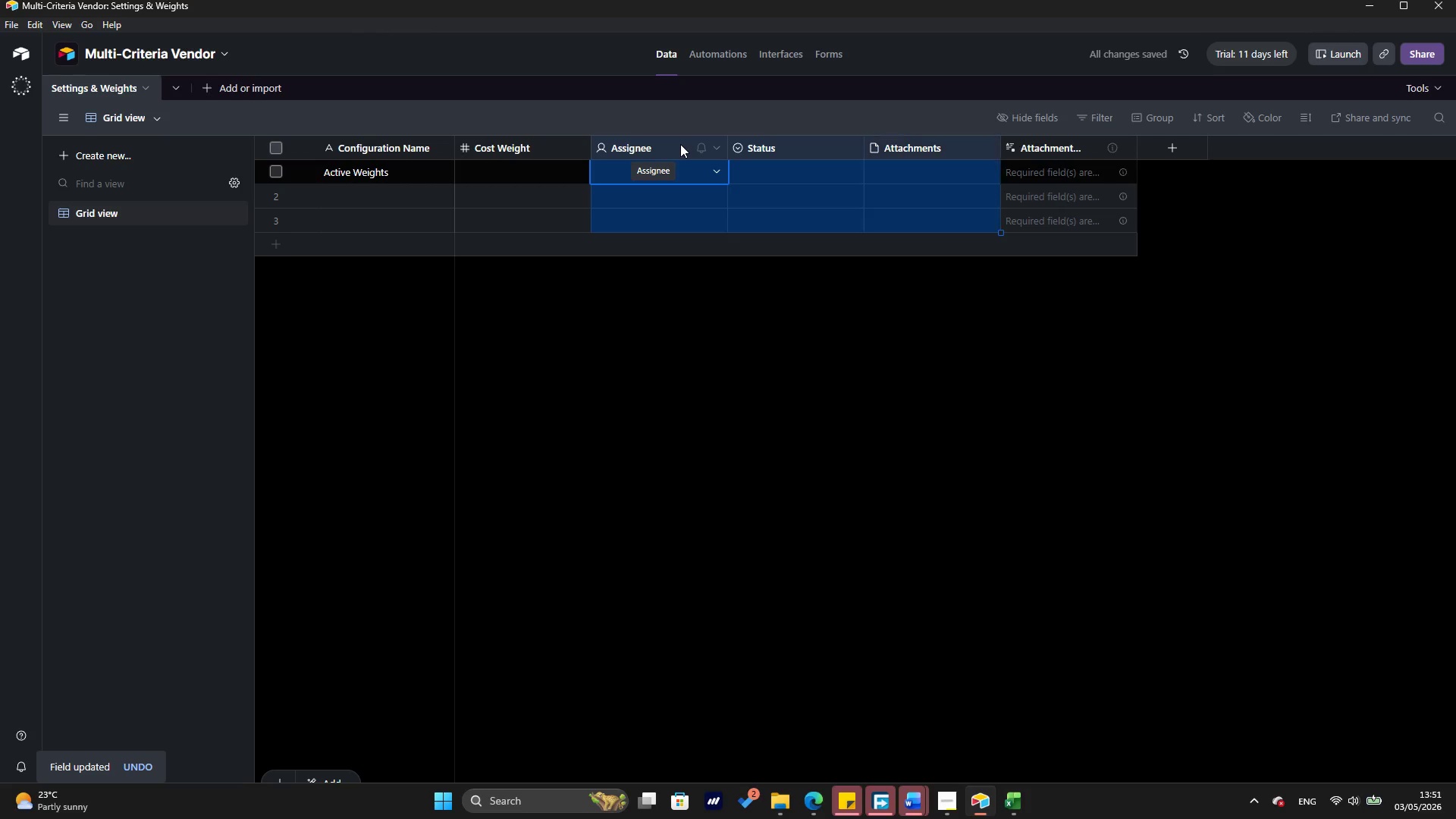 
key(Shift+ArrowRight)
 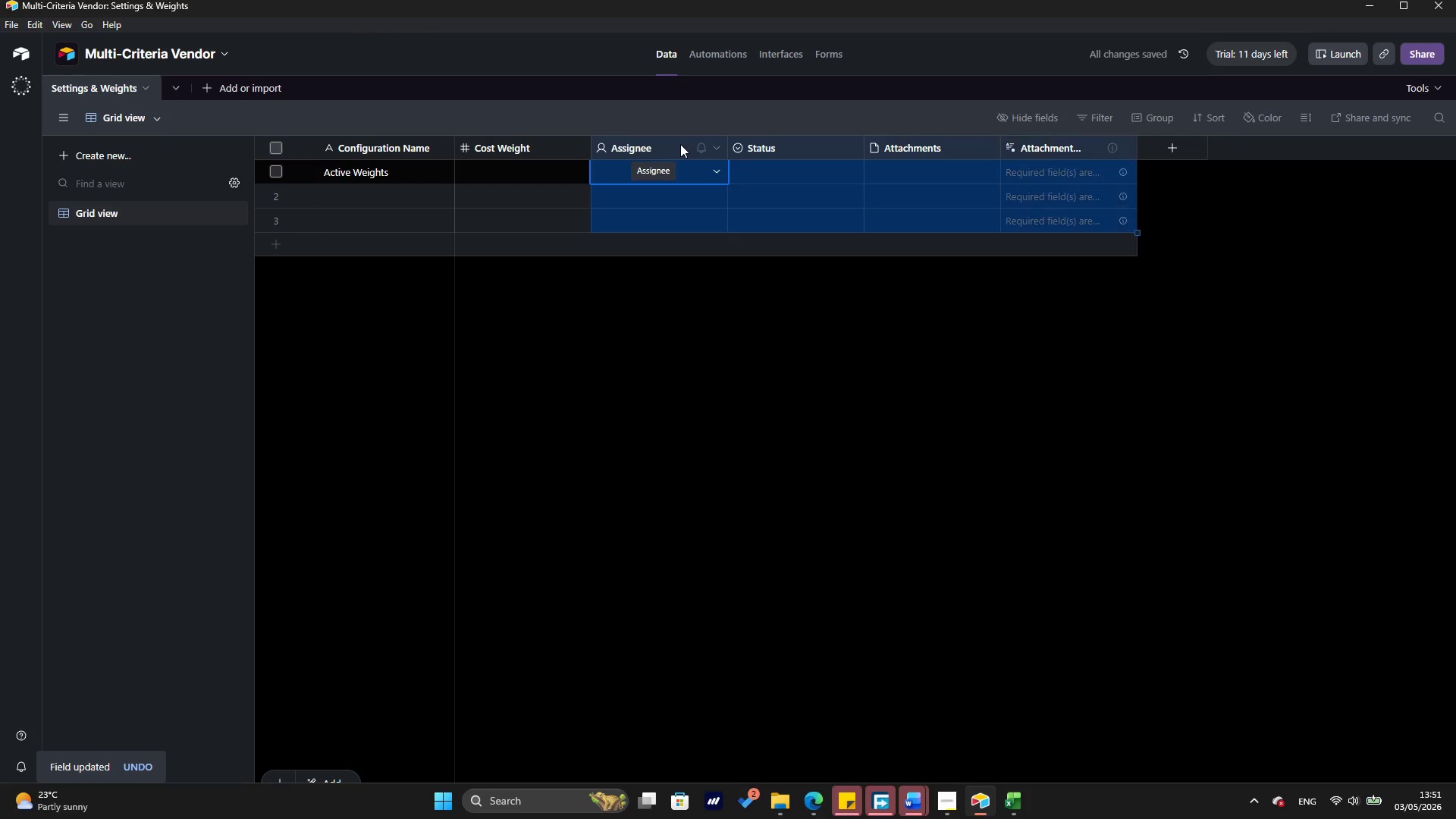 
key(Shift+ArrowRight)
 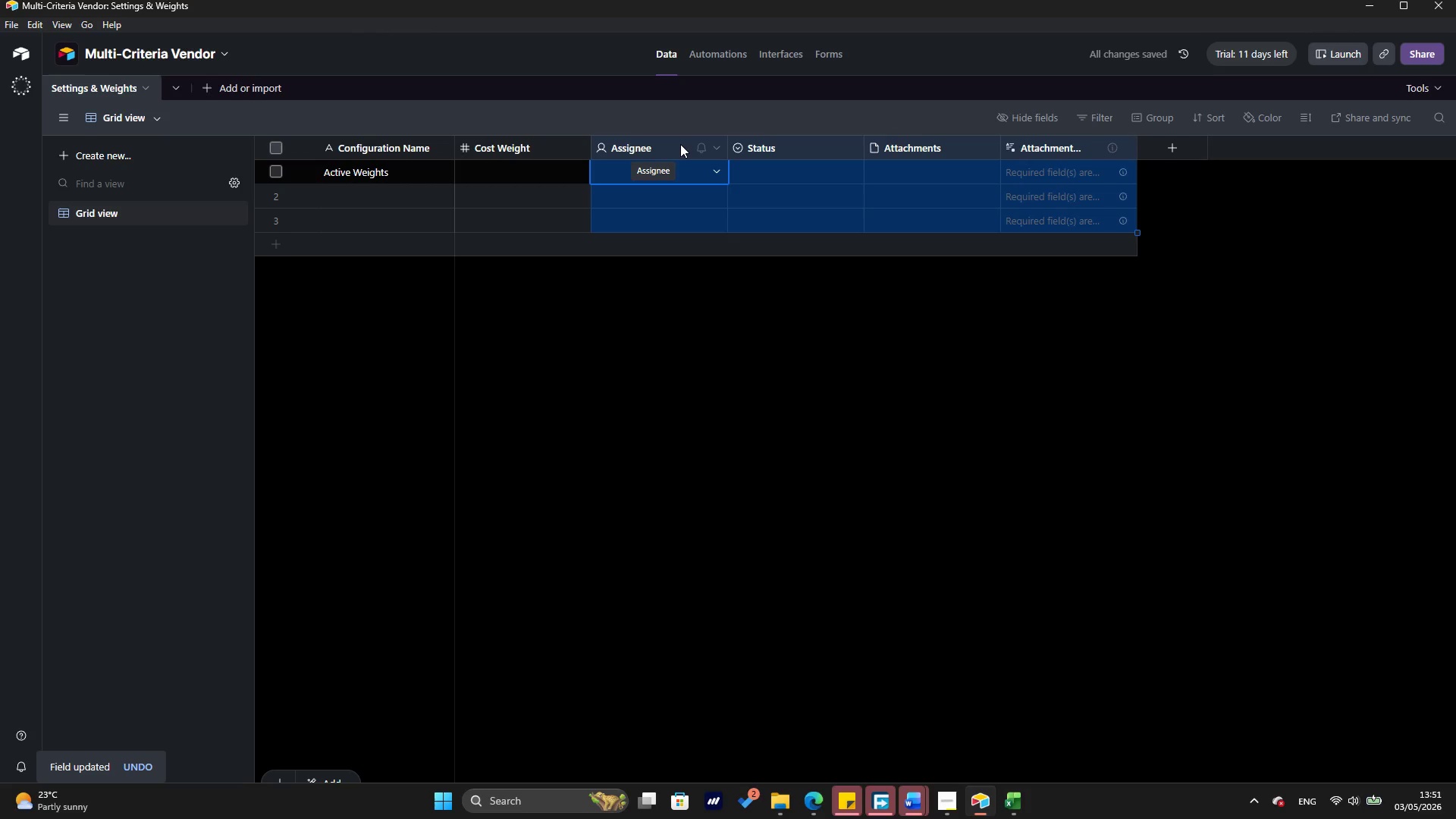 
right_click([680, 144])
 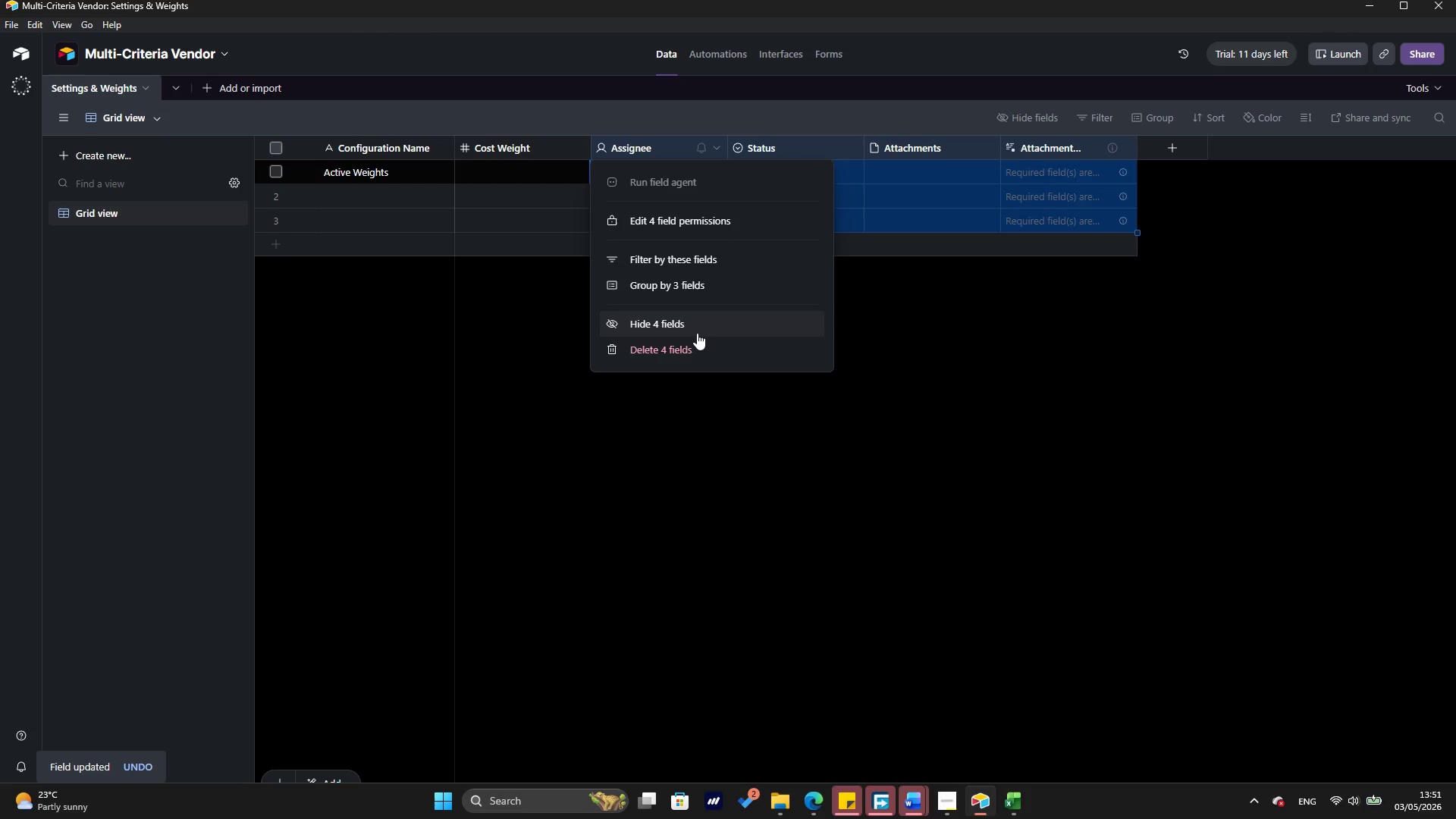 
left_click([701, 347])
 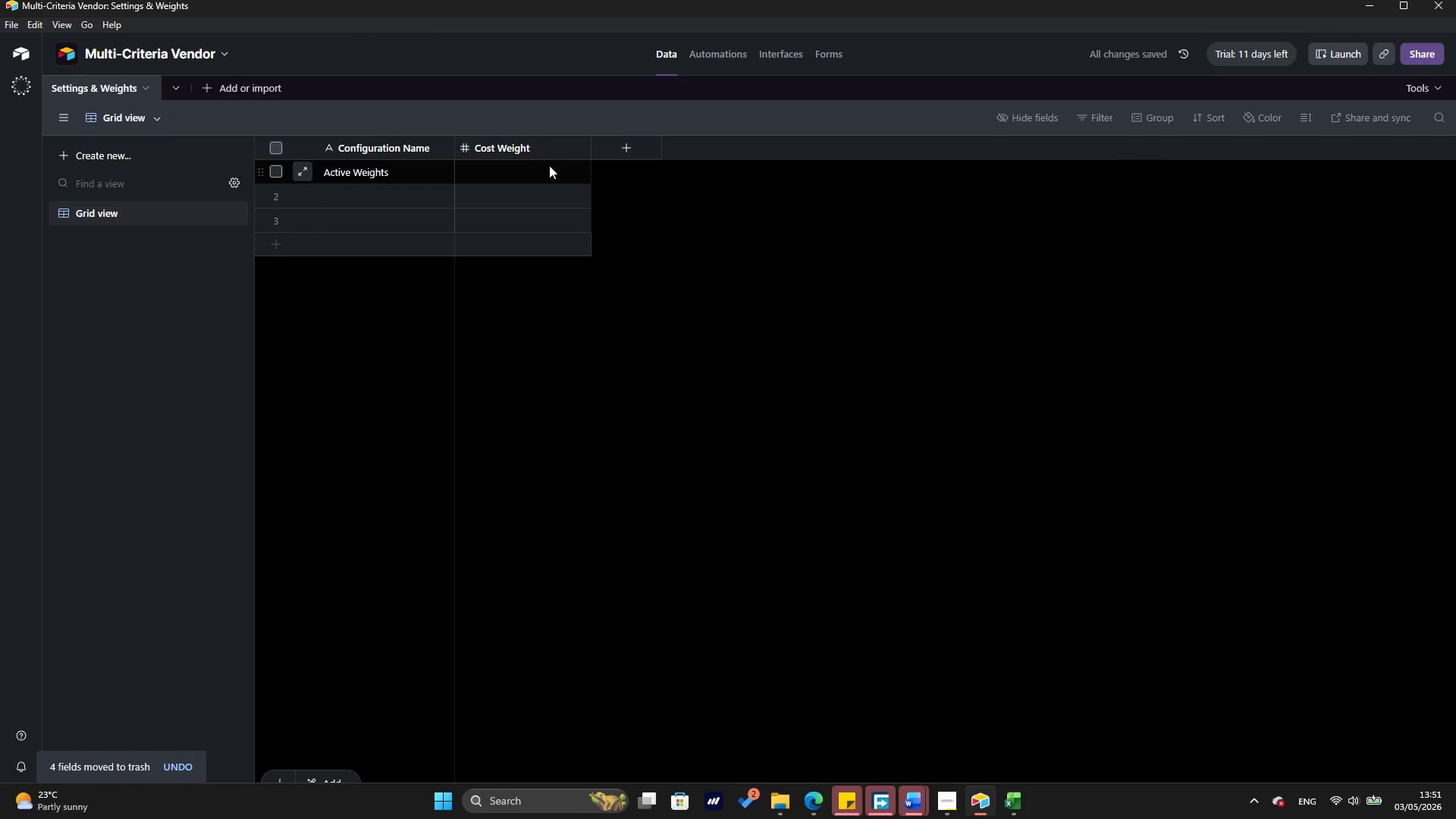 
left_click([524, 174])
 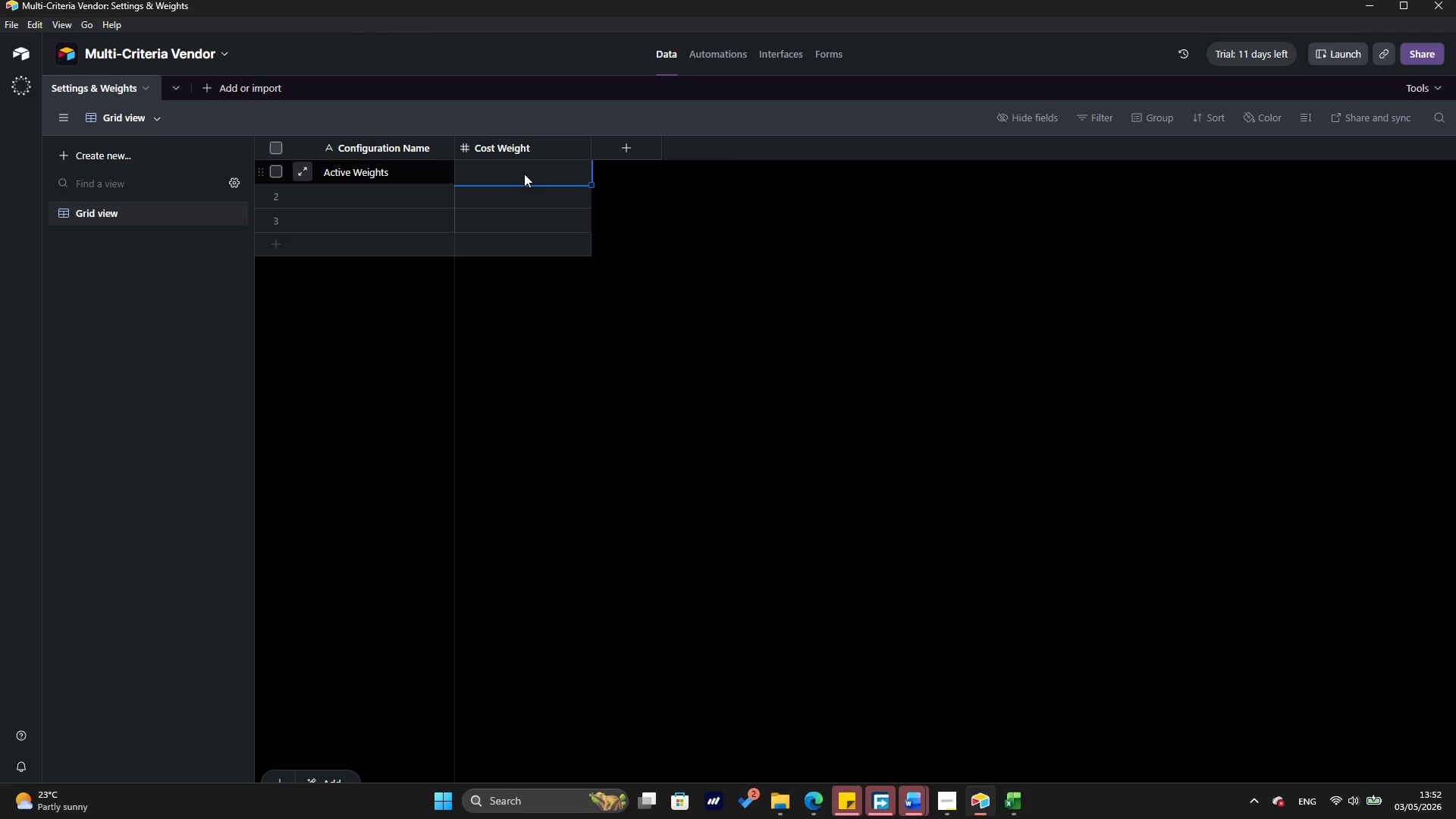 
wait(42.28)
 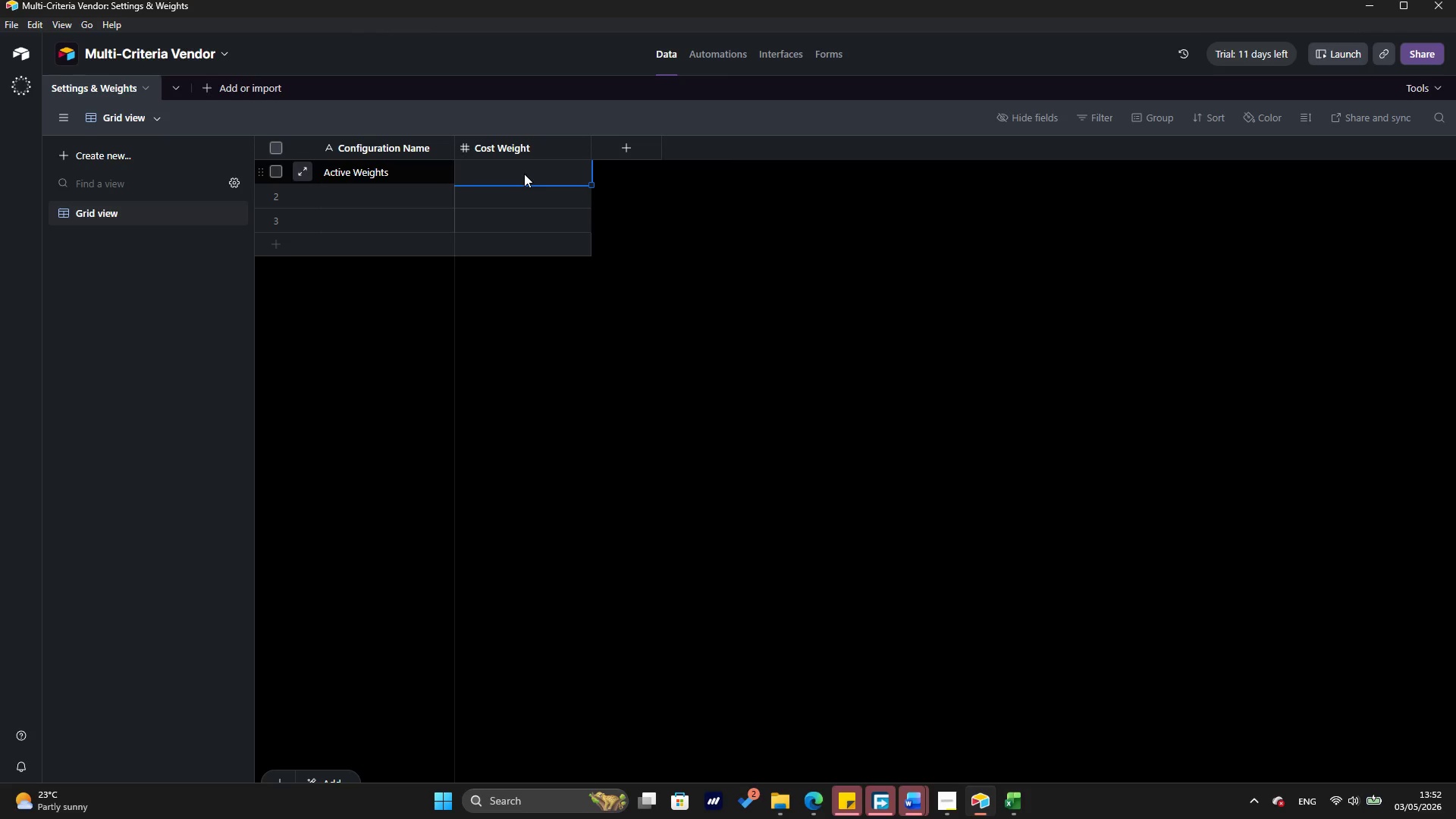 
left_click([635, 141])
 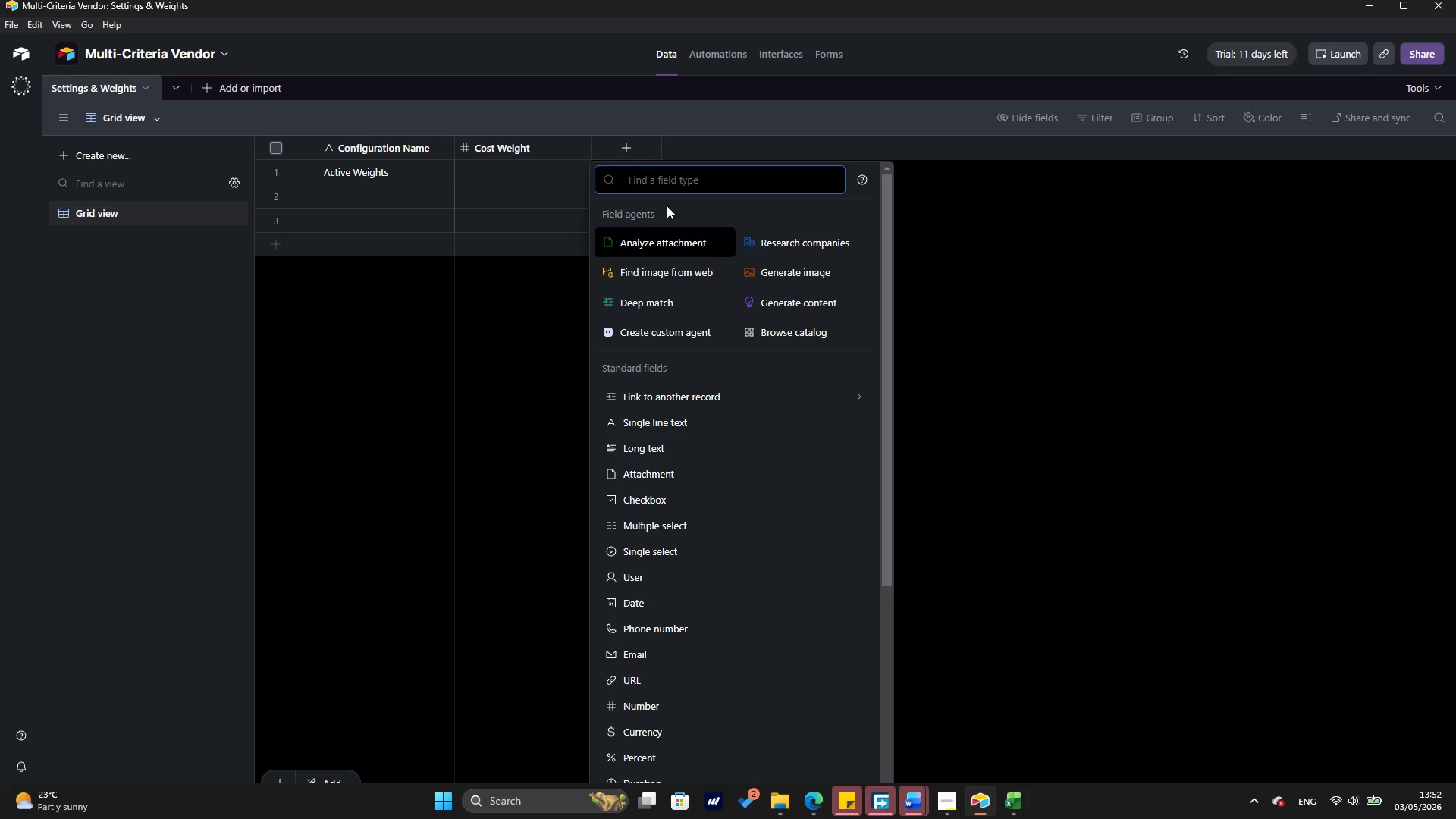 
type(nu)
 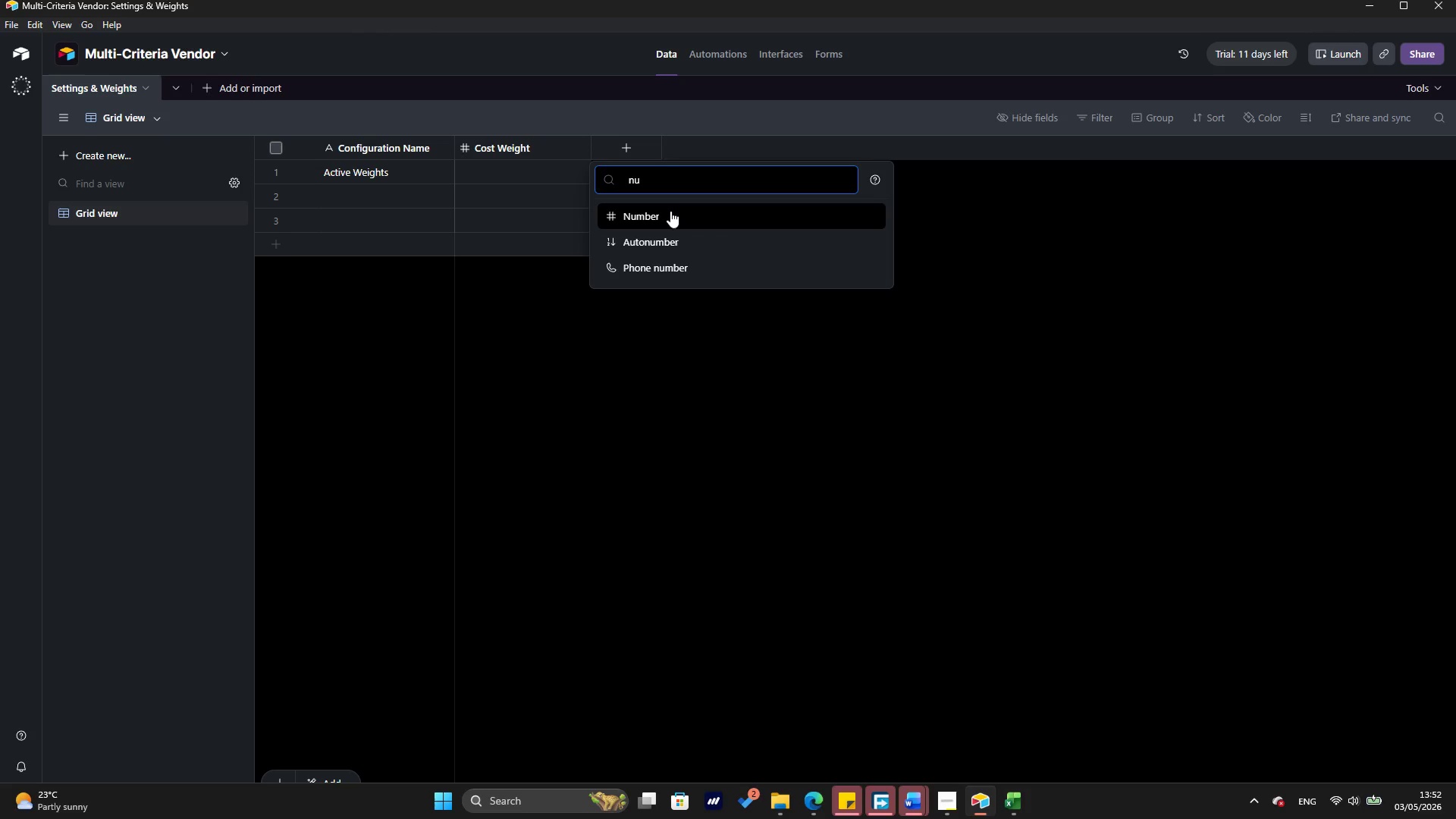 
left_click([670, 211])
 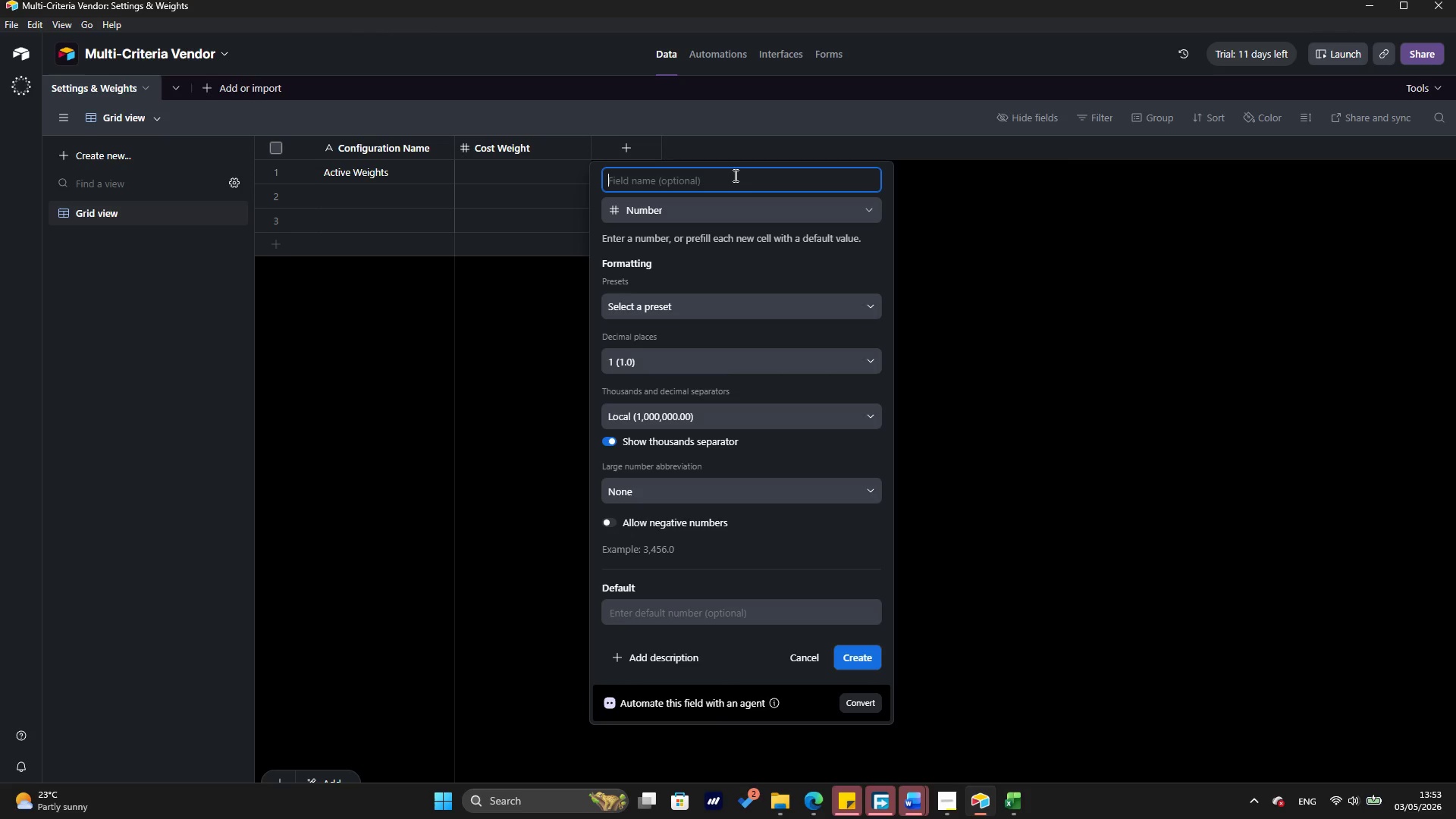 
wait(73.17)
 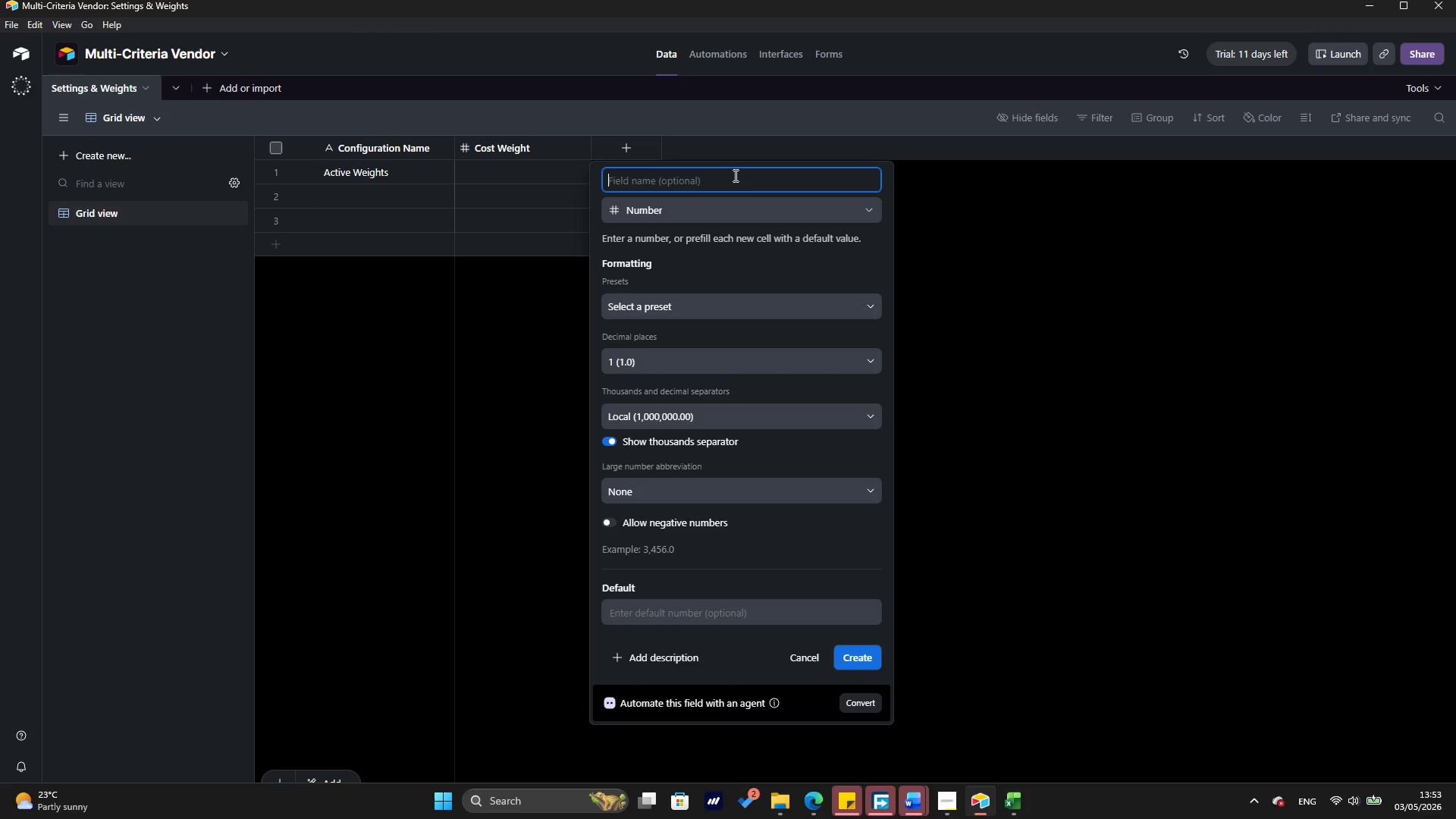 
type(Quality Weight)
 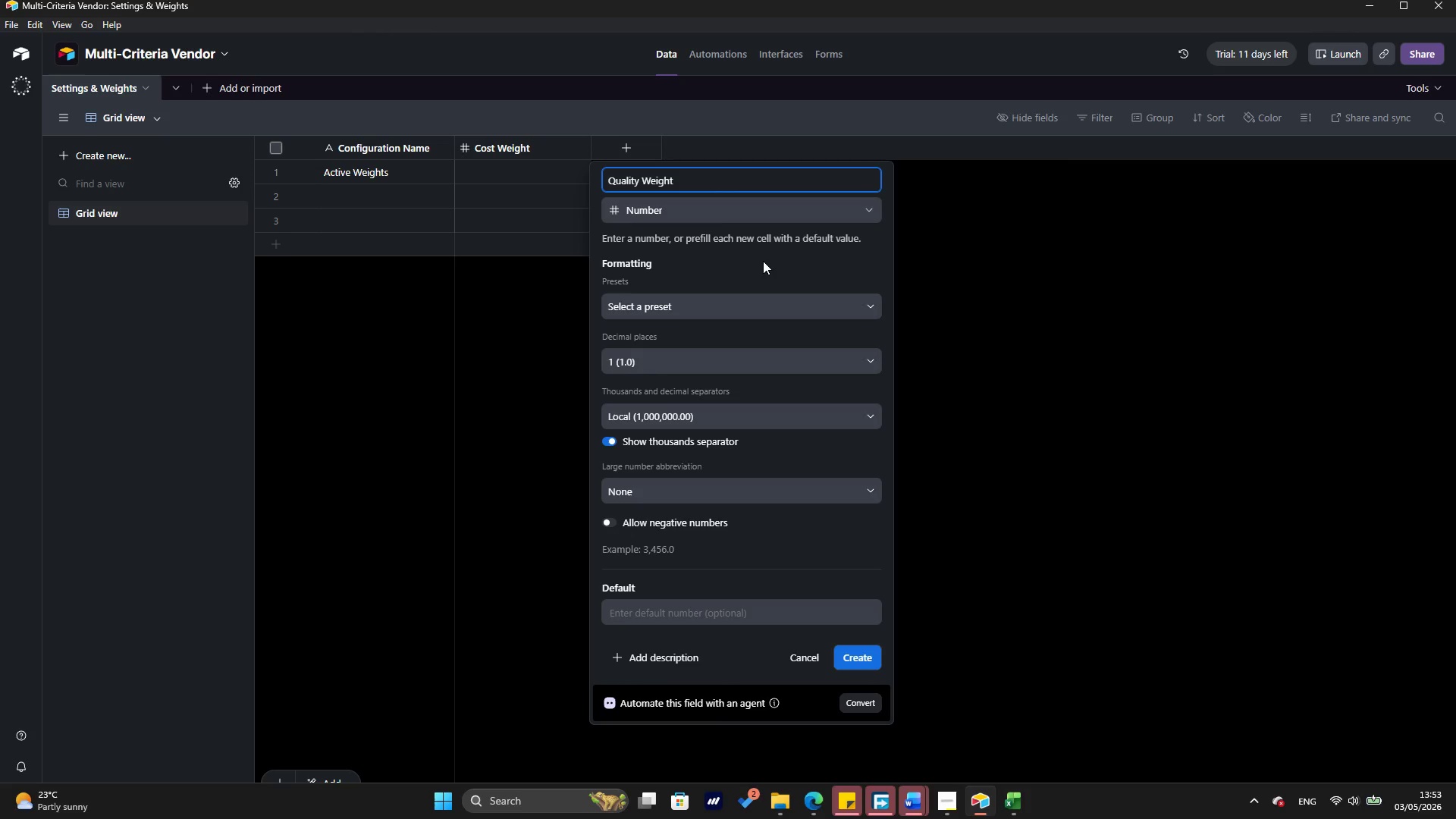 
wait(11.0)
 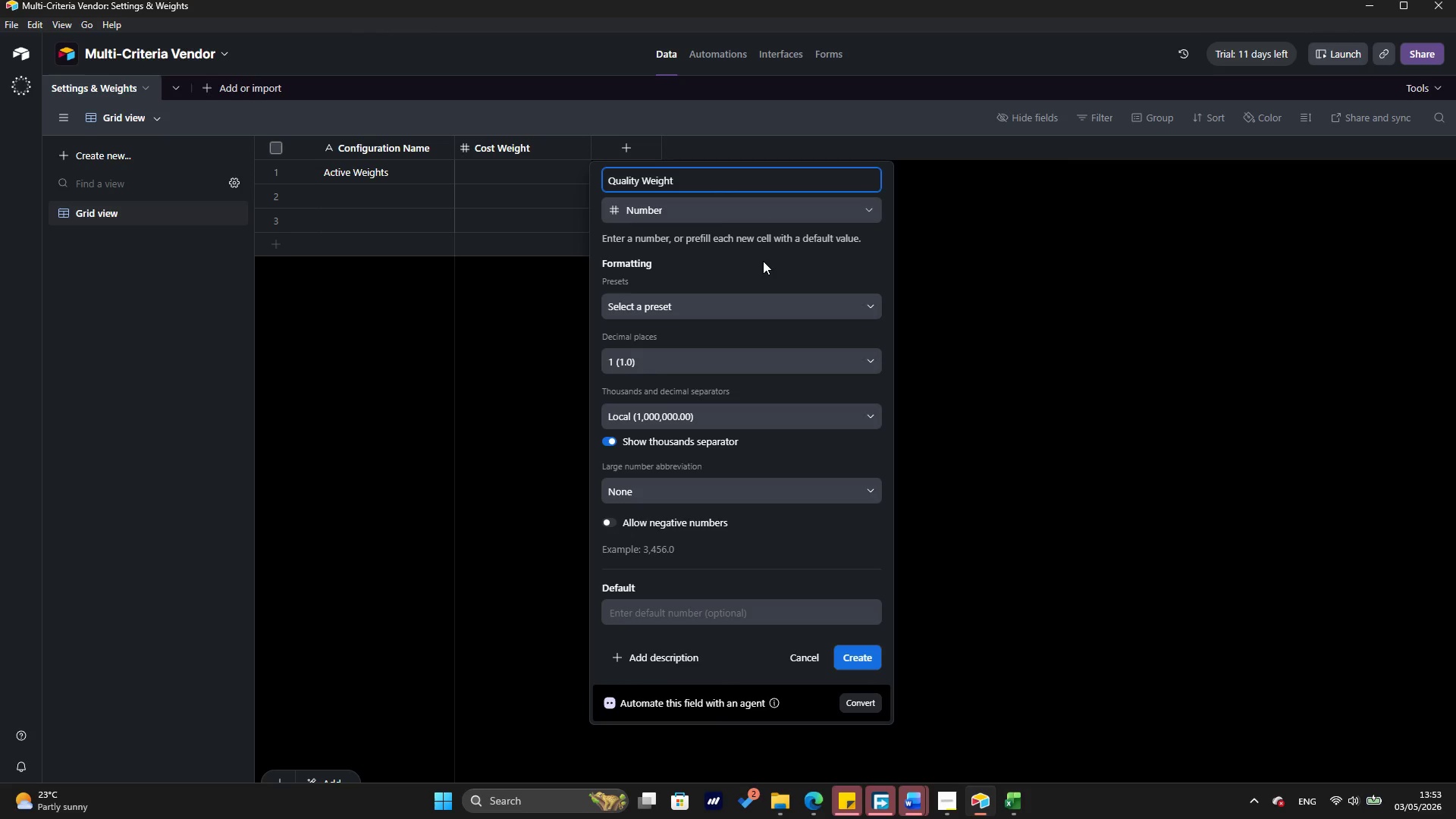 
left_click([773, 146])
 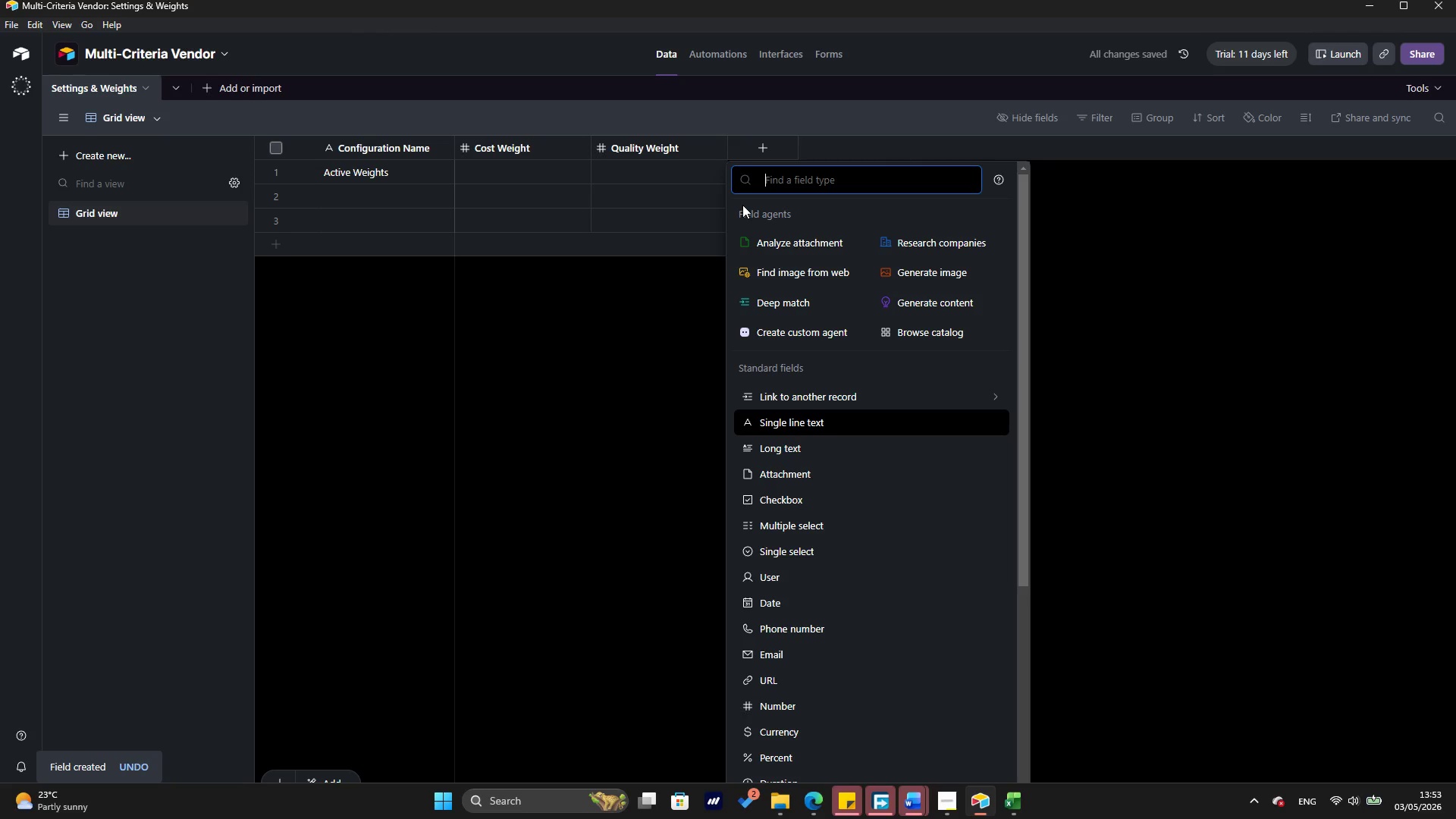 
type(So)
key(Backspace)
type(peed )
 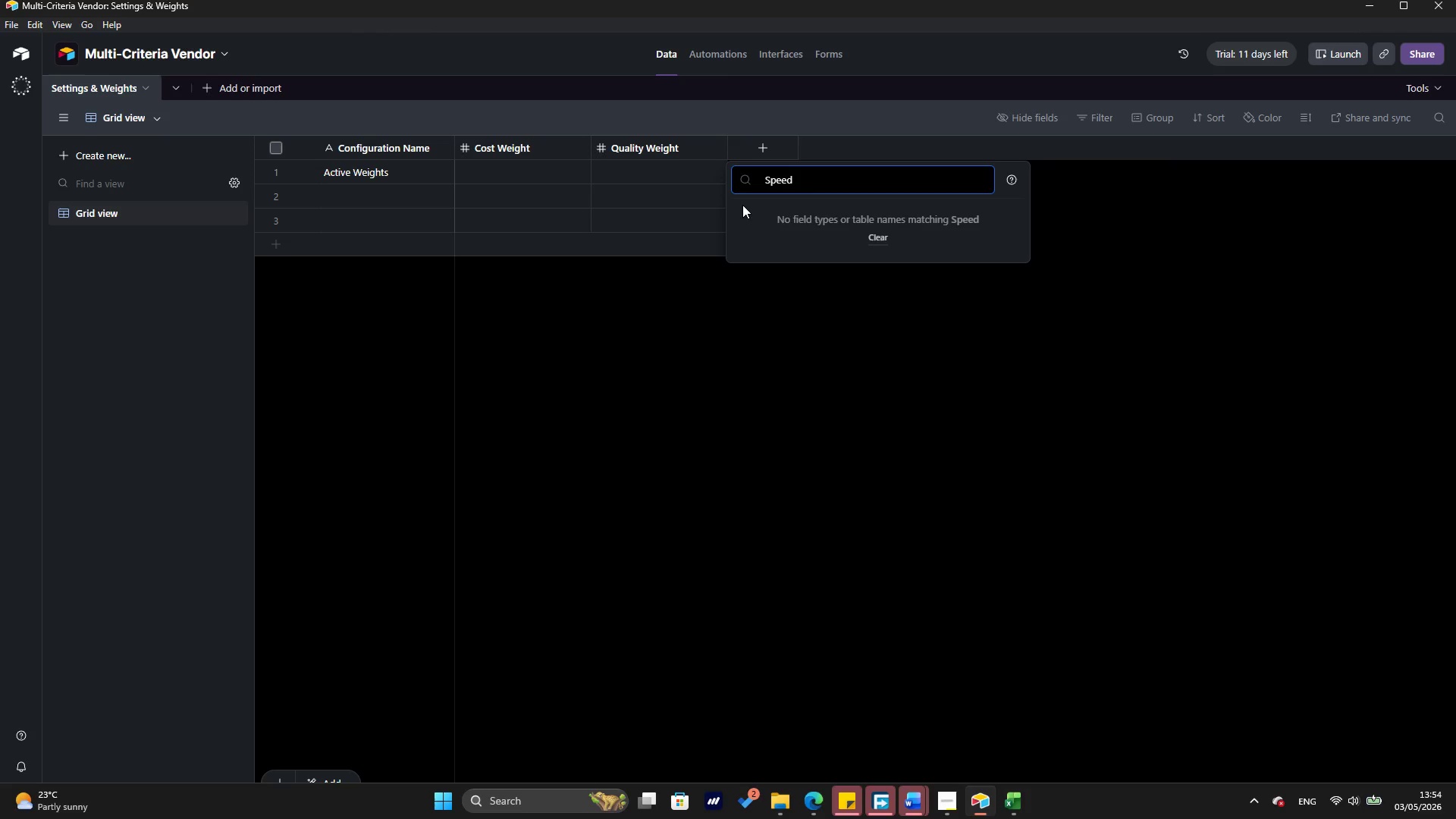 
hold_key(key=Backspace, duration=0.86)
 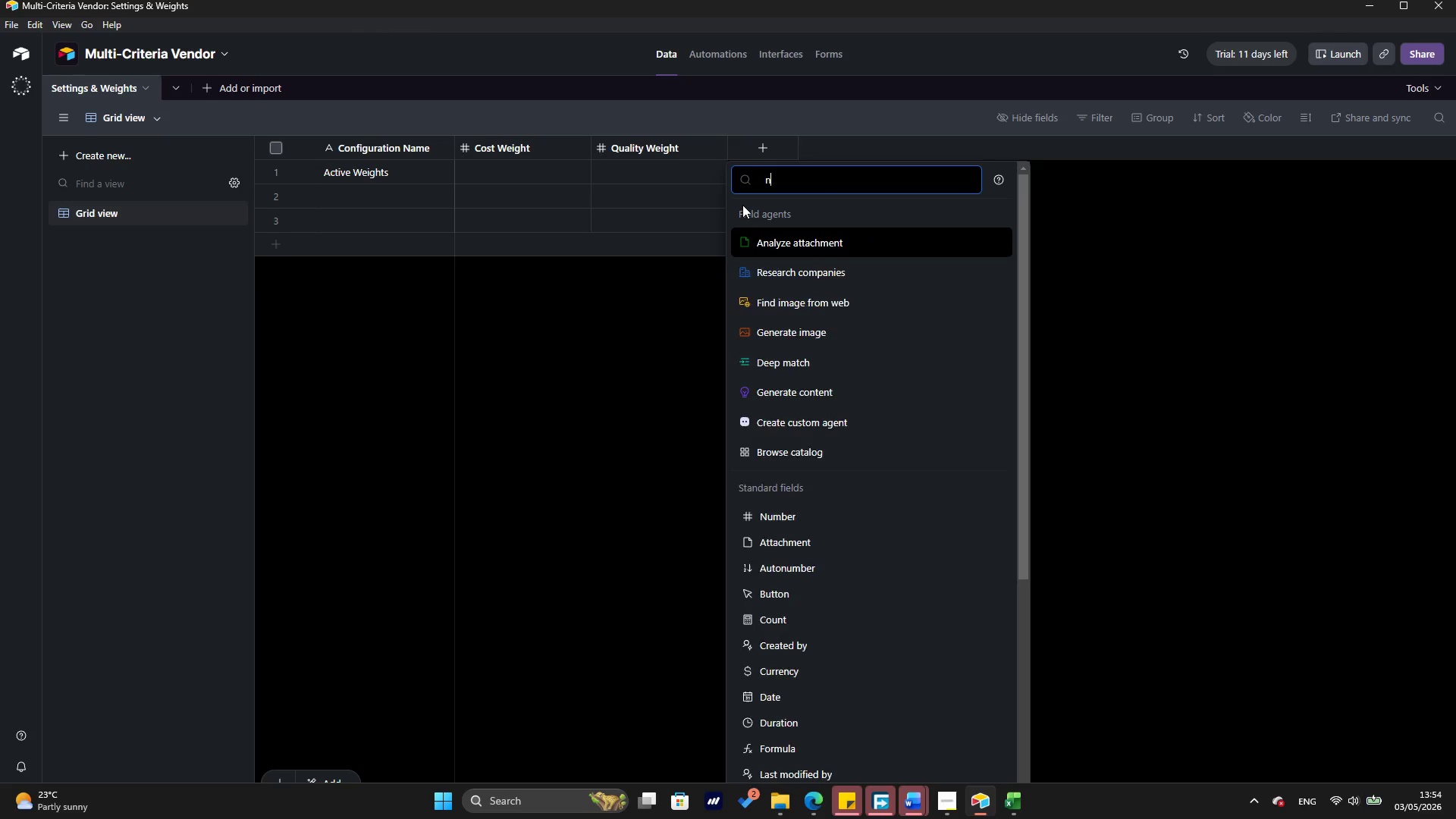 
type(nu)
 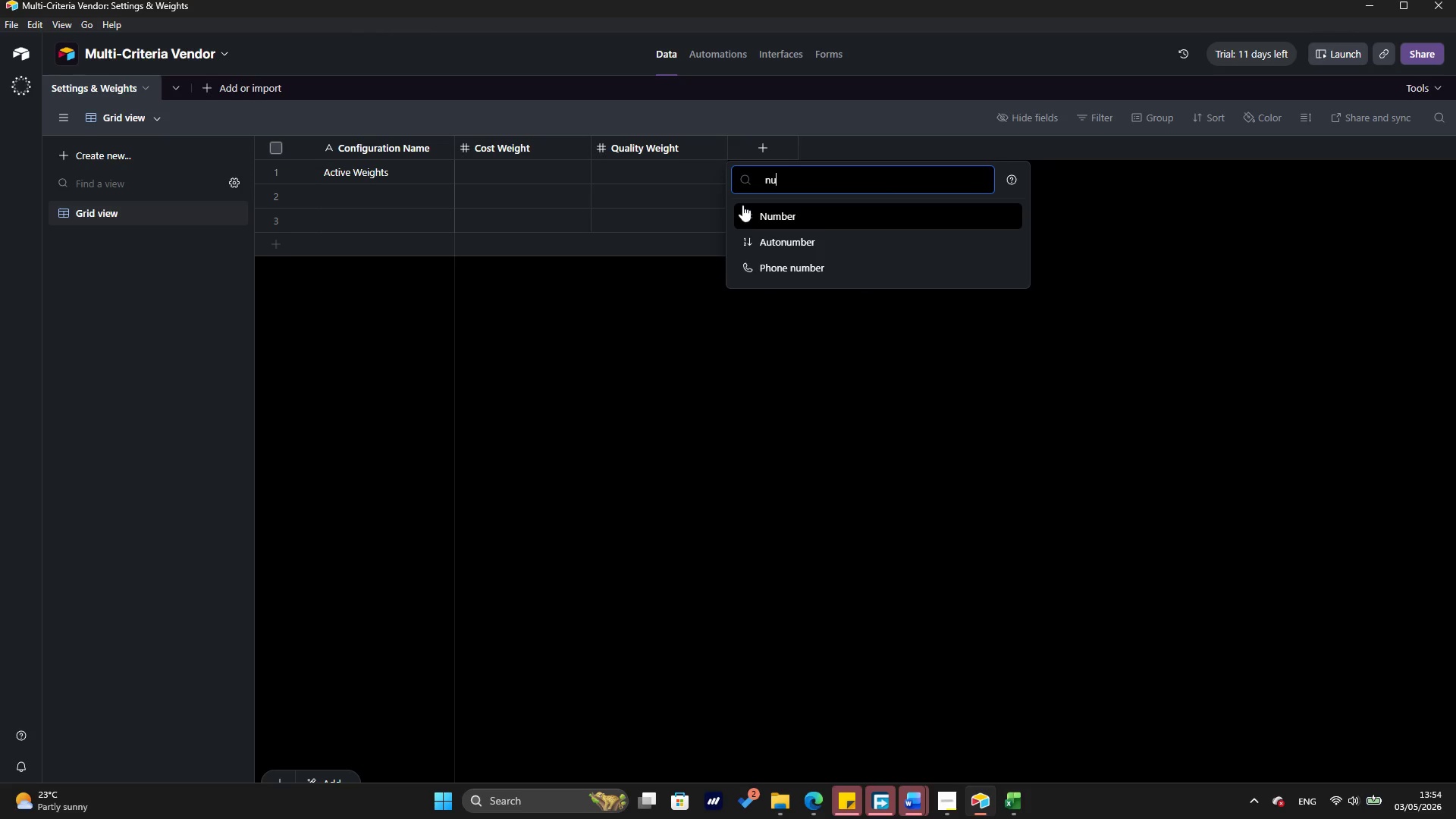 
left_click([742, 205])
 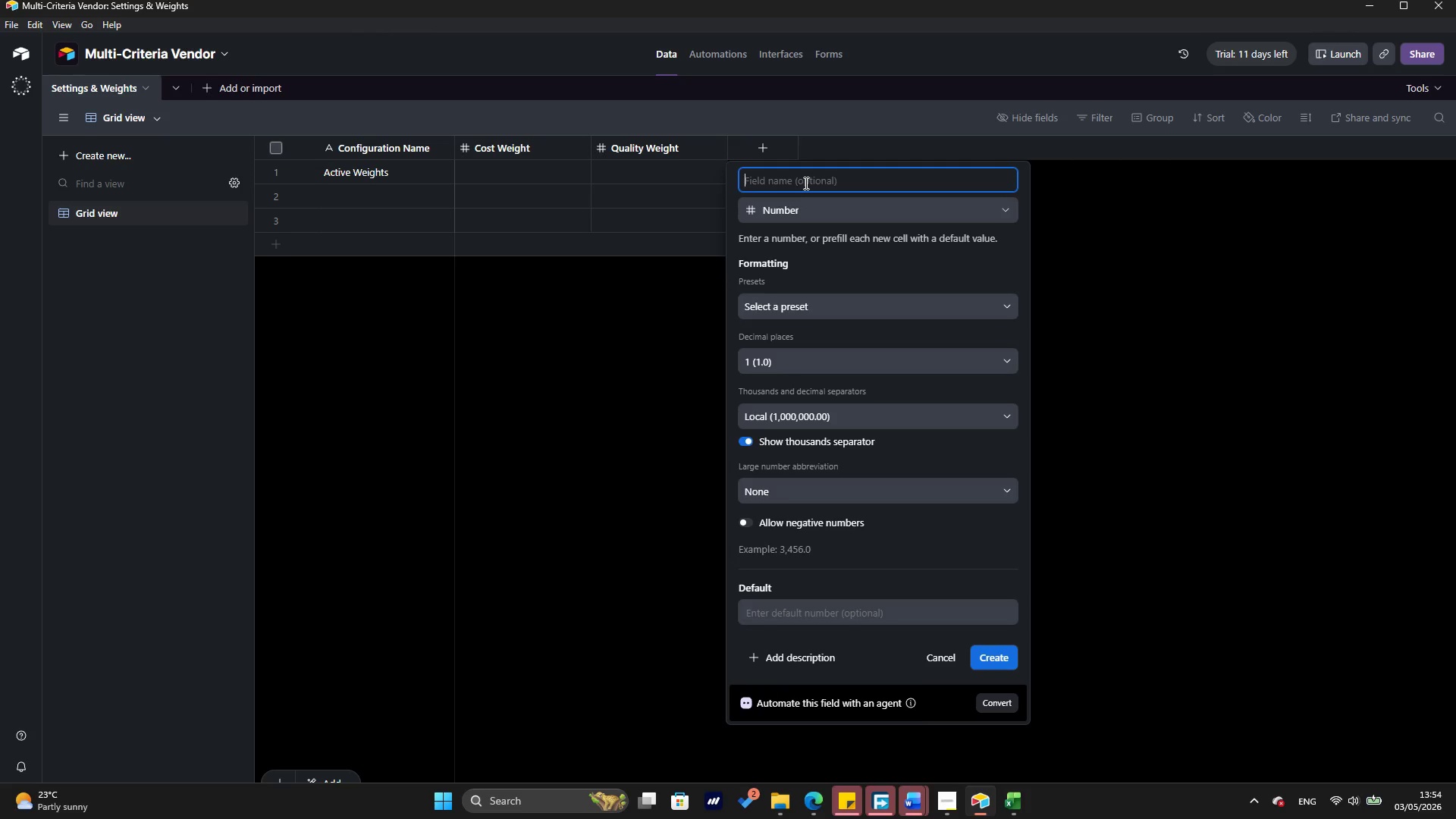 
type(Speed Weight)
 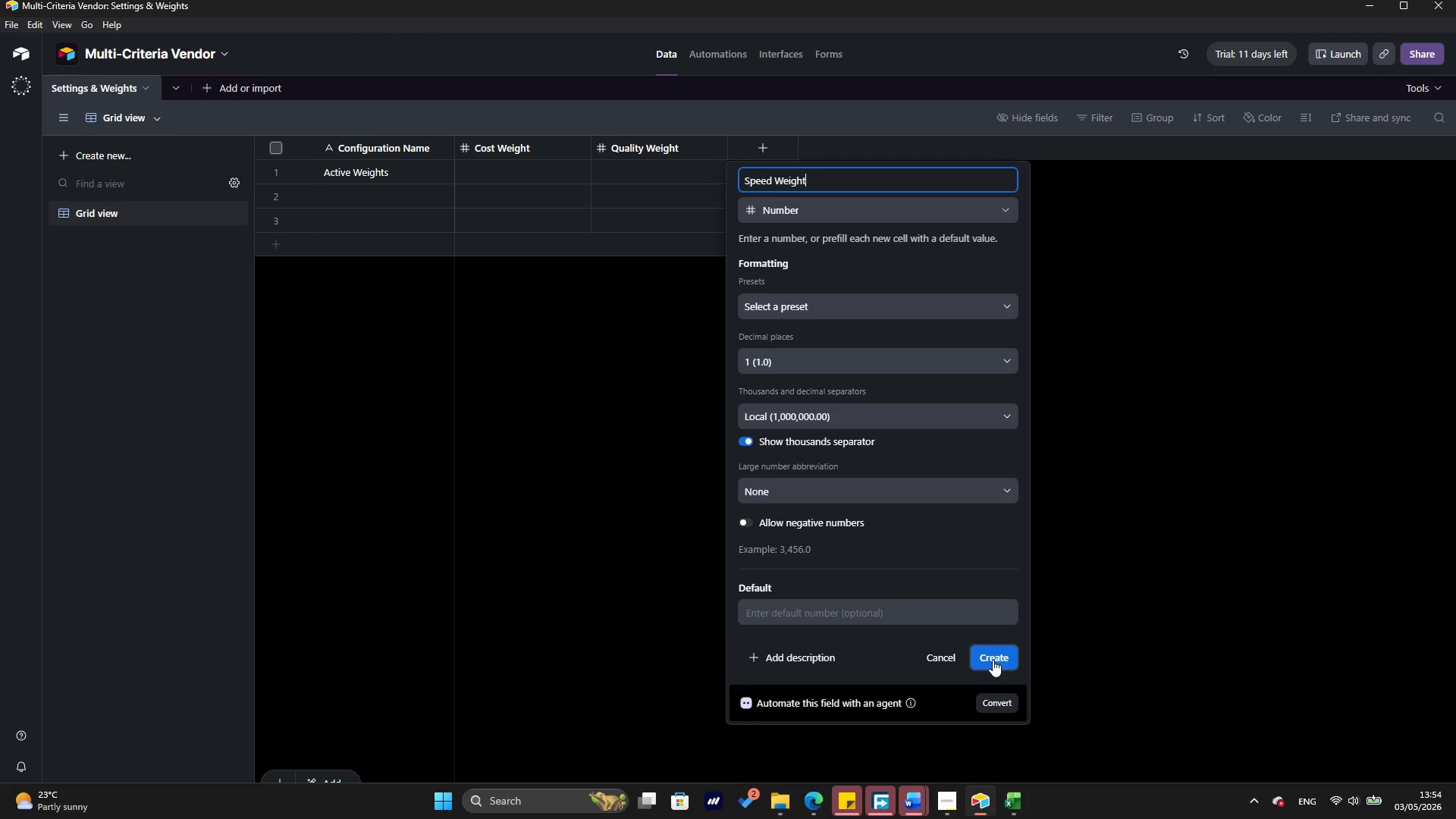 
wait(13.67)
 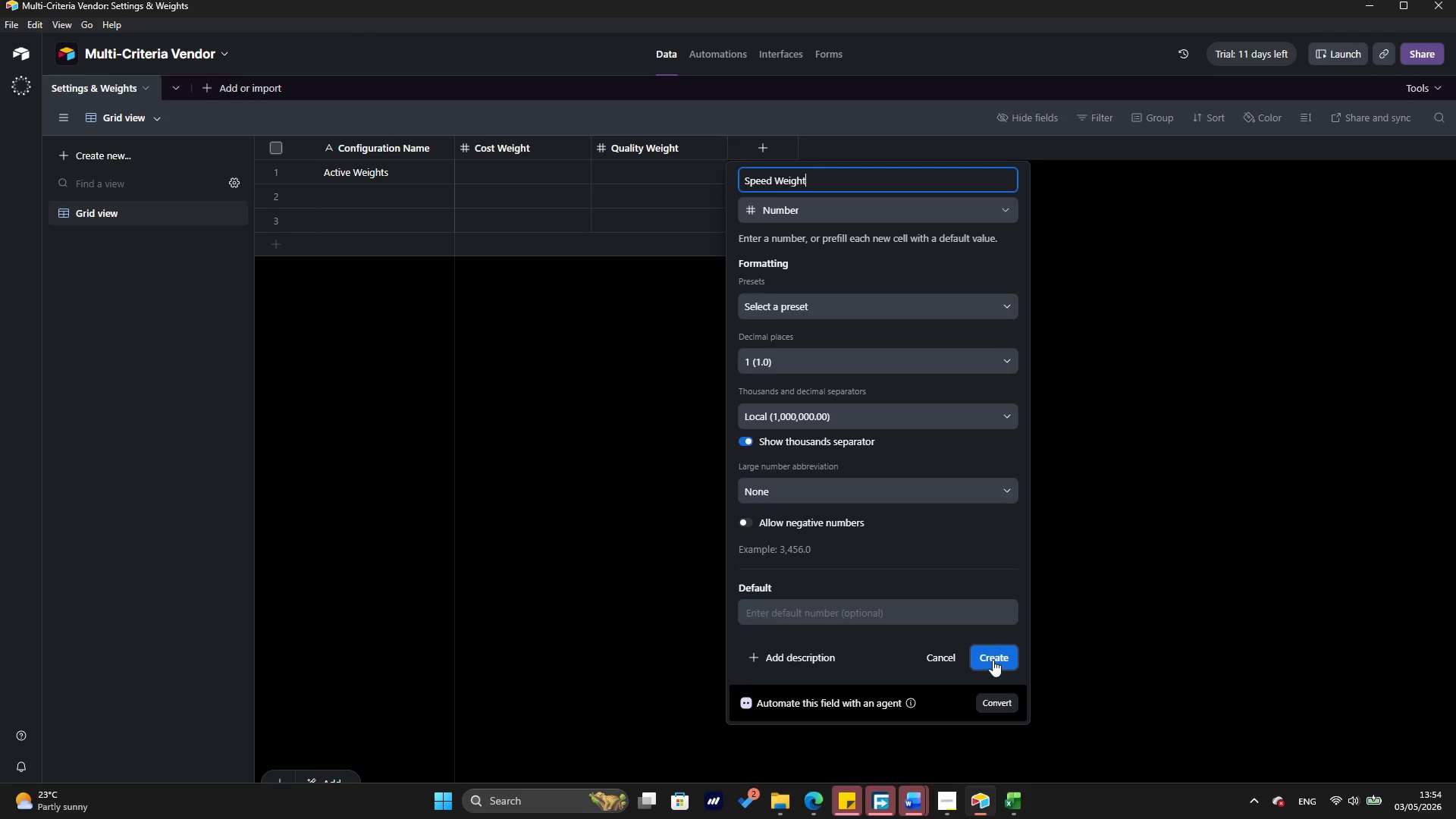 
left_click([993, 660])
 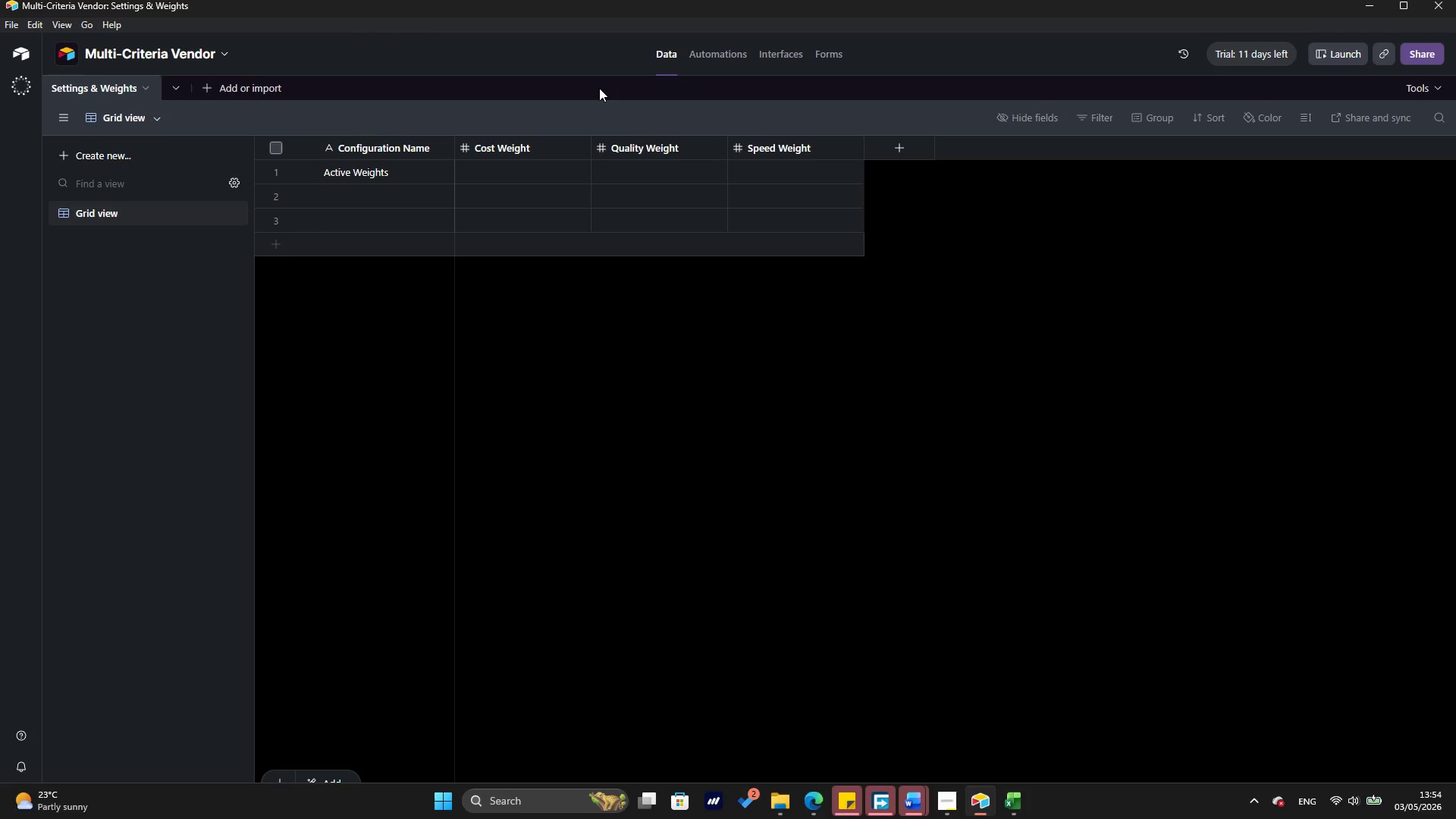 
wait(27.78)
 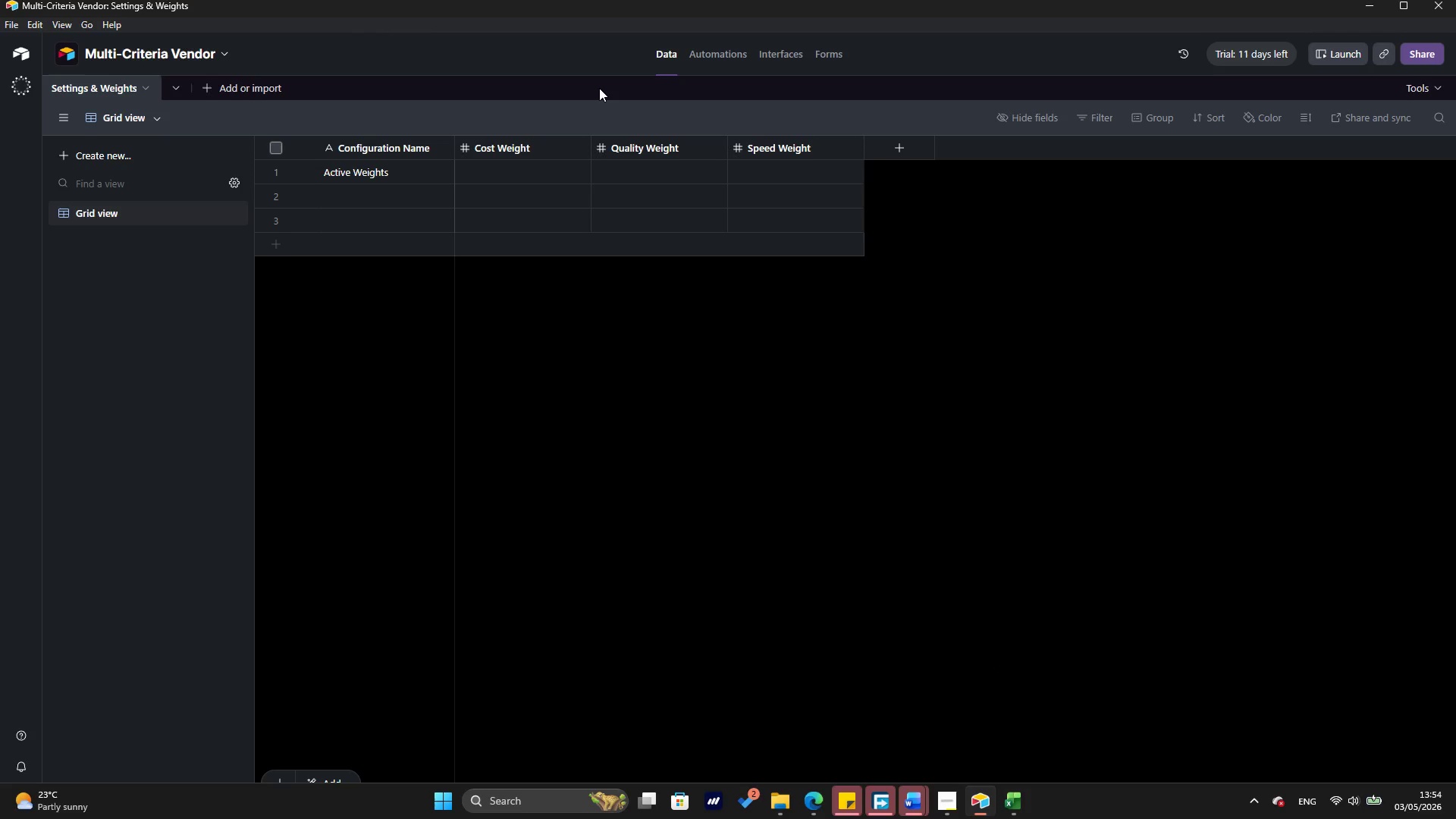 
left_click([889, 149])
 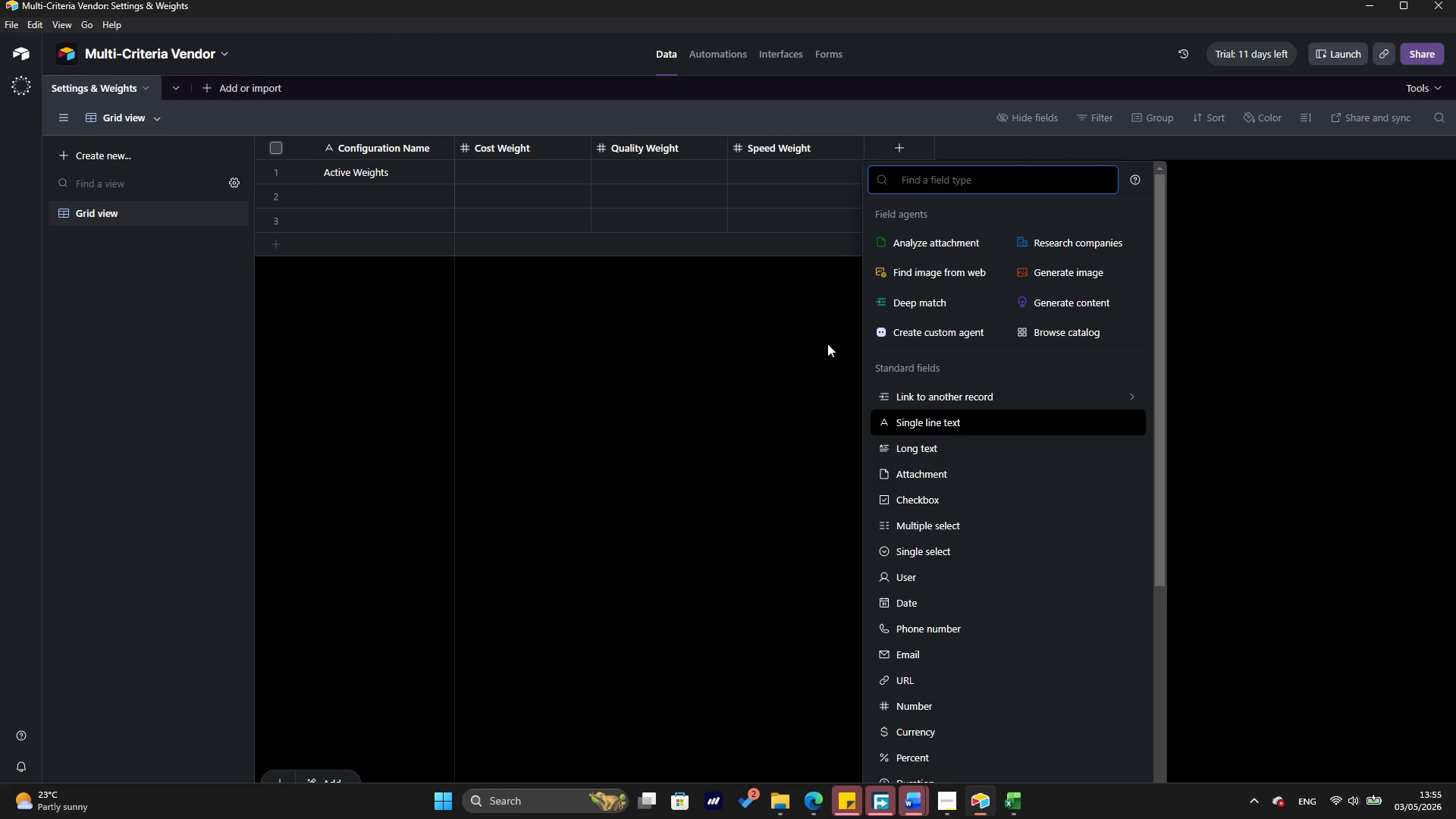 
type(R)
key(Backspace)
key(Backspace)
type(nu)
 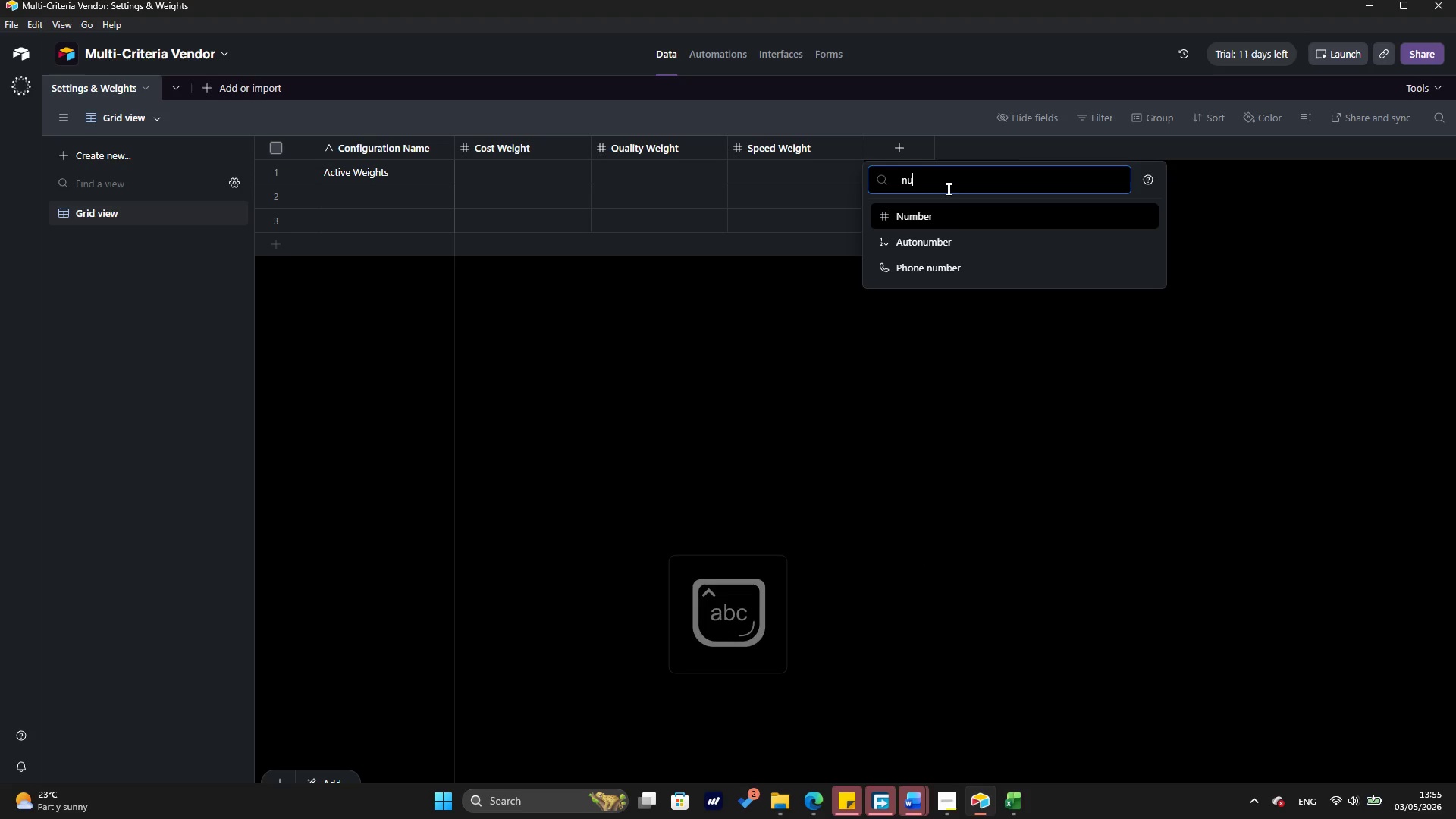 
left_click([943, 218])
 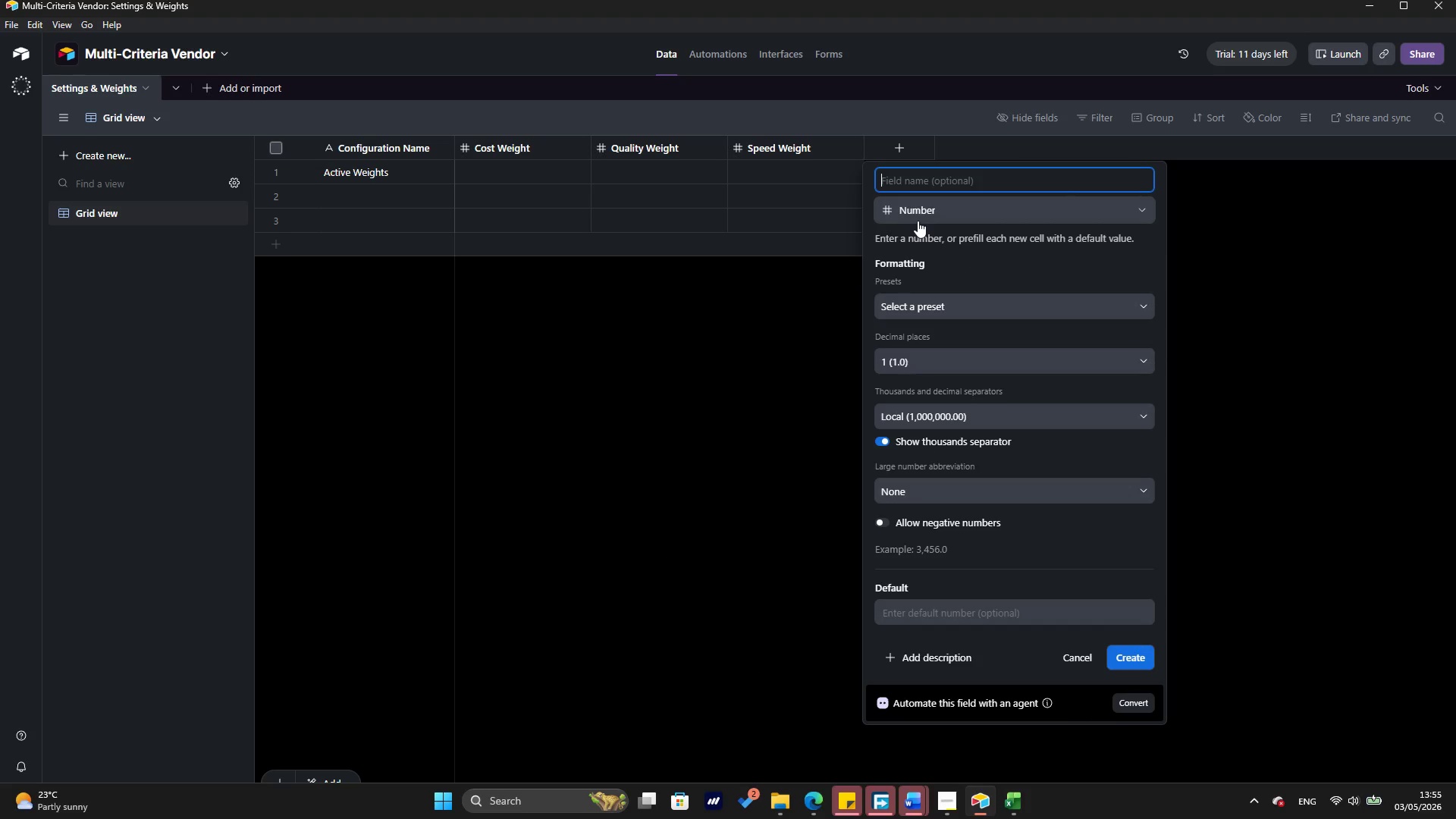 
type(Risk Weight)
 